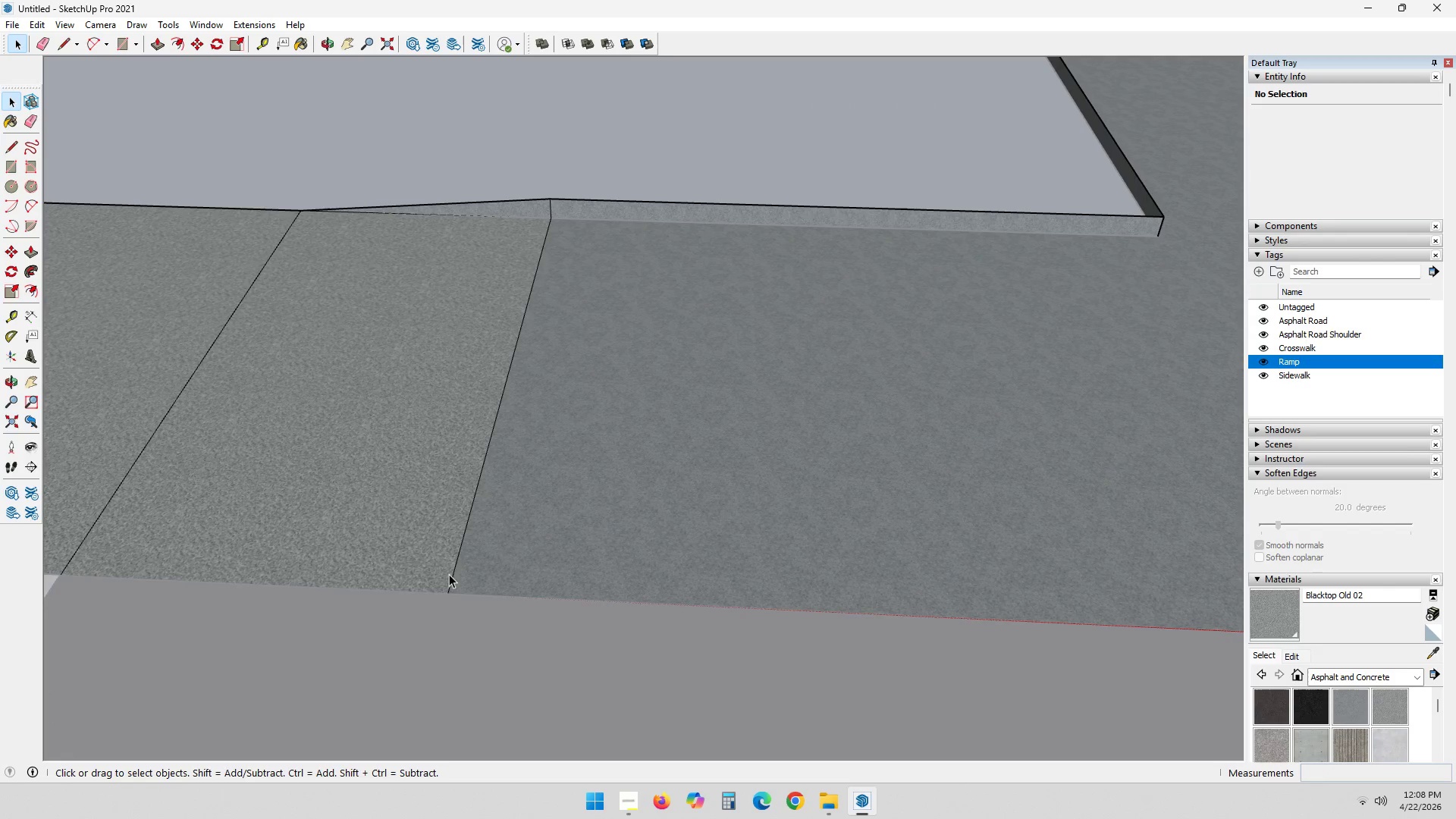 
left_click([449, 574])
 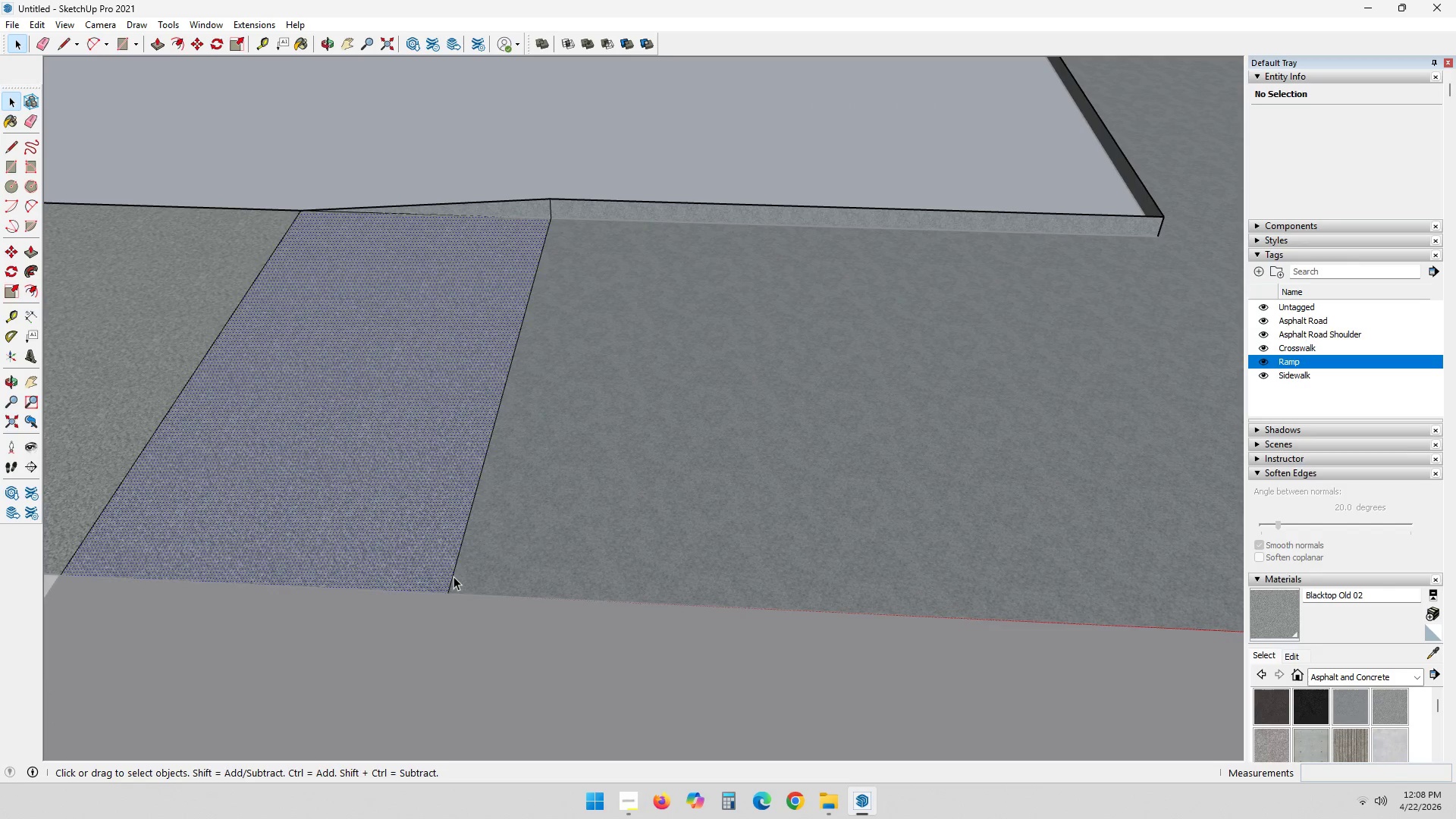 
key(Delete)
 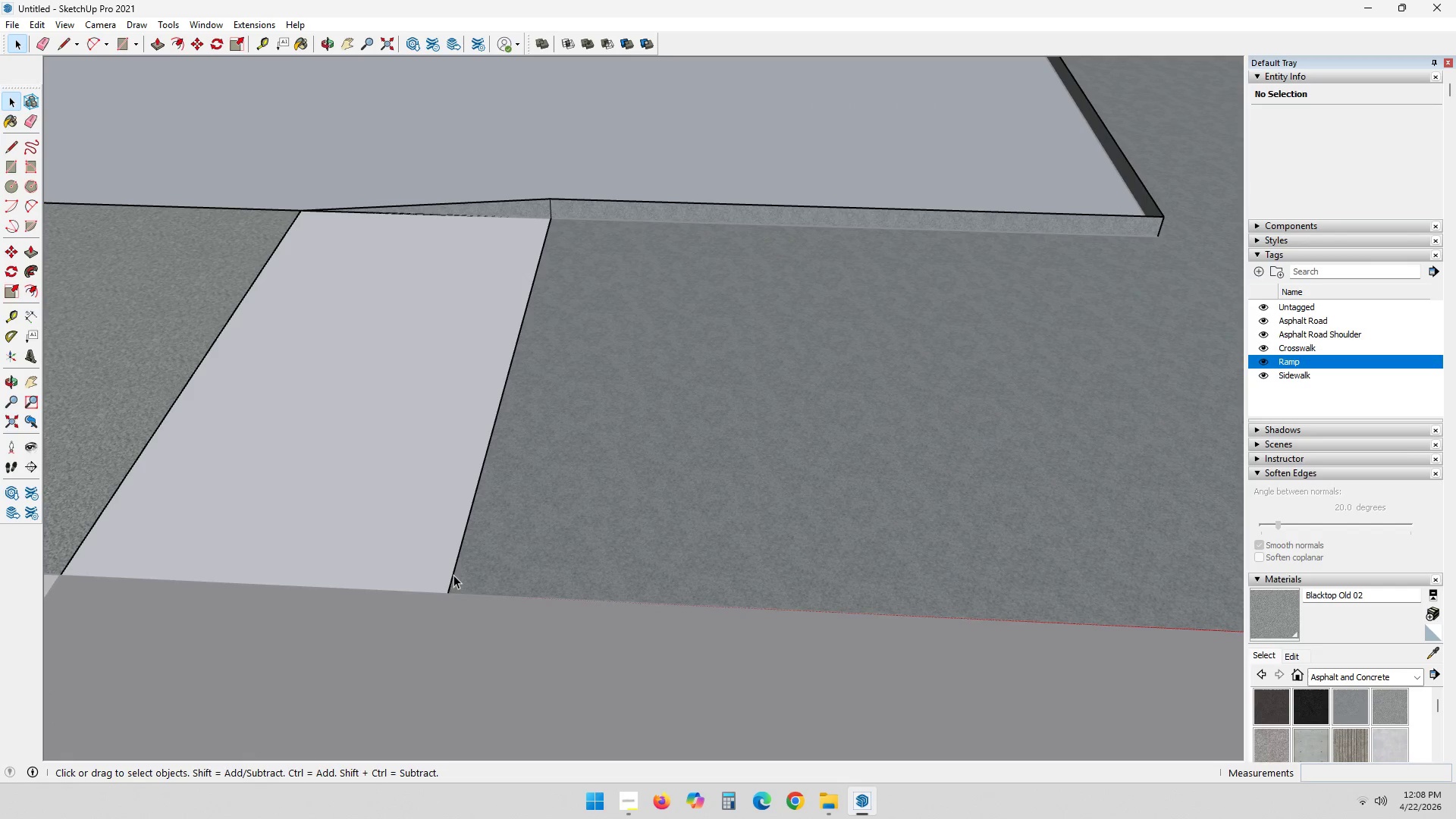 
left_click([453, 574])
 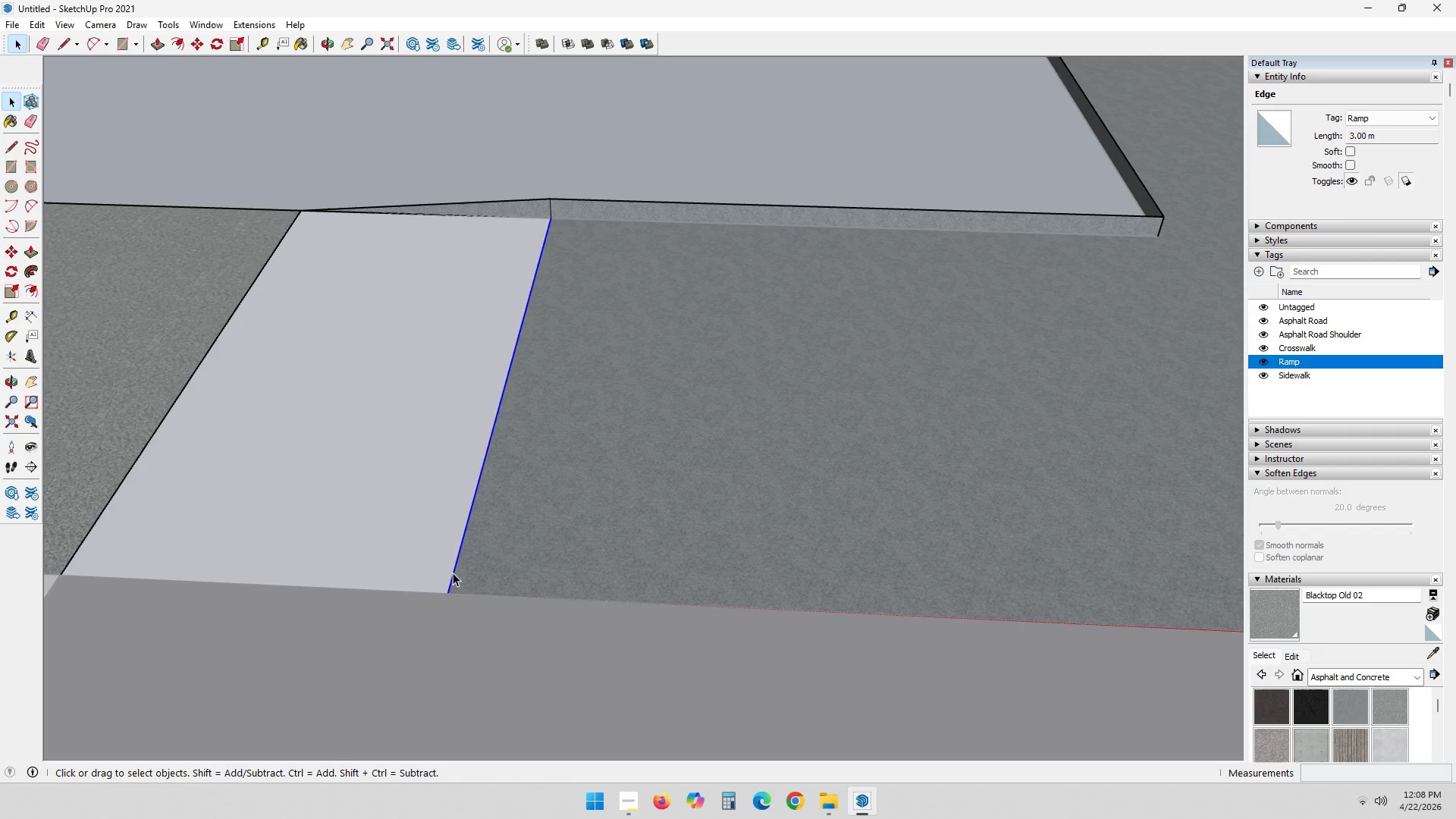 
key(Delete)
 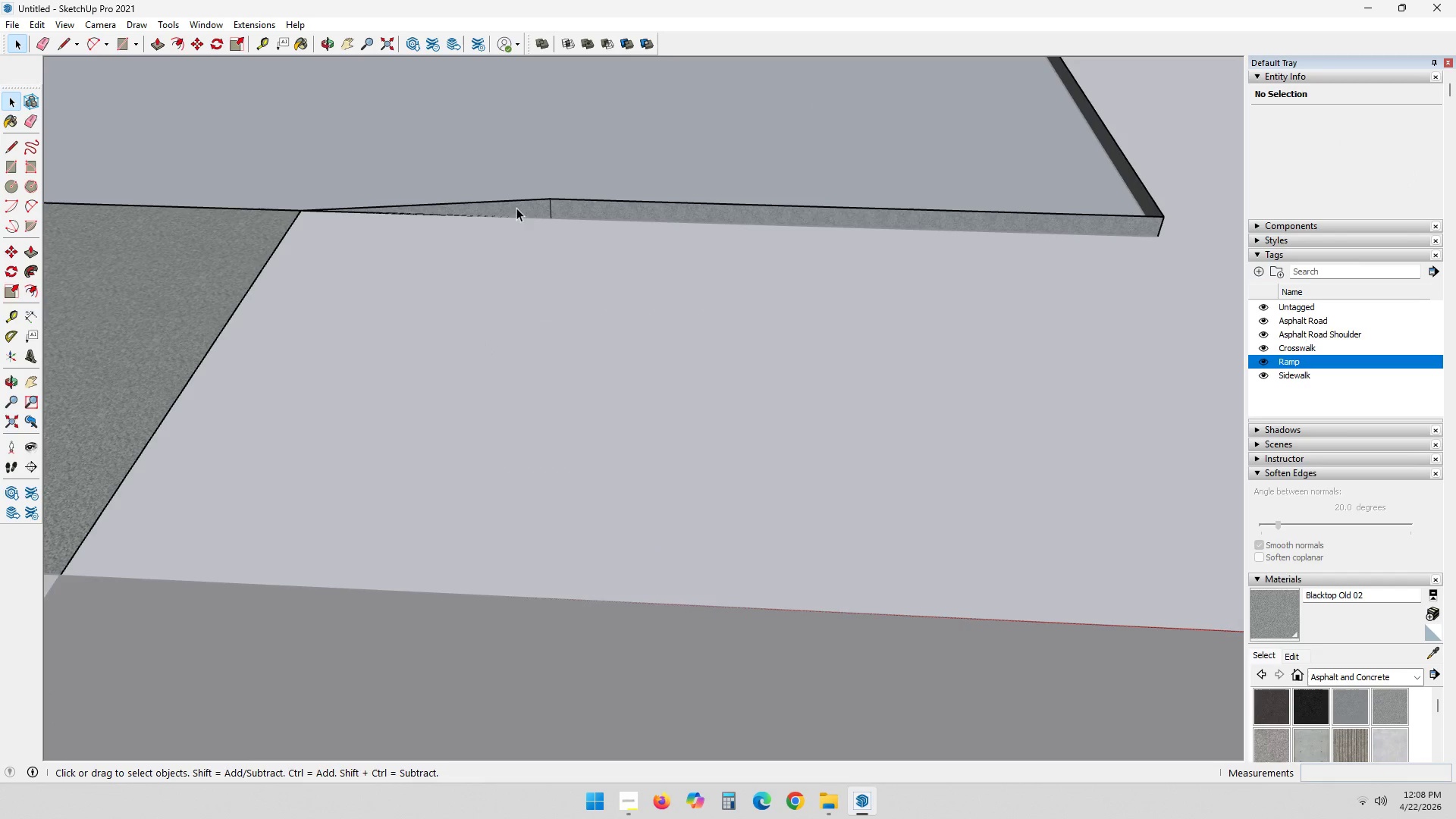 
left_click([520, 199])
 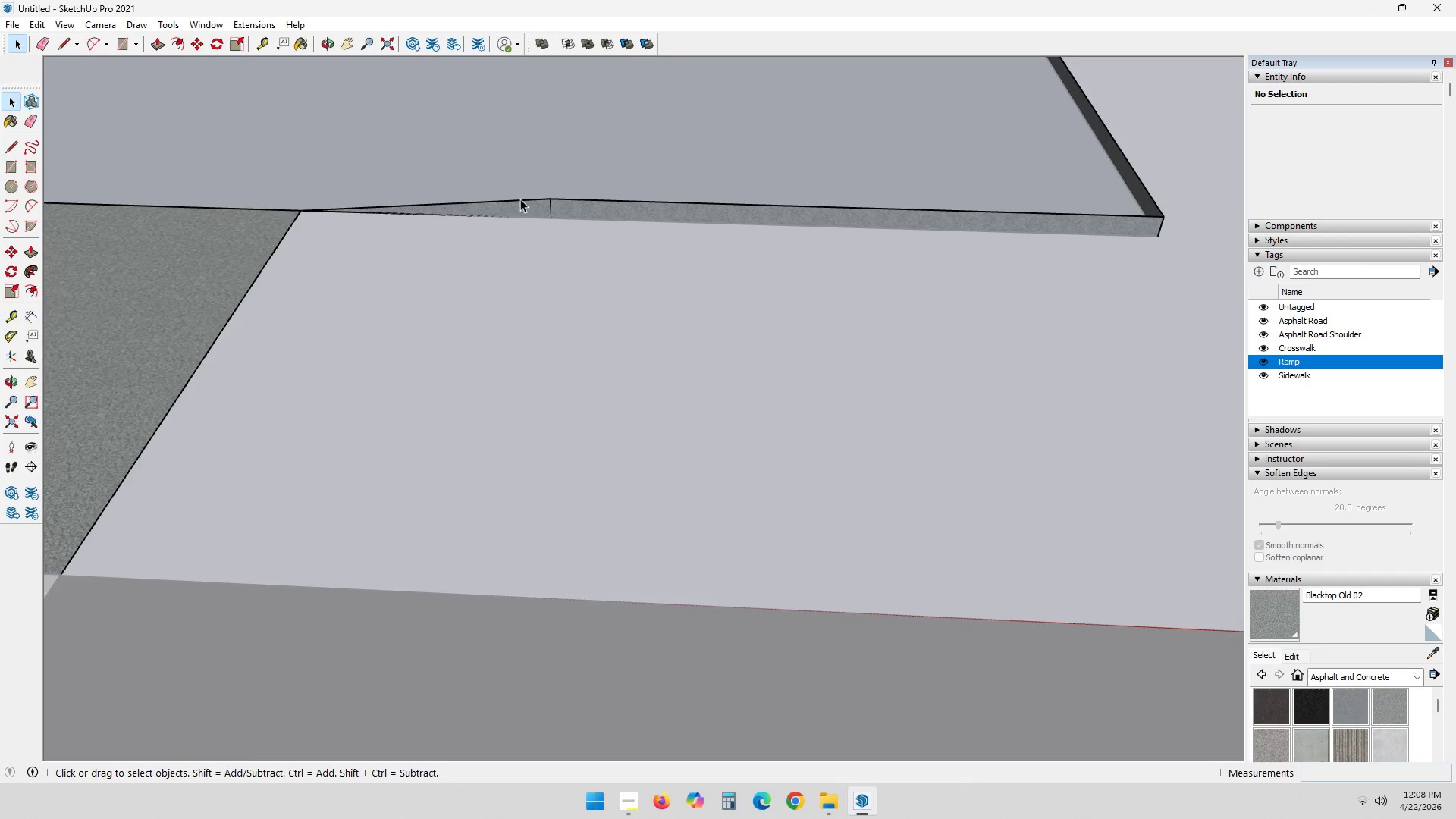 
key(Delete)
 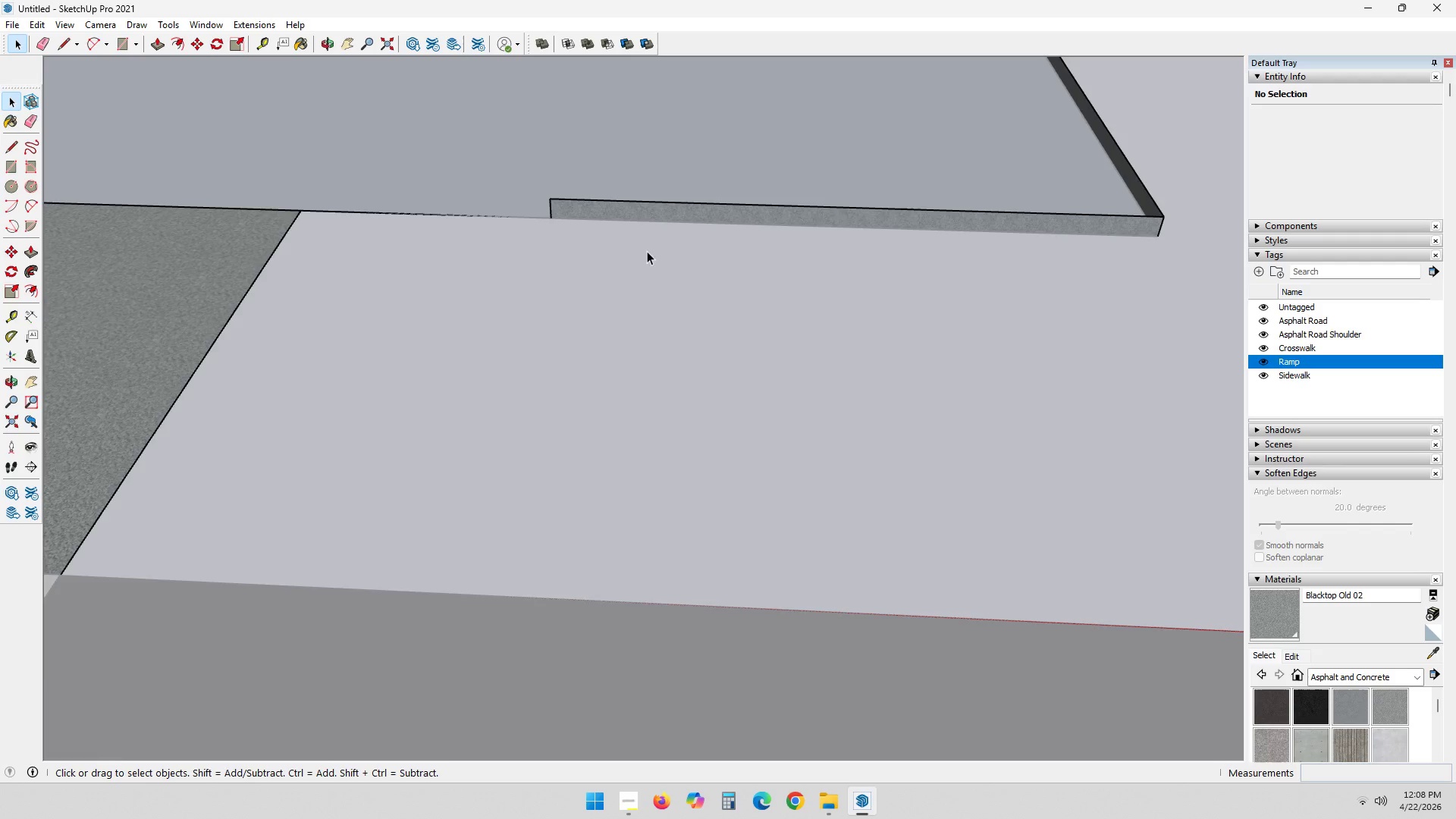 
scroll: coordinate [707, 260], scroll_direction: down, amount: 3.0
 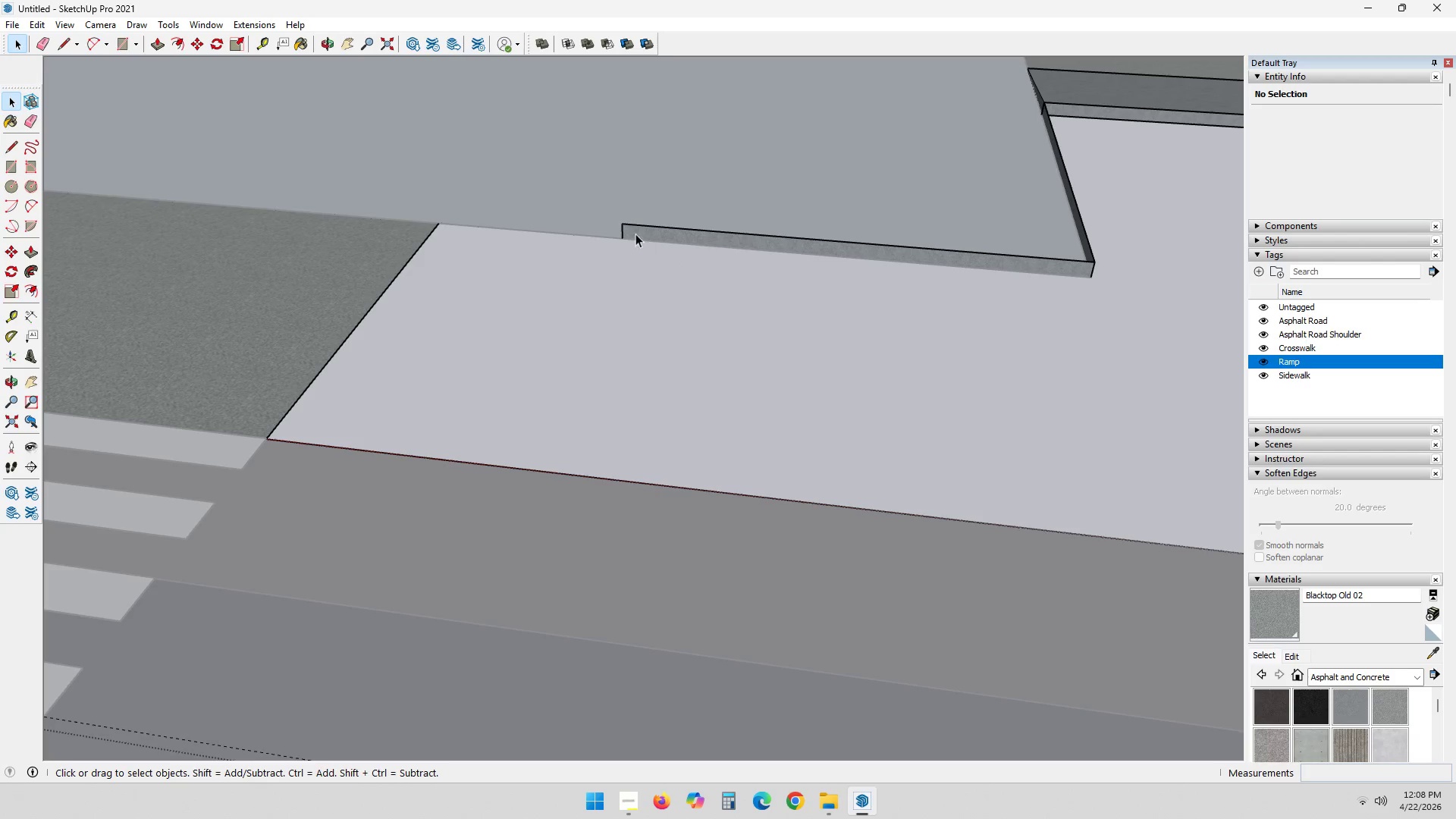 
key(Delete)
 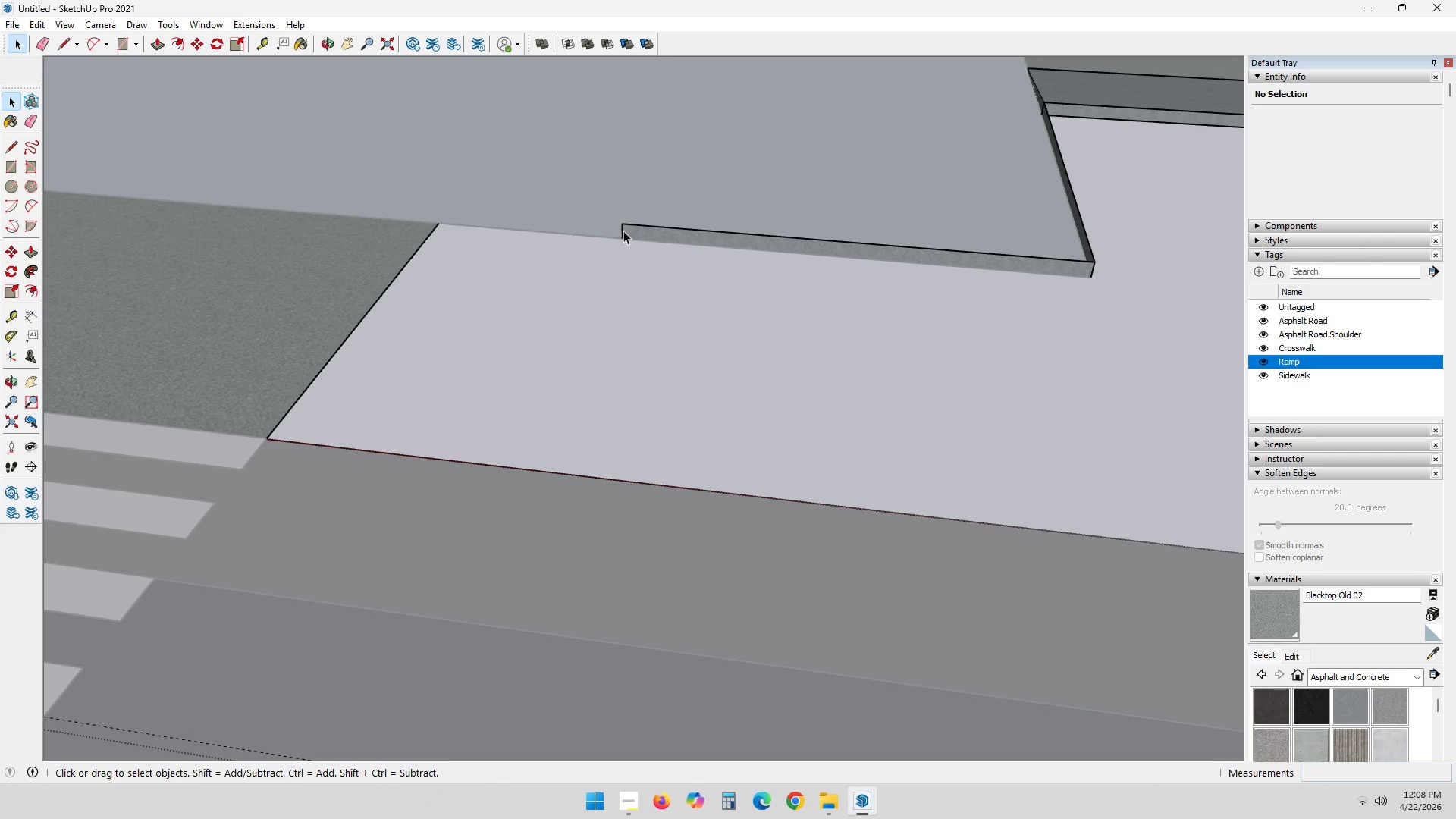 
left_click([623, 231])
 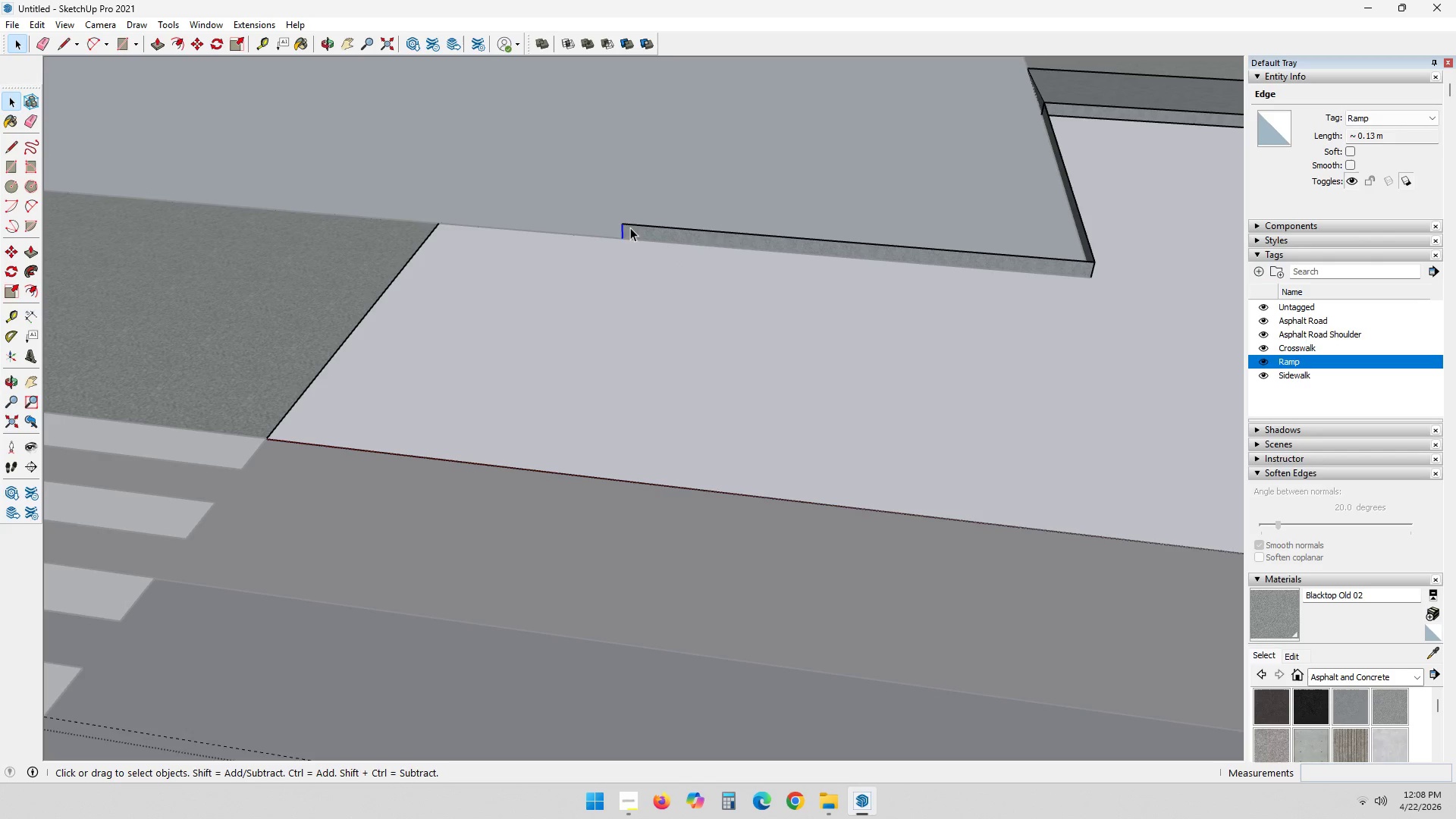 
key(E)
 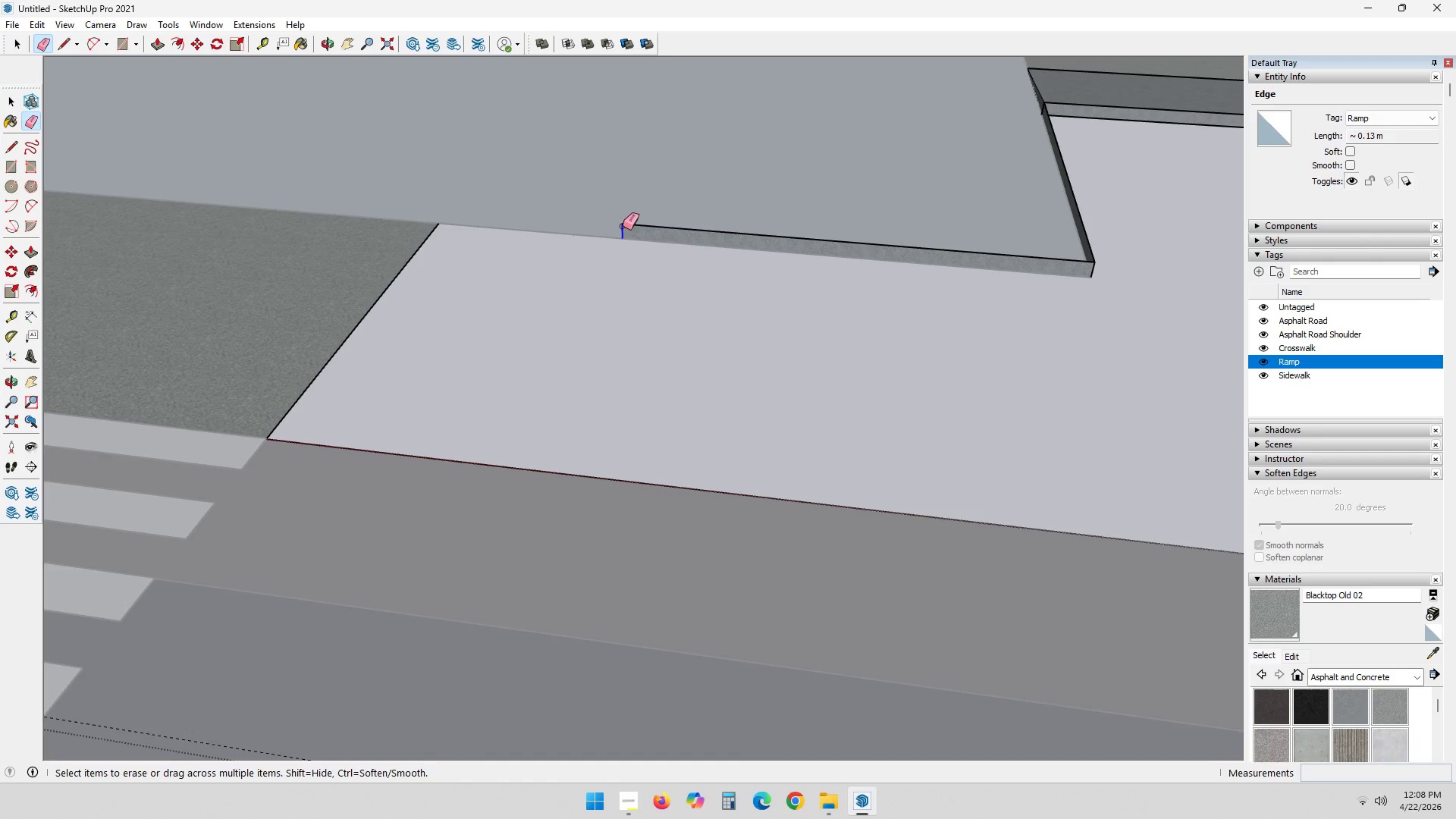 
left_click([621, 226])
 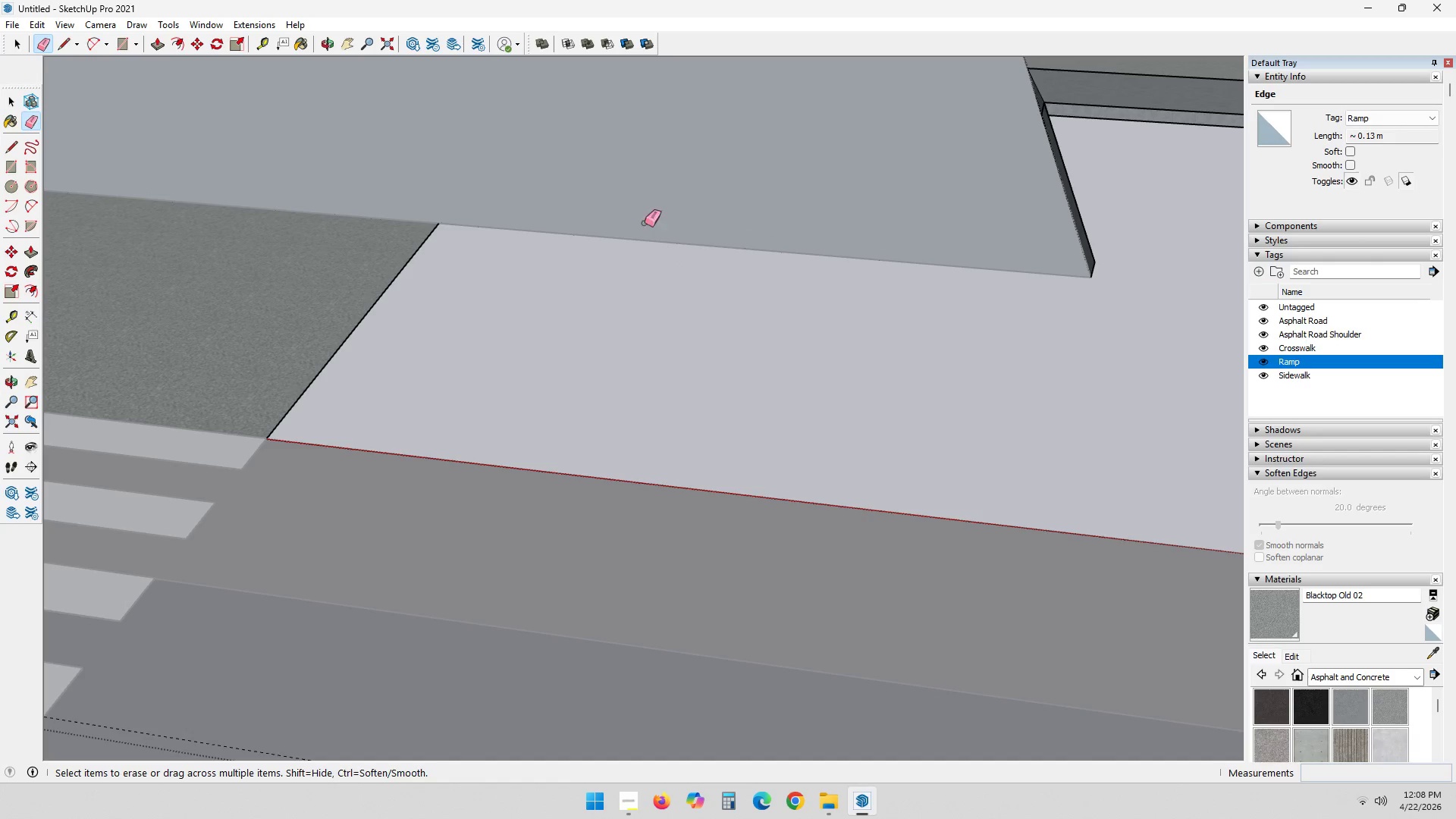 
key(Shift+ShiftLeft)
 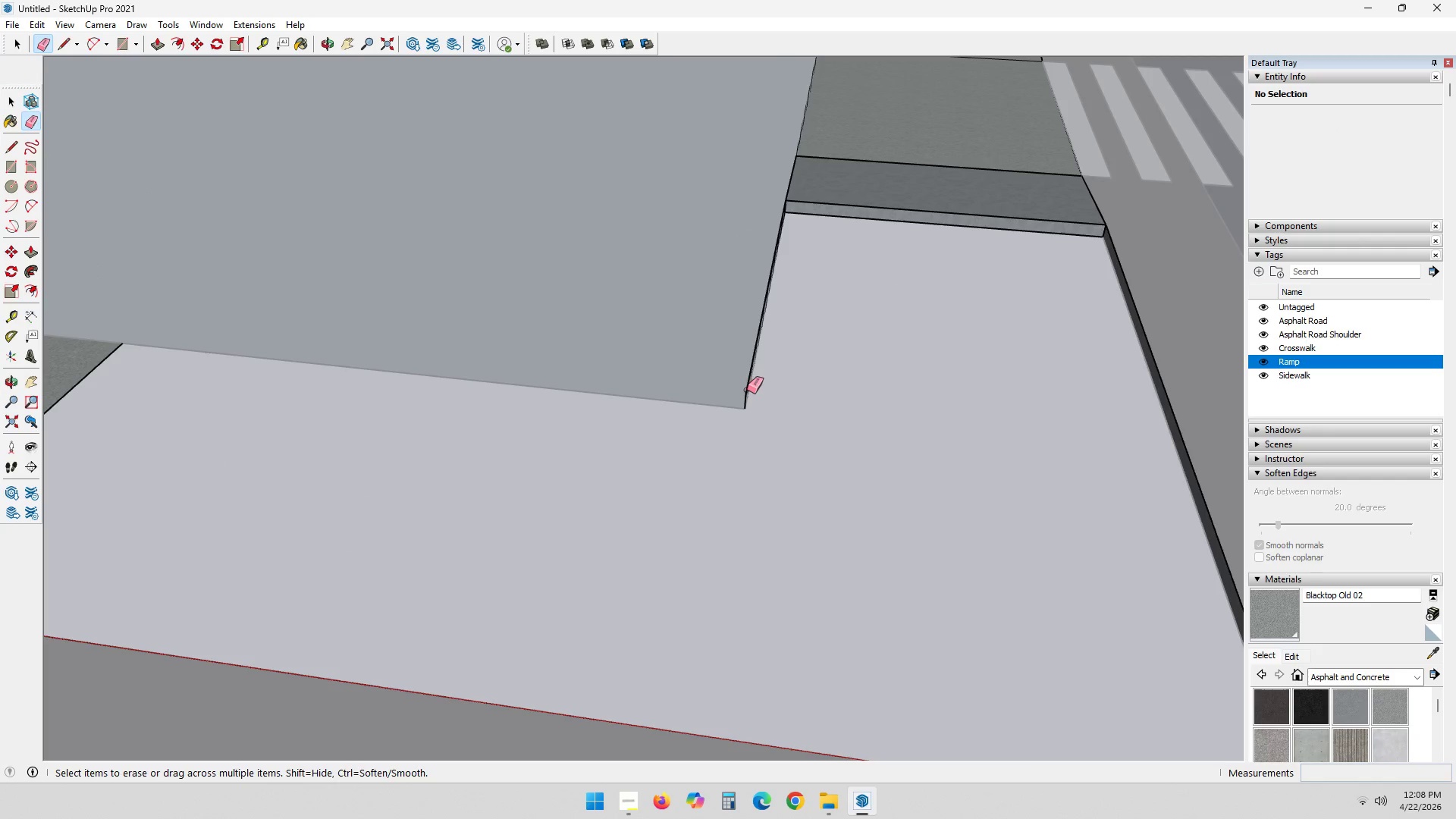 
double_click([748, 391])
 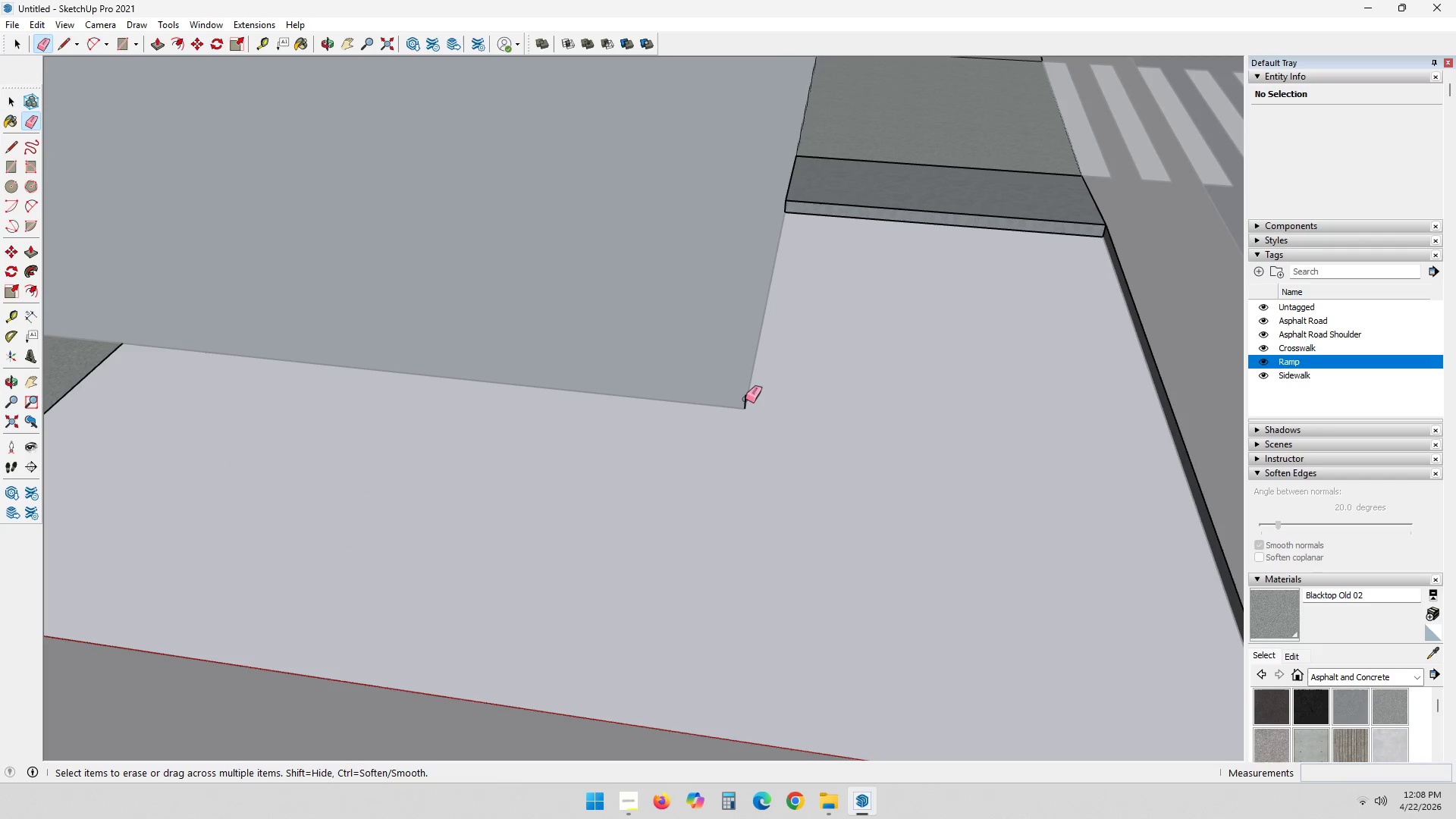 
triple_click([745, 399])
 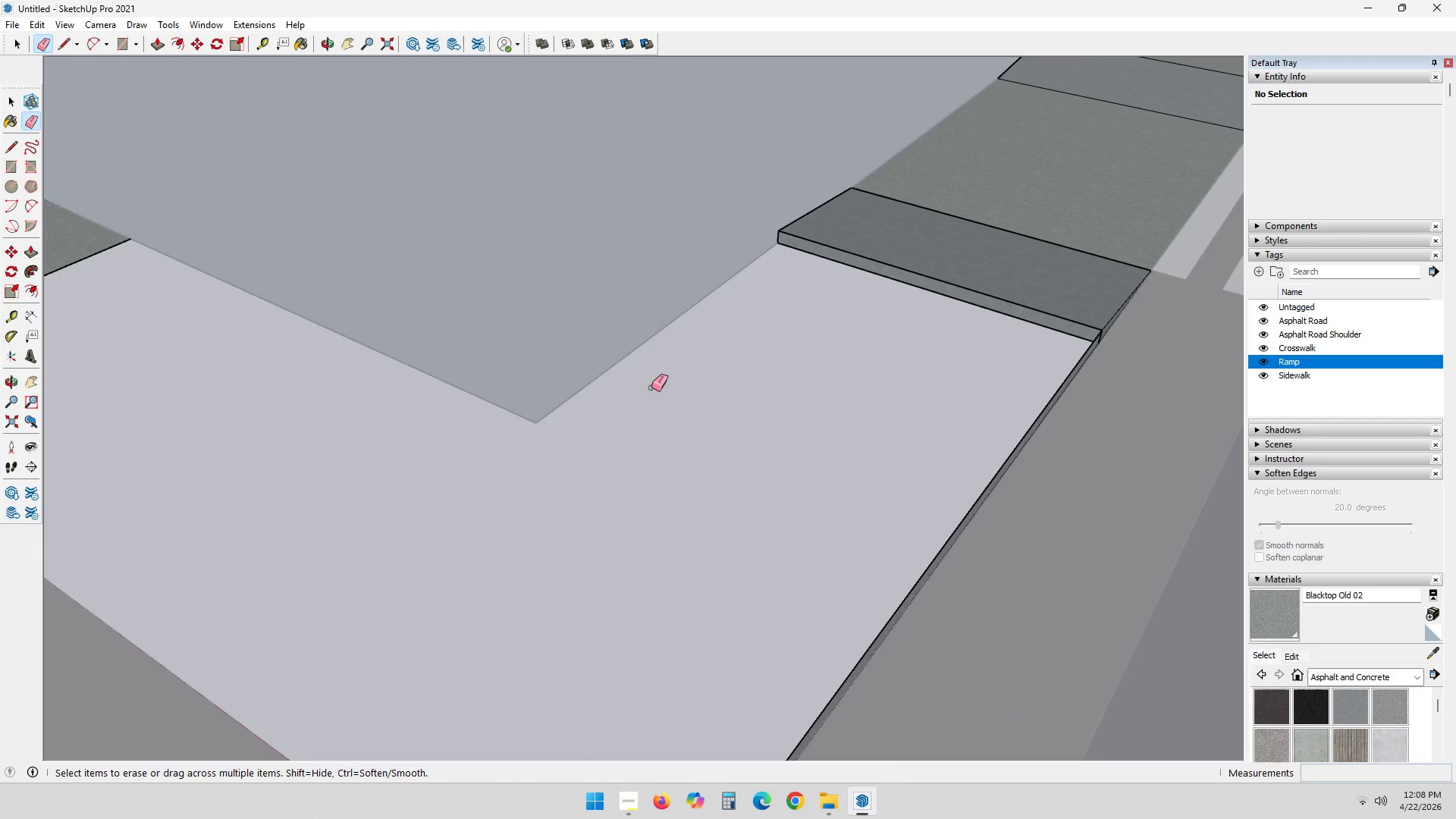 
scroll: coordinate [755, 242], scroll_direction: up, amount: 5.0
 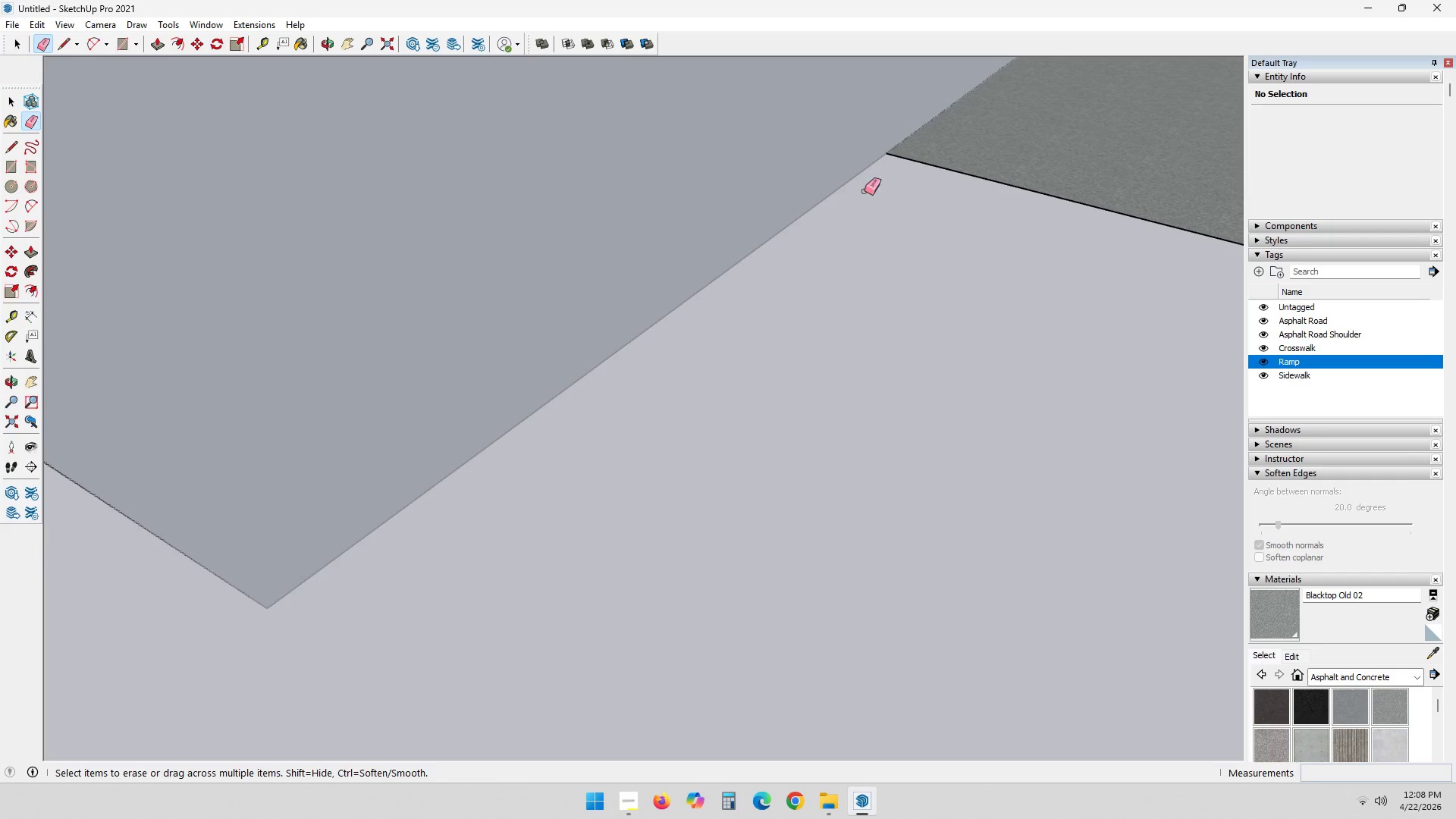 
hold_key(key=ShiftLeft, duration=0.34)
 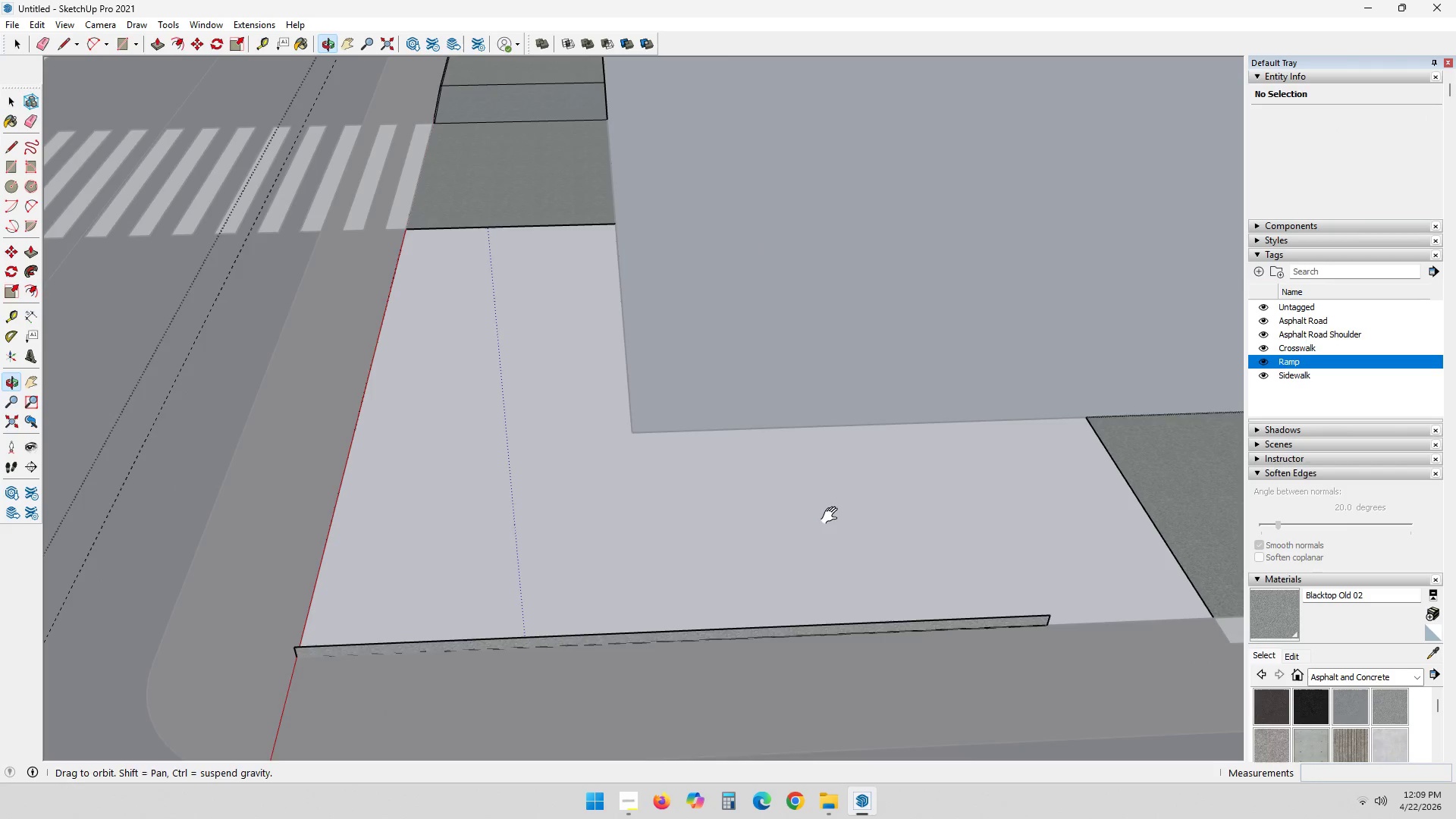 
key(Shift+ShiftLeft)
 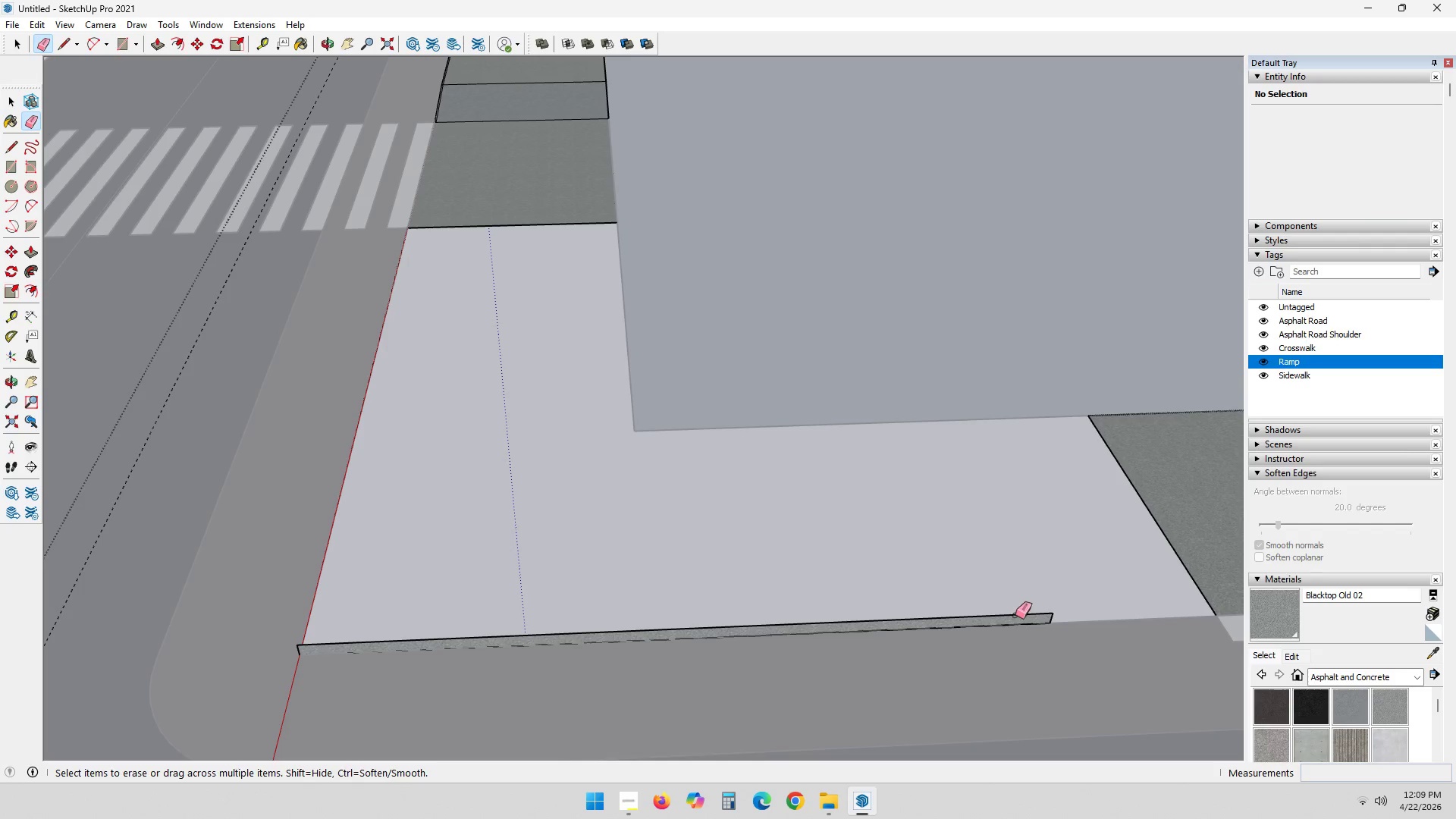 
scroll: coordinate [858, 645], scroll_direction: down, amount: 11.0
 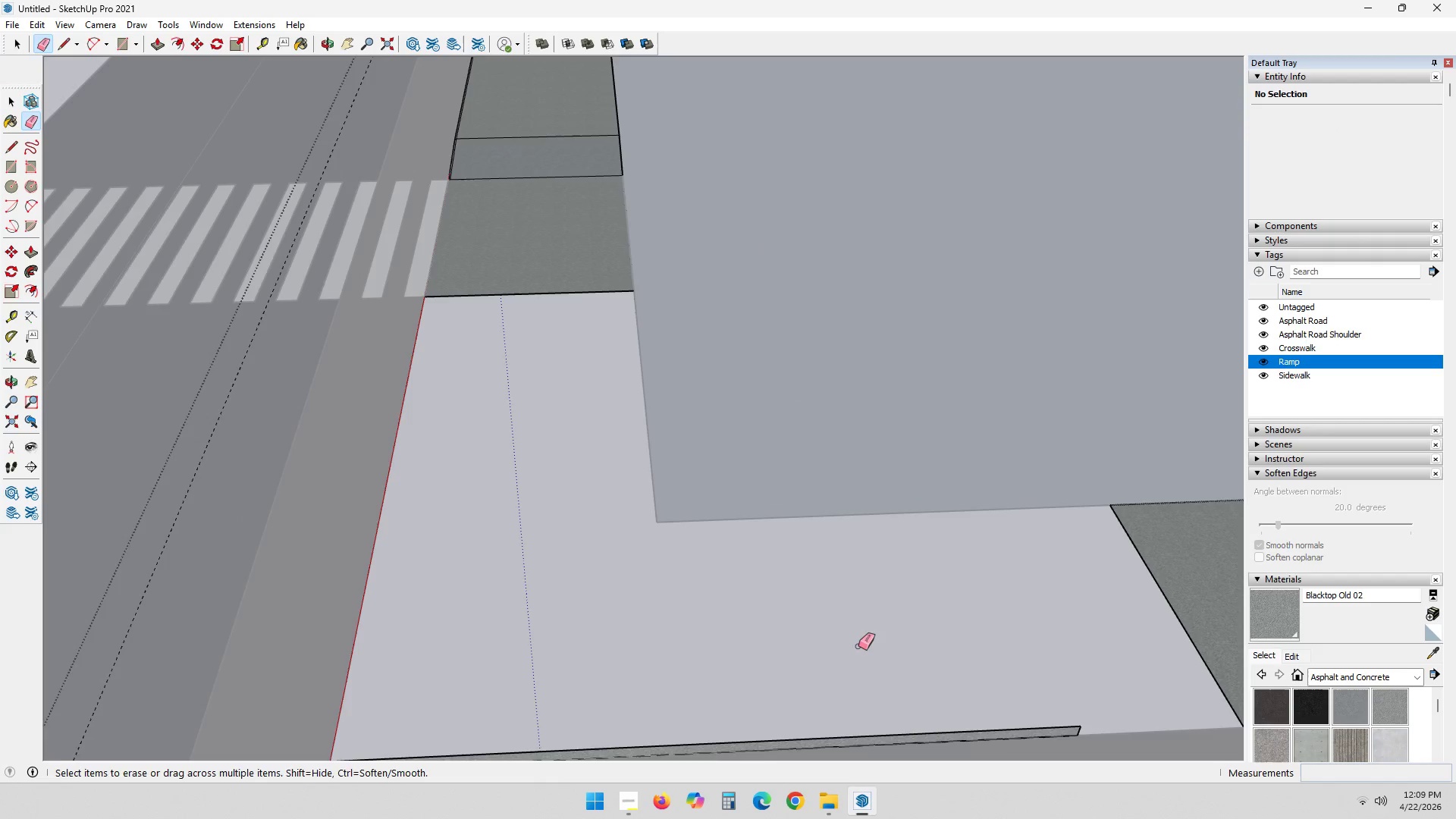 
double_click([1030, 613])
 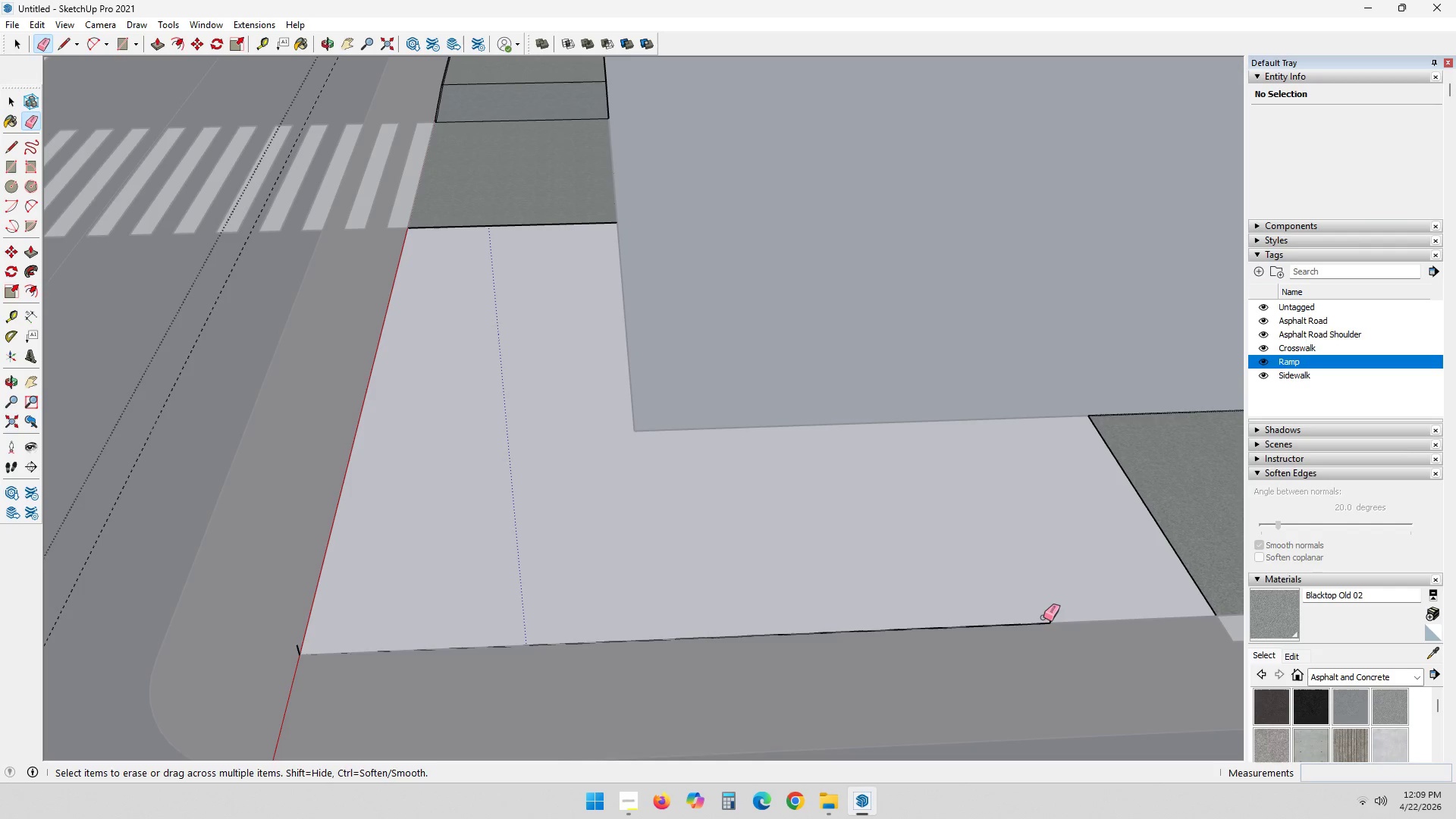 
left_click([1048, 618])
 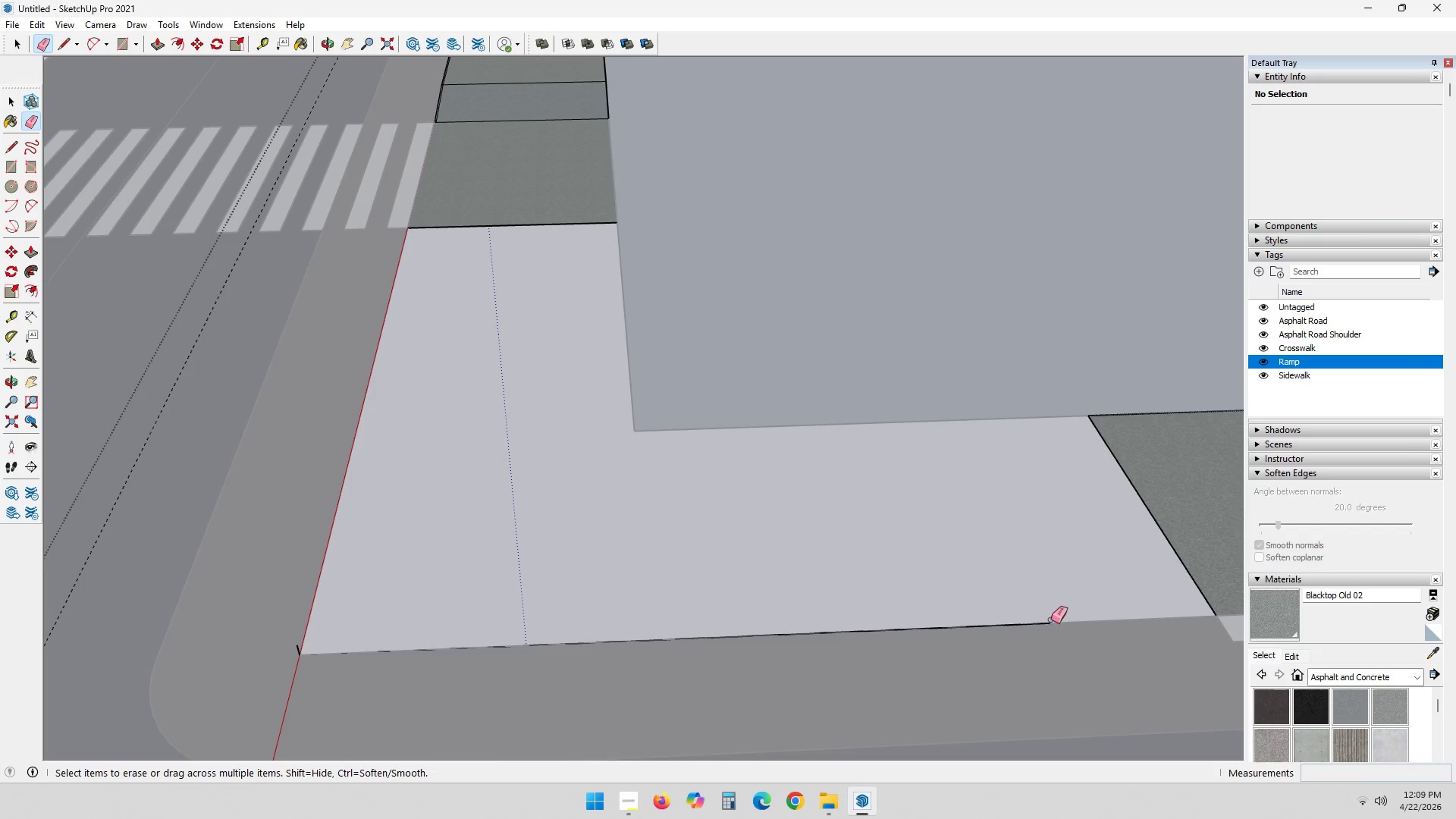 
triple_click([1047, 626])
 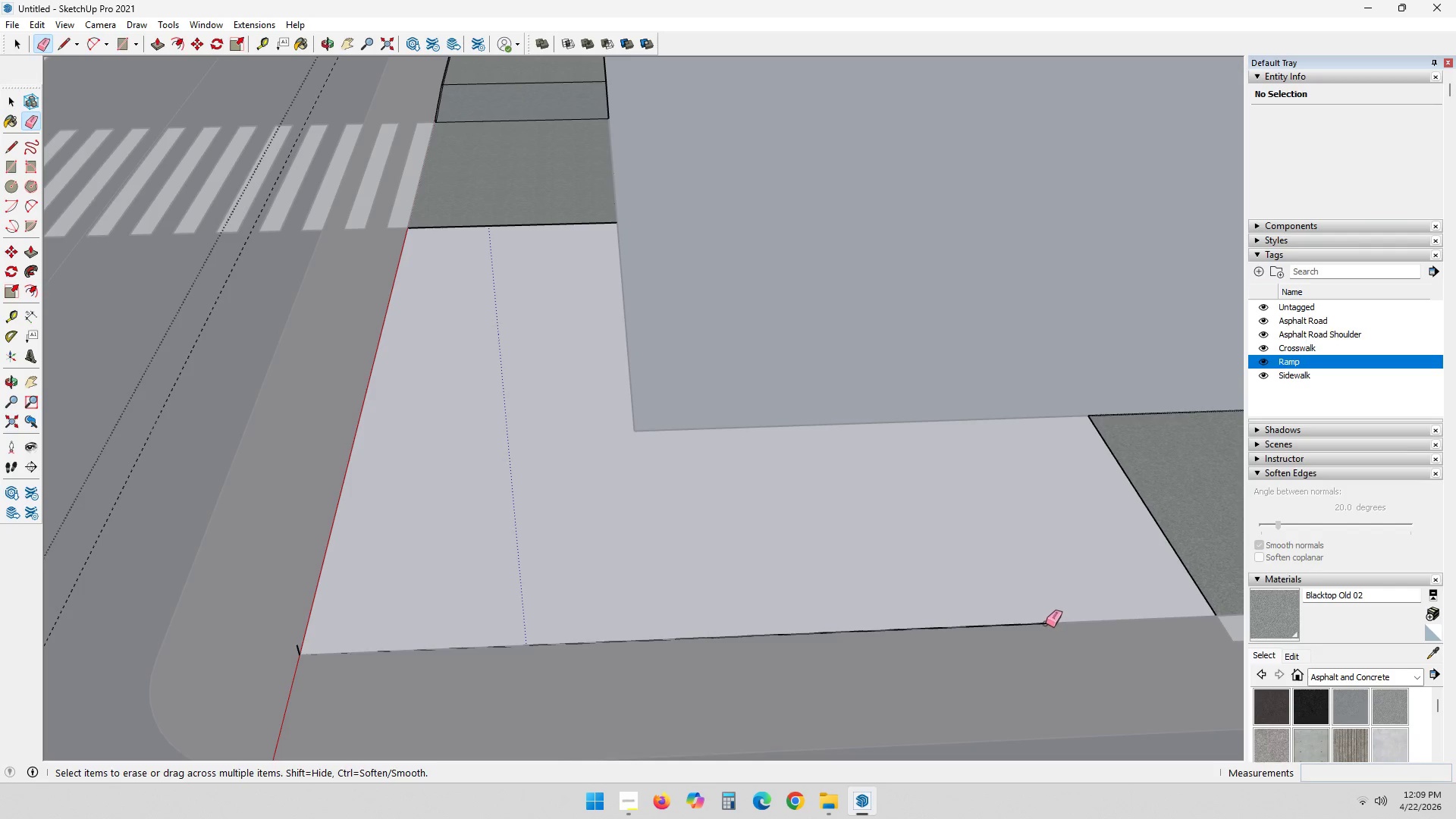 
triple_click([1040, 622])
 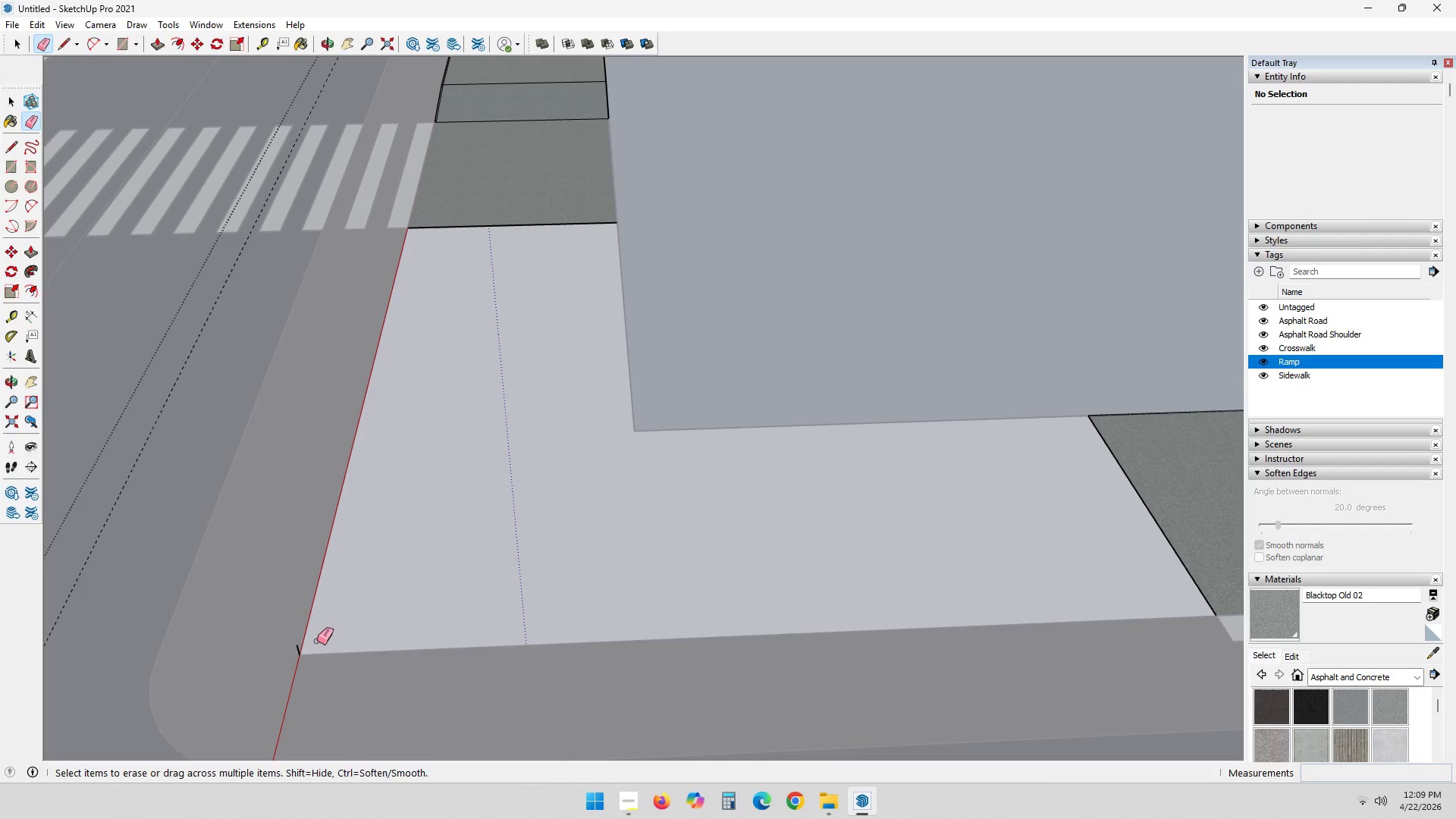 
left_click([300, 649])
 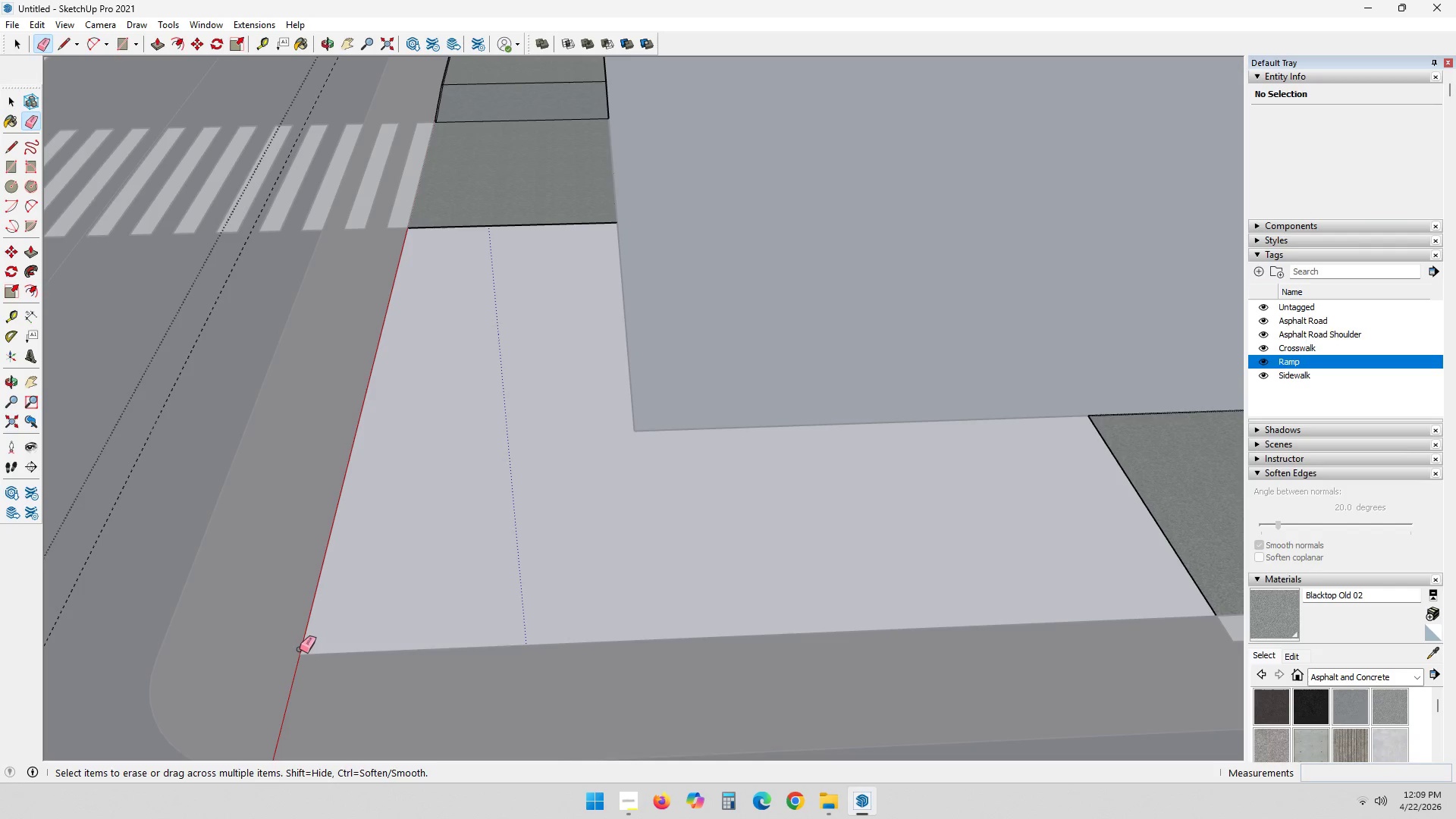 
scroll: coordinate [513, 674], scroll_direction: down, amount: 12.0
 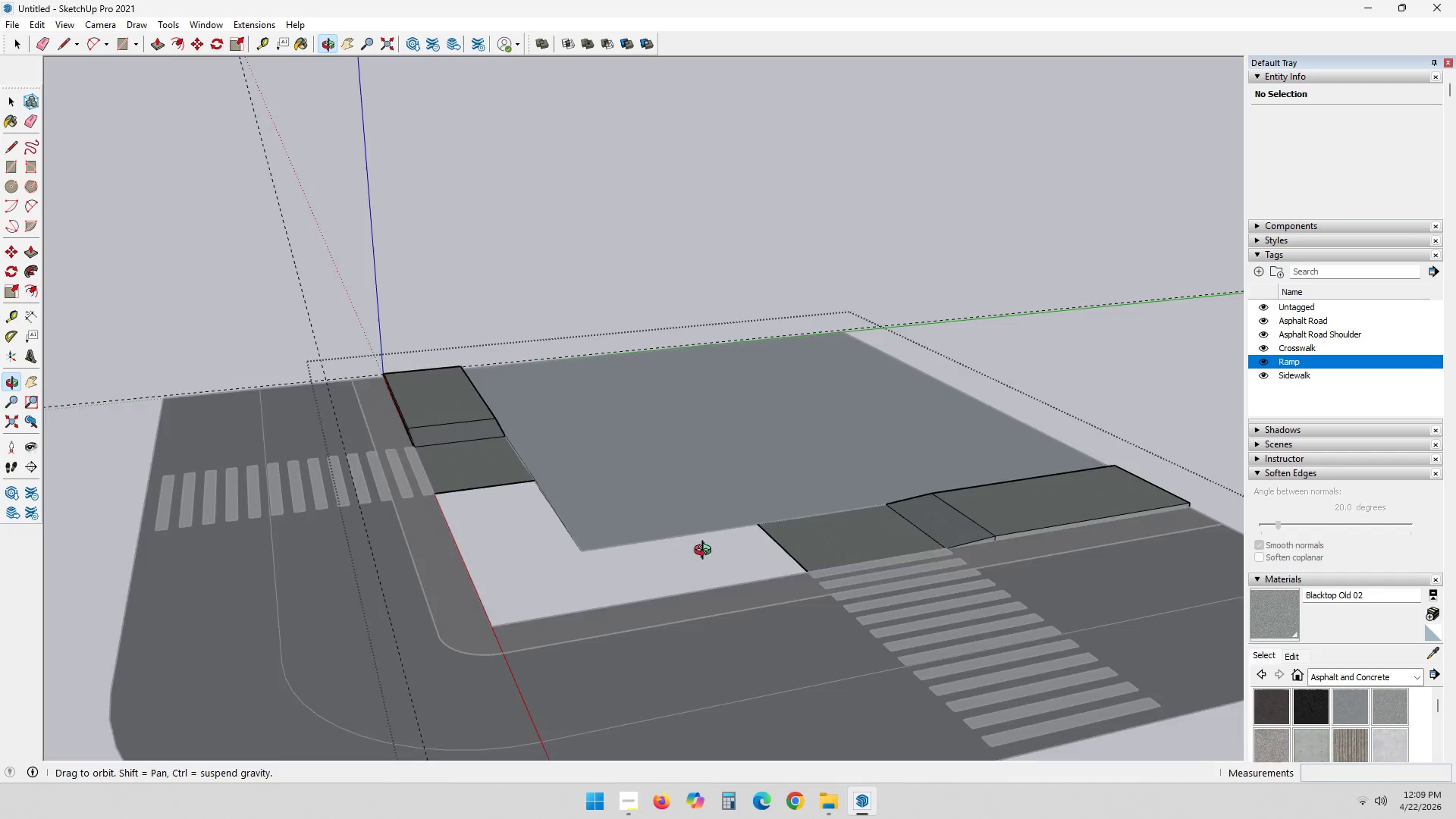 
hold_key(key=ShiftLeft, duration=0.38)
scroll: coordinate [762, 384], scroll_direction: down, amount: 6.0
 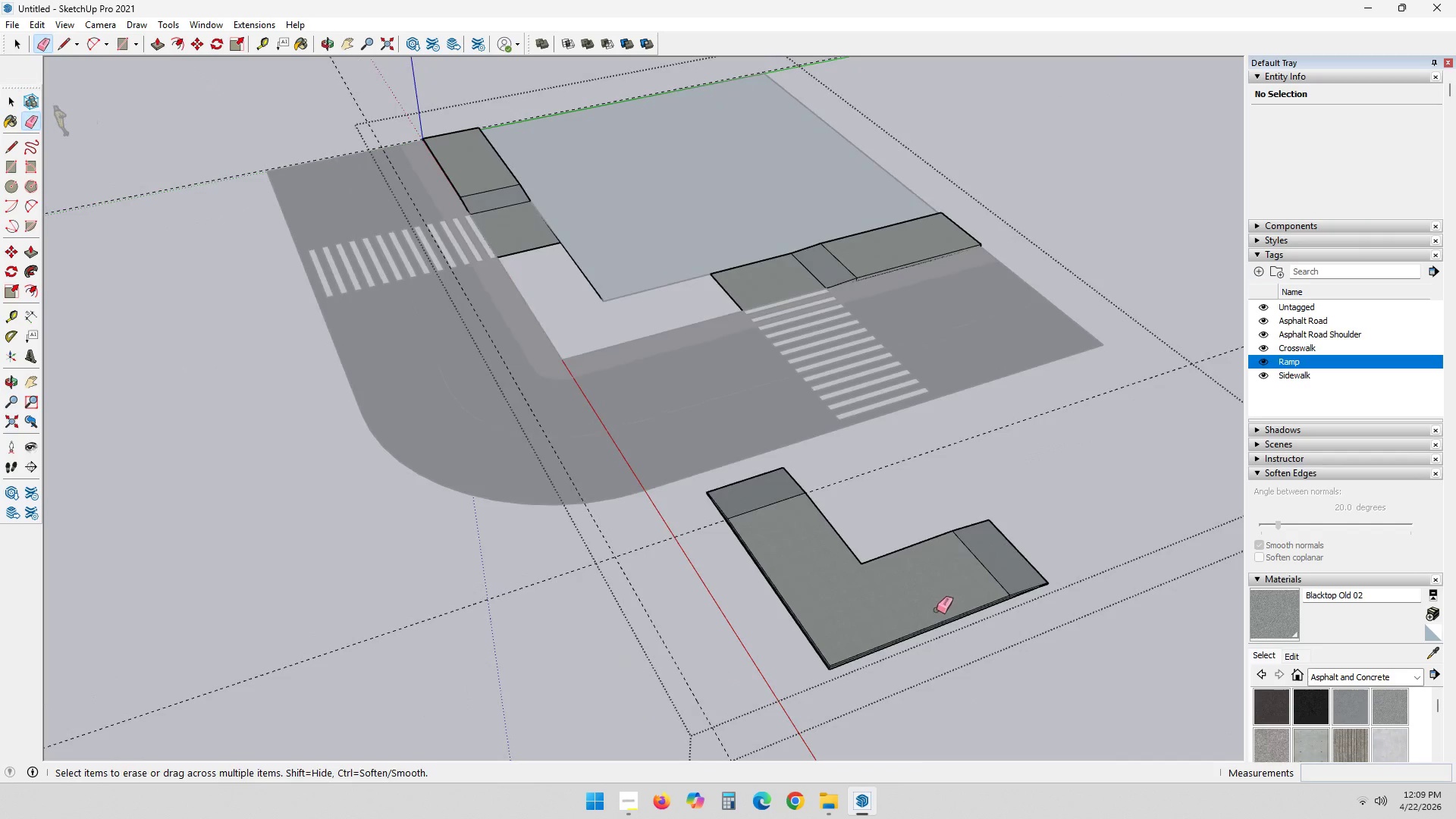 
key(Space)
 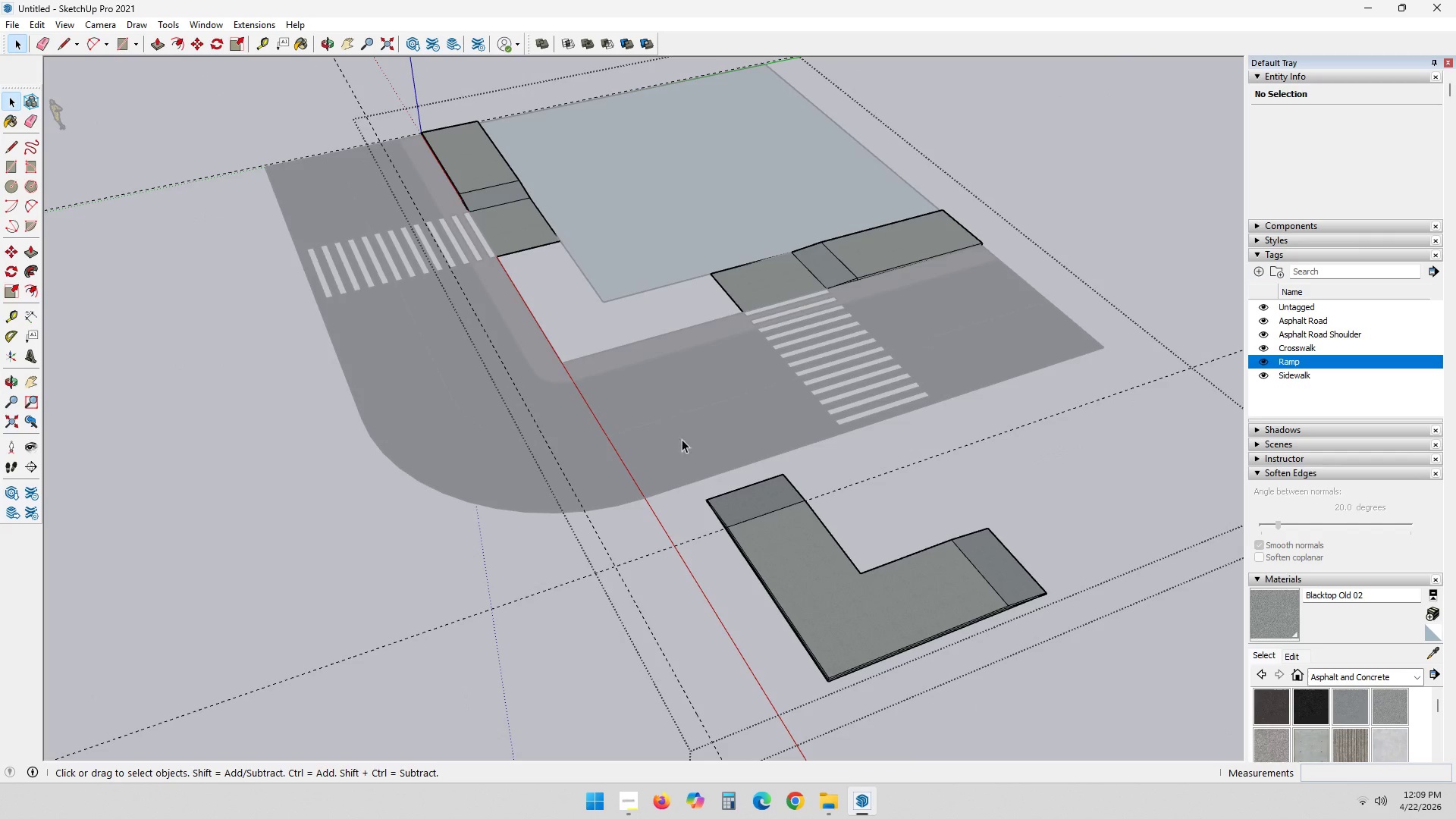 
left_click_drag(start_coordinate=[623, 416], to_coordinate=[1120, 752])
 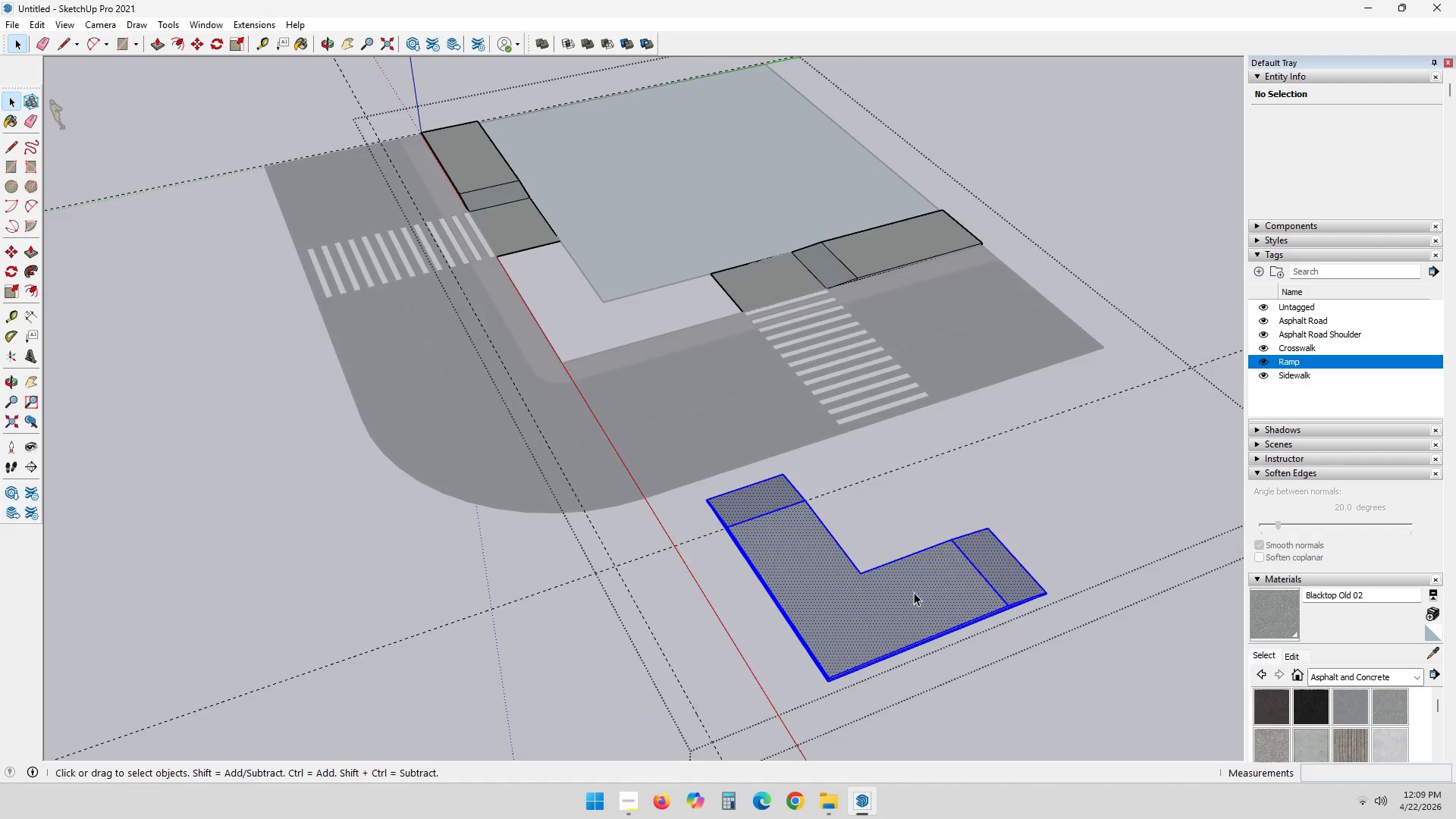 
right_click([912, 592])
 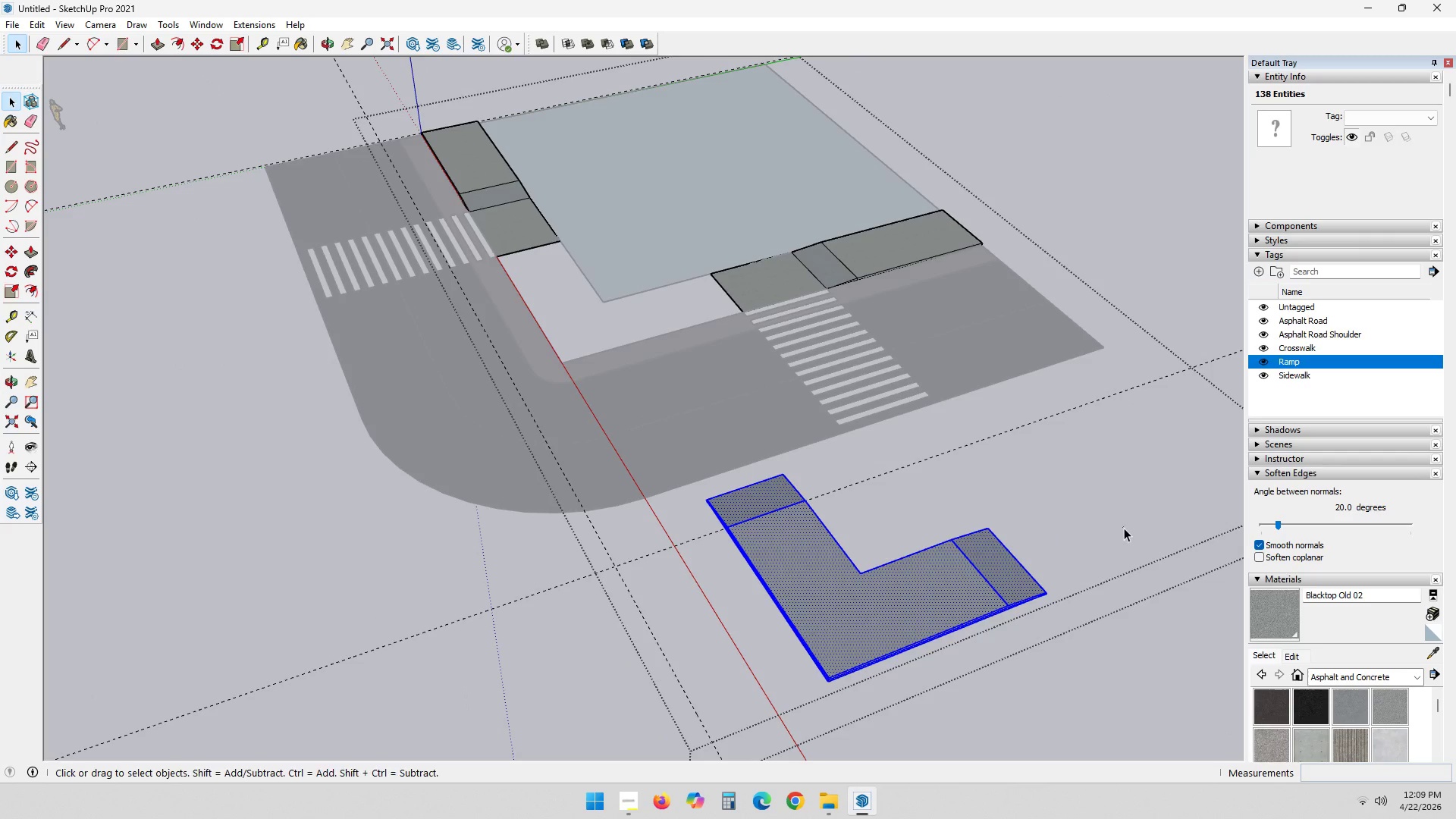 
triple_click([830, 616])
 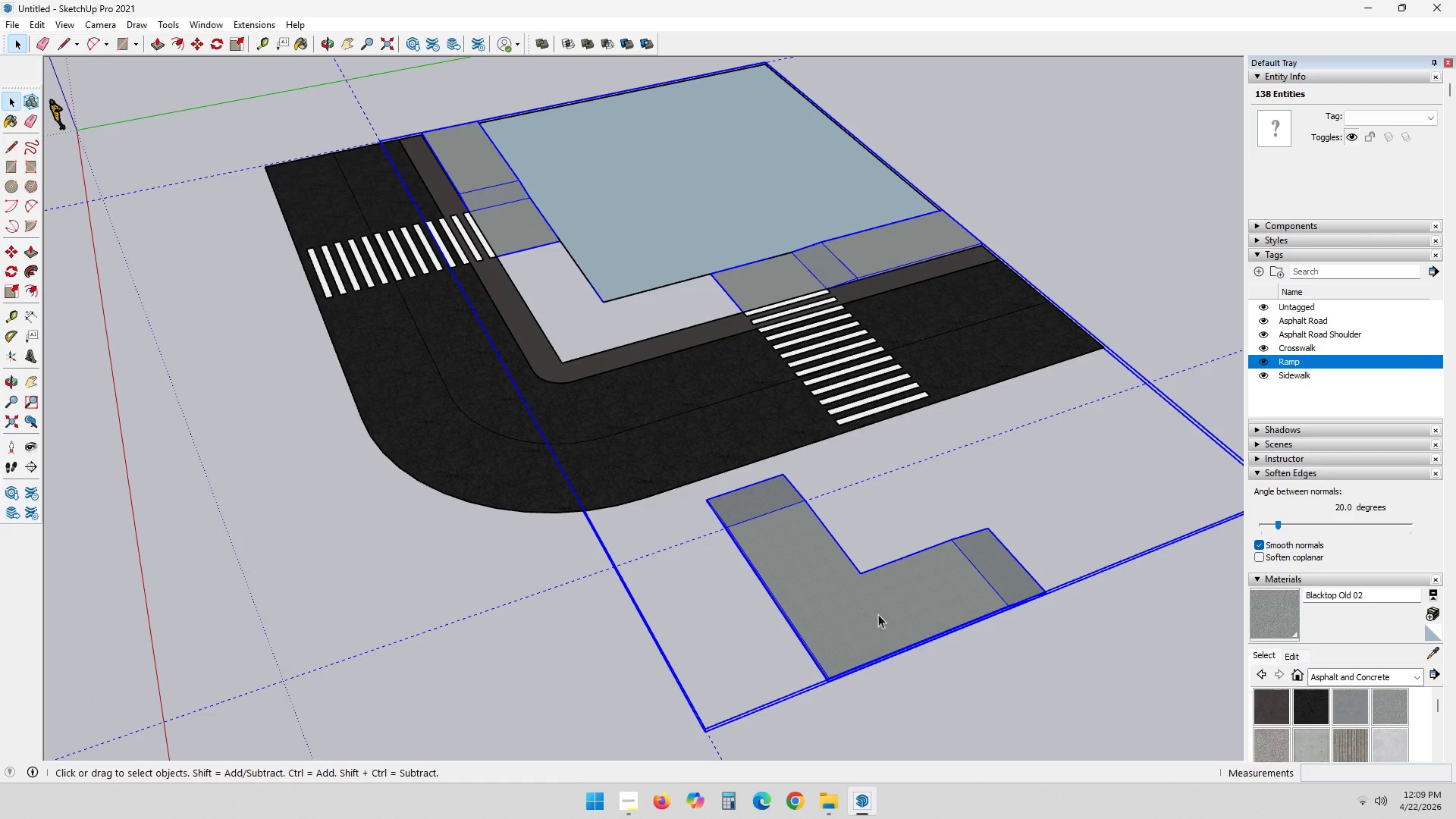 
triple_click([906, 617])
 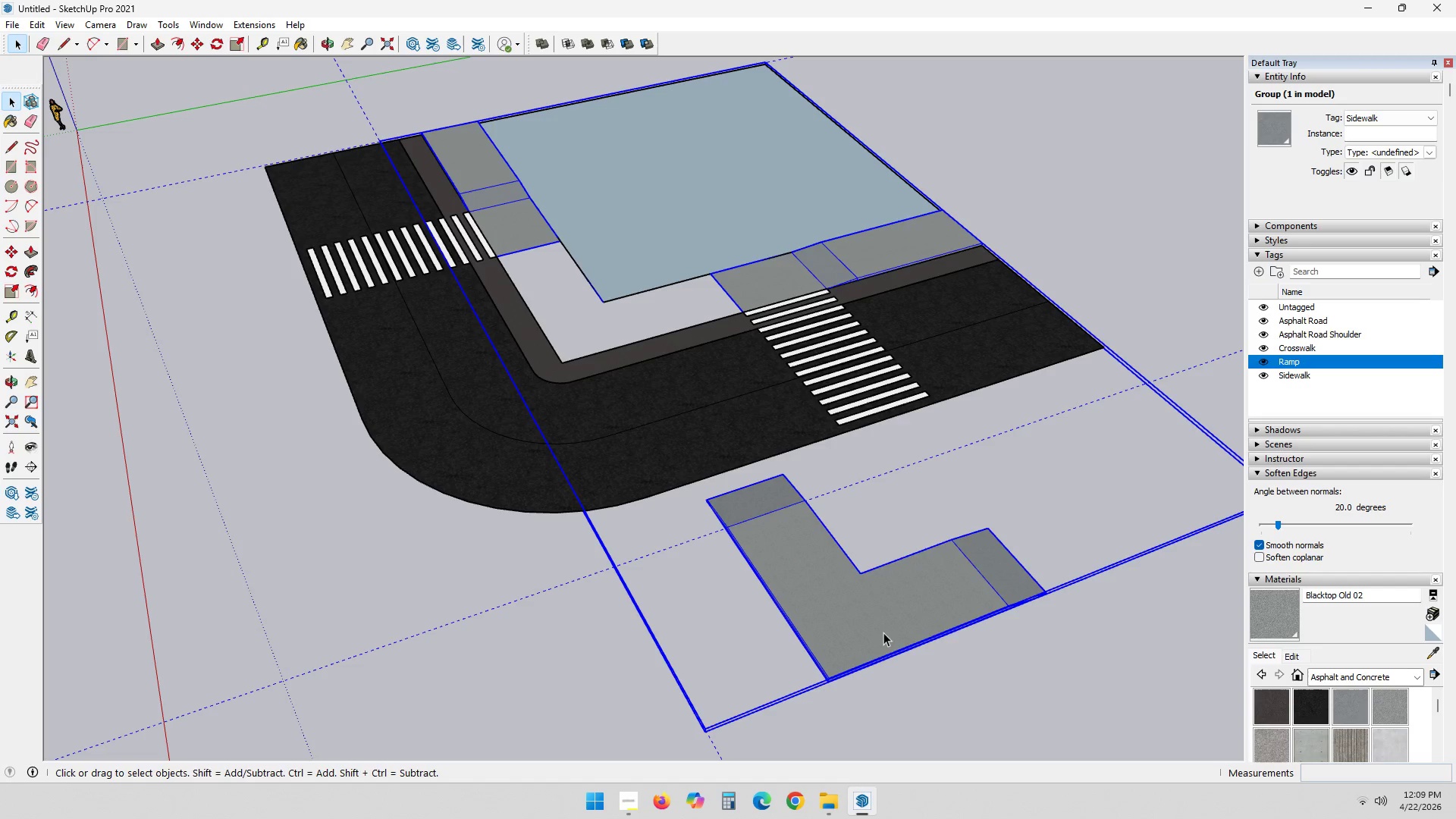 
left_click_drag(start_coordinate=[1218, 444], to_coordinate=[1212, 444])
 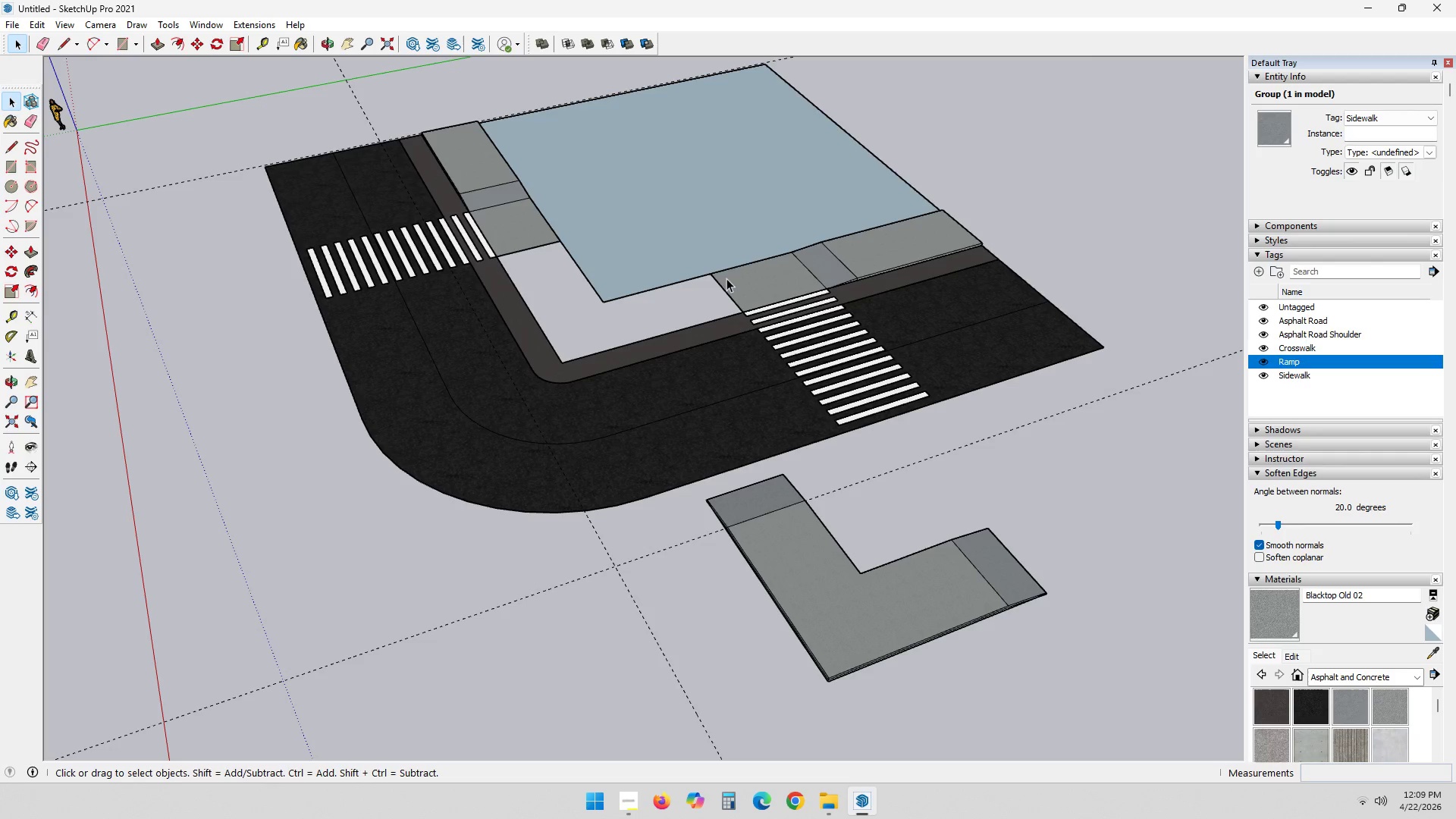 
double_click([726, 277])
 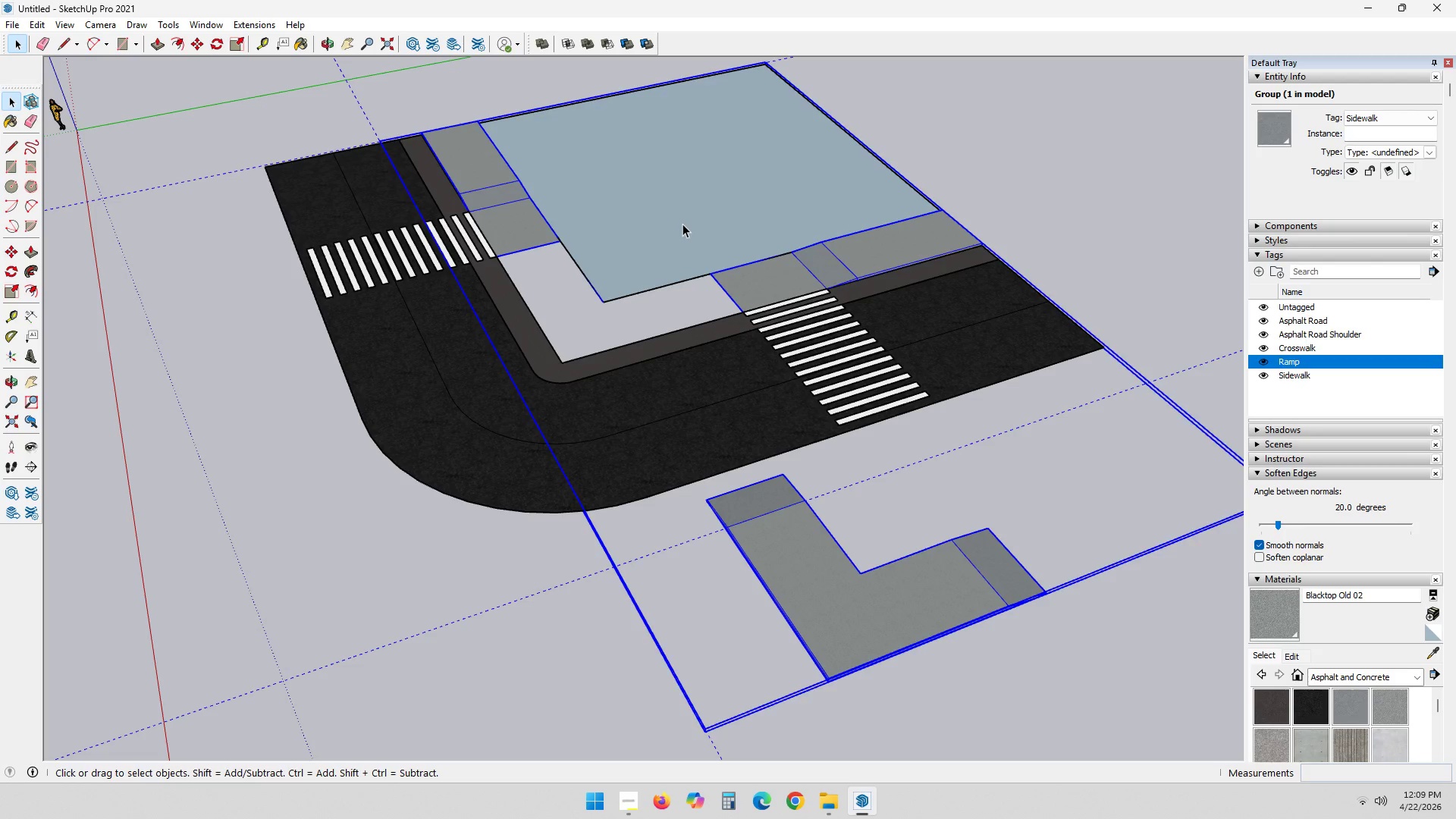 
double_click([682, 224])
 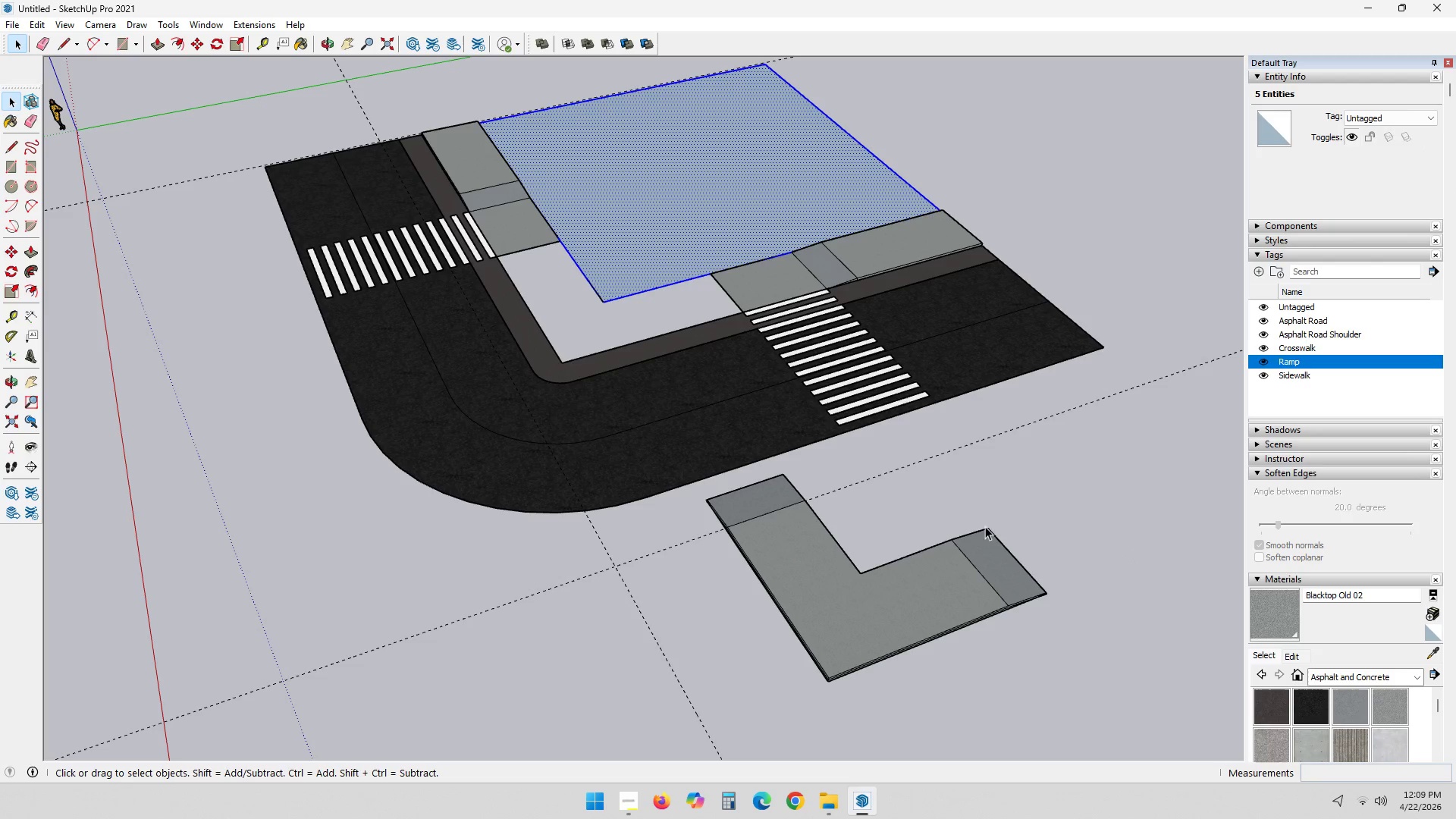 
left_click_drag(start_coordinate=[605, 434], to_coordinate=[1050, 742])
 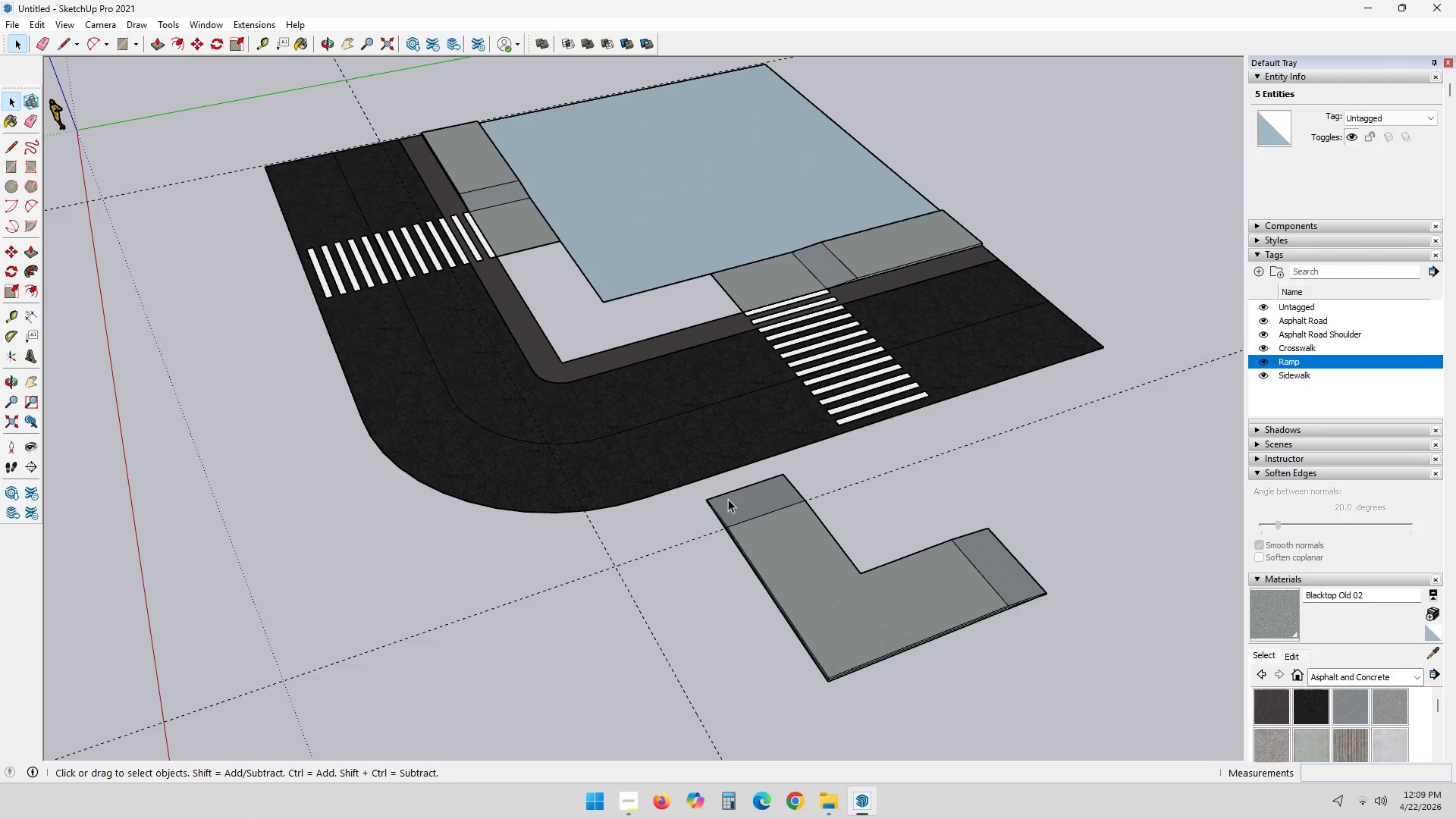 
left_click_drag(start_coordinate=[670, 449], to_coordinate=[1112, 726])
 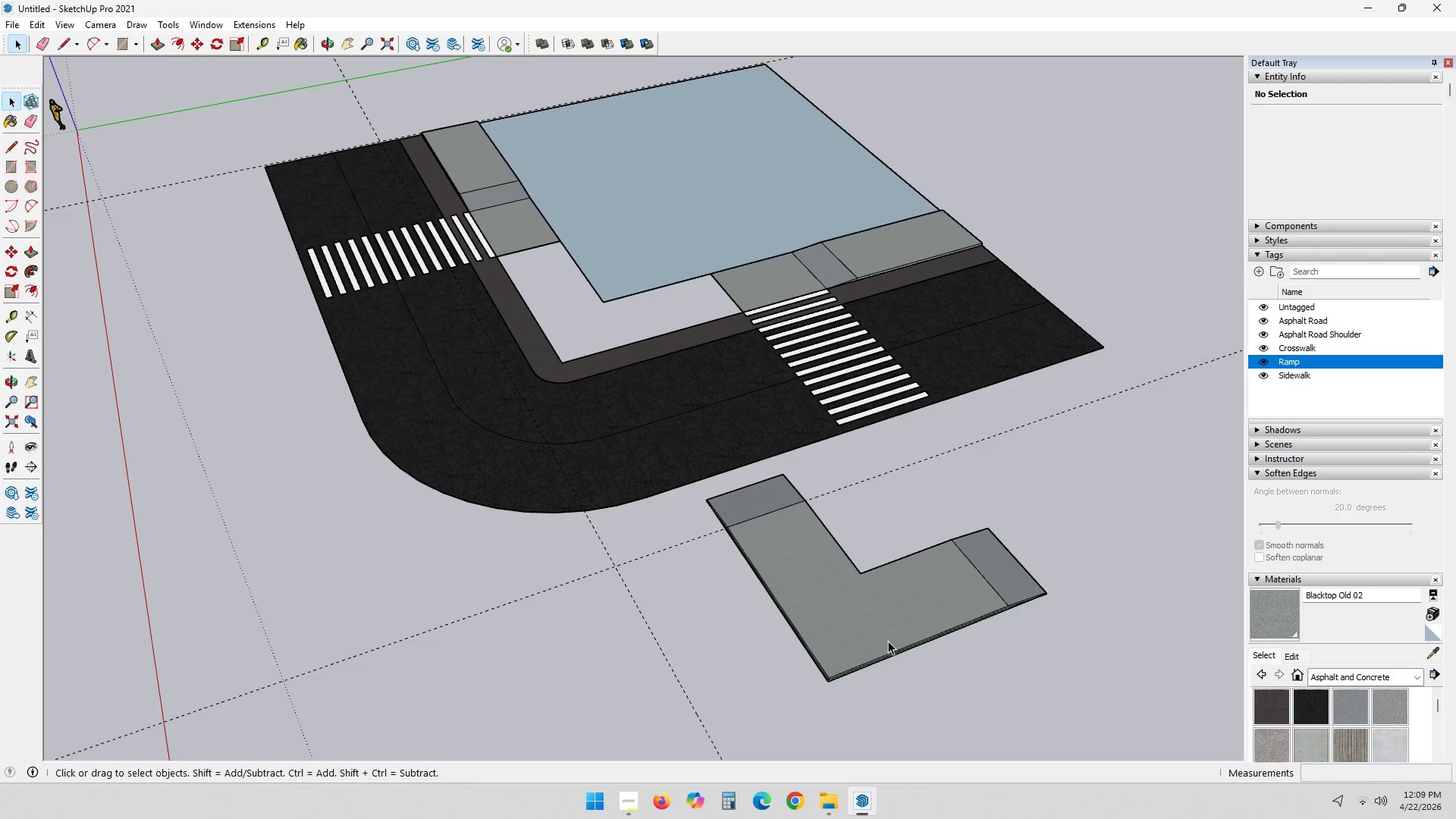 
left_click([847, 650])
 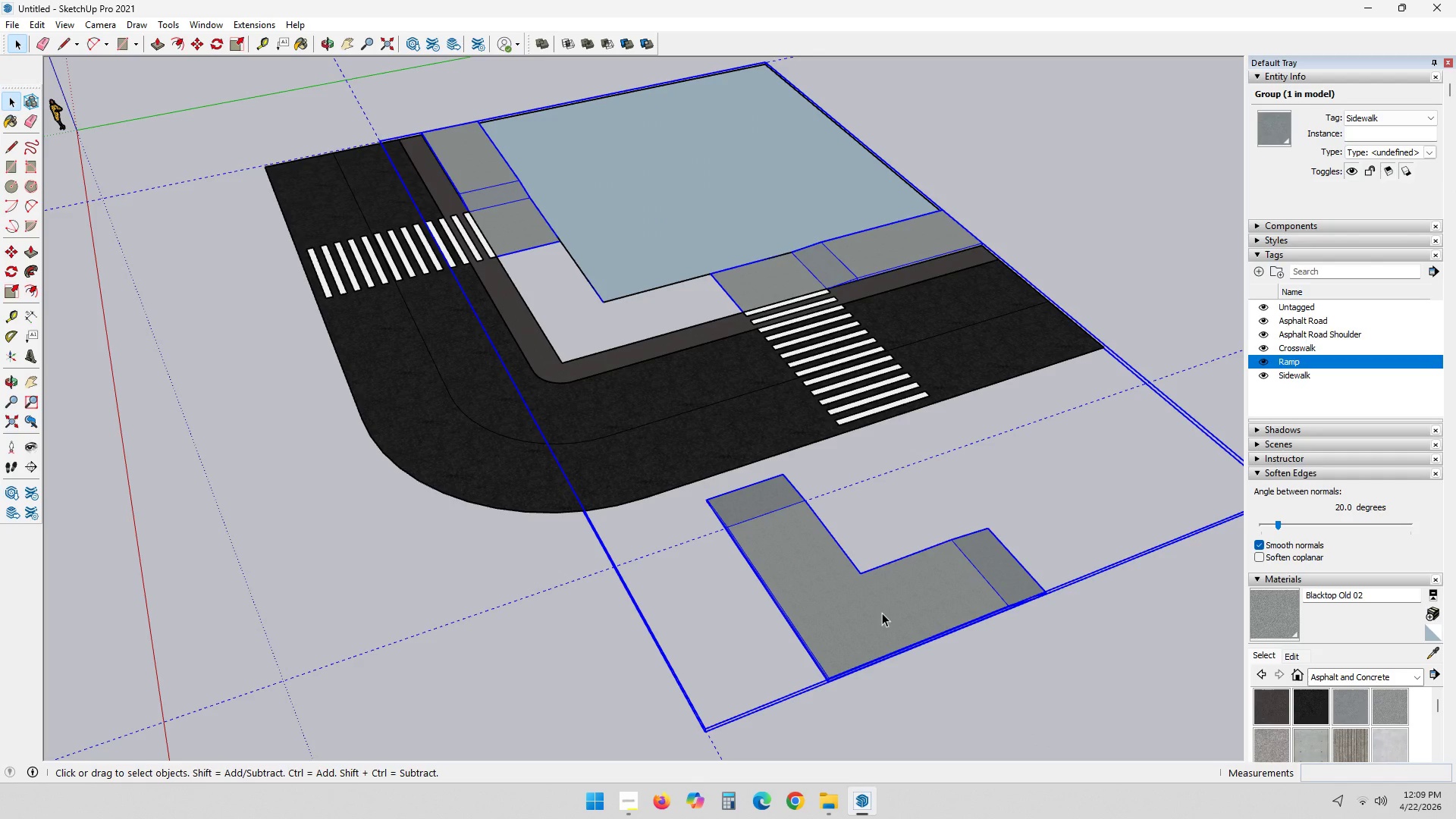 
double_click([882, 613])
 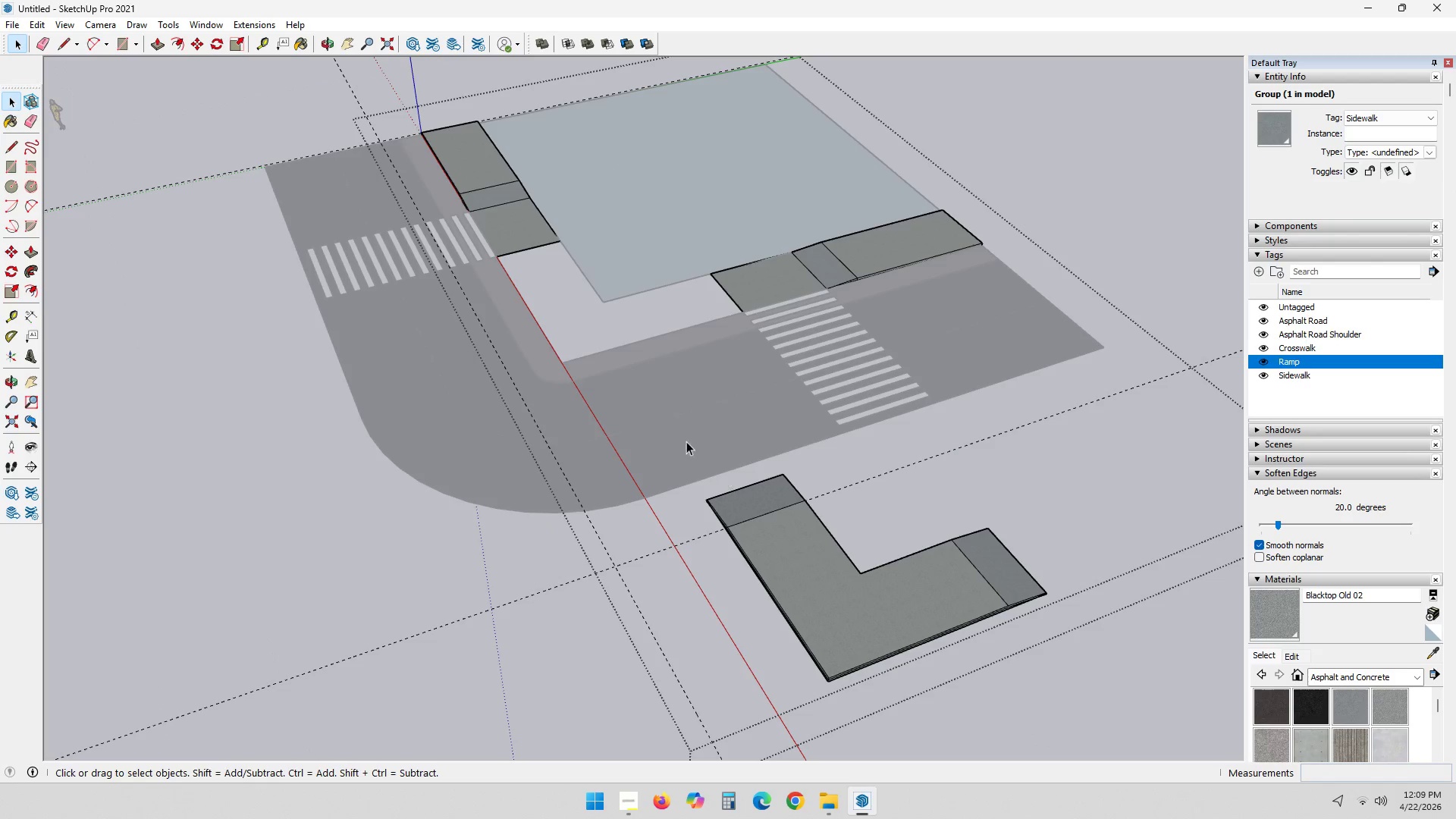 
left_click_drag(start_coordinate=[667, 441], to_coordinate=[1119, 735])
 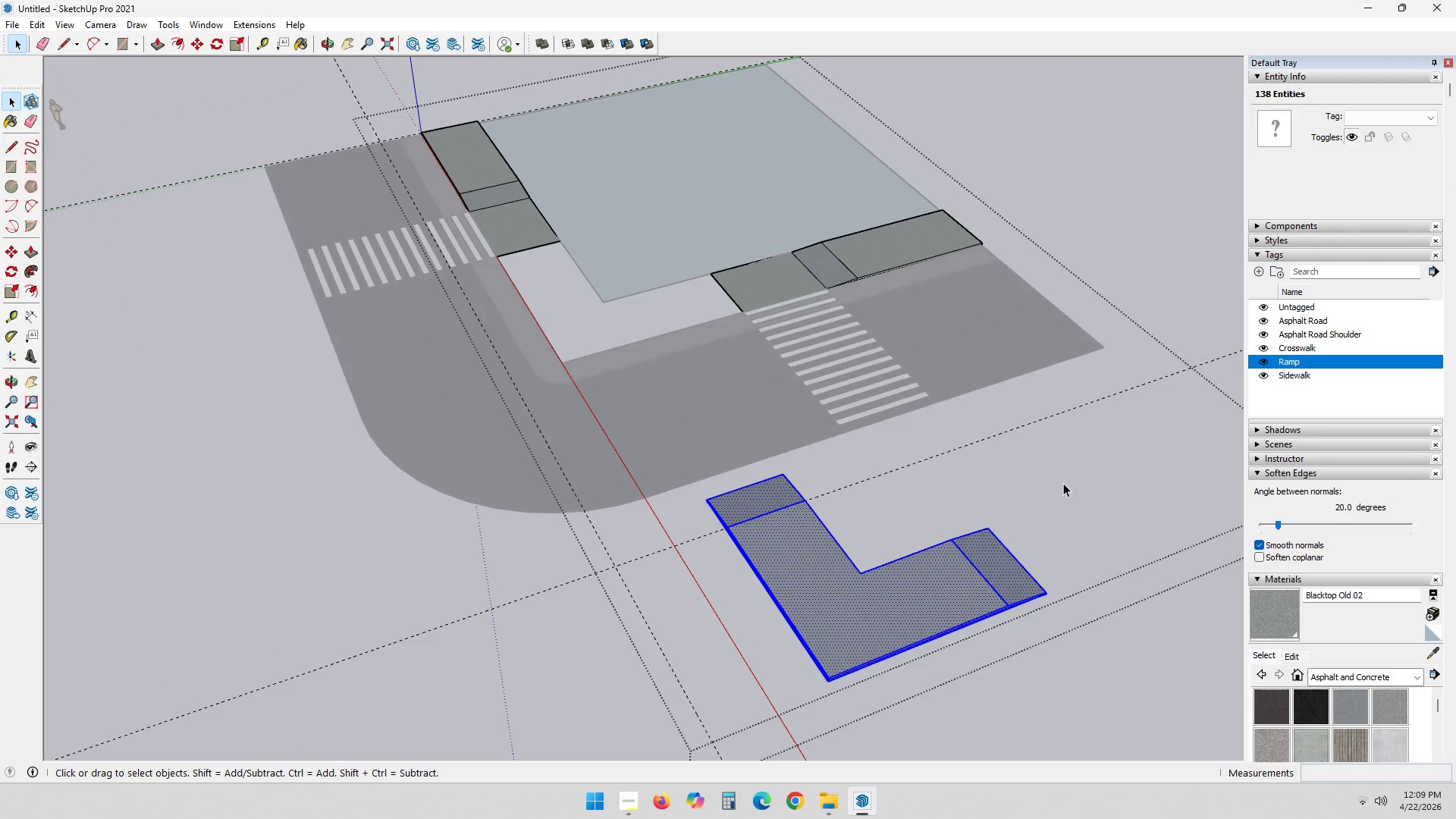 
double_click([880, 643])
 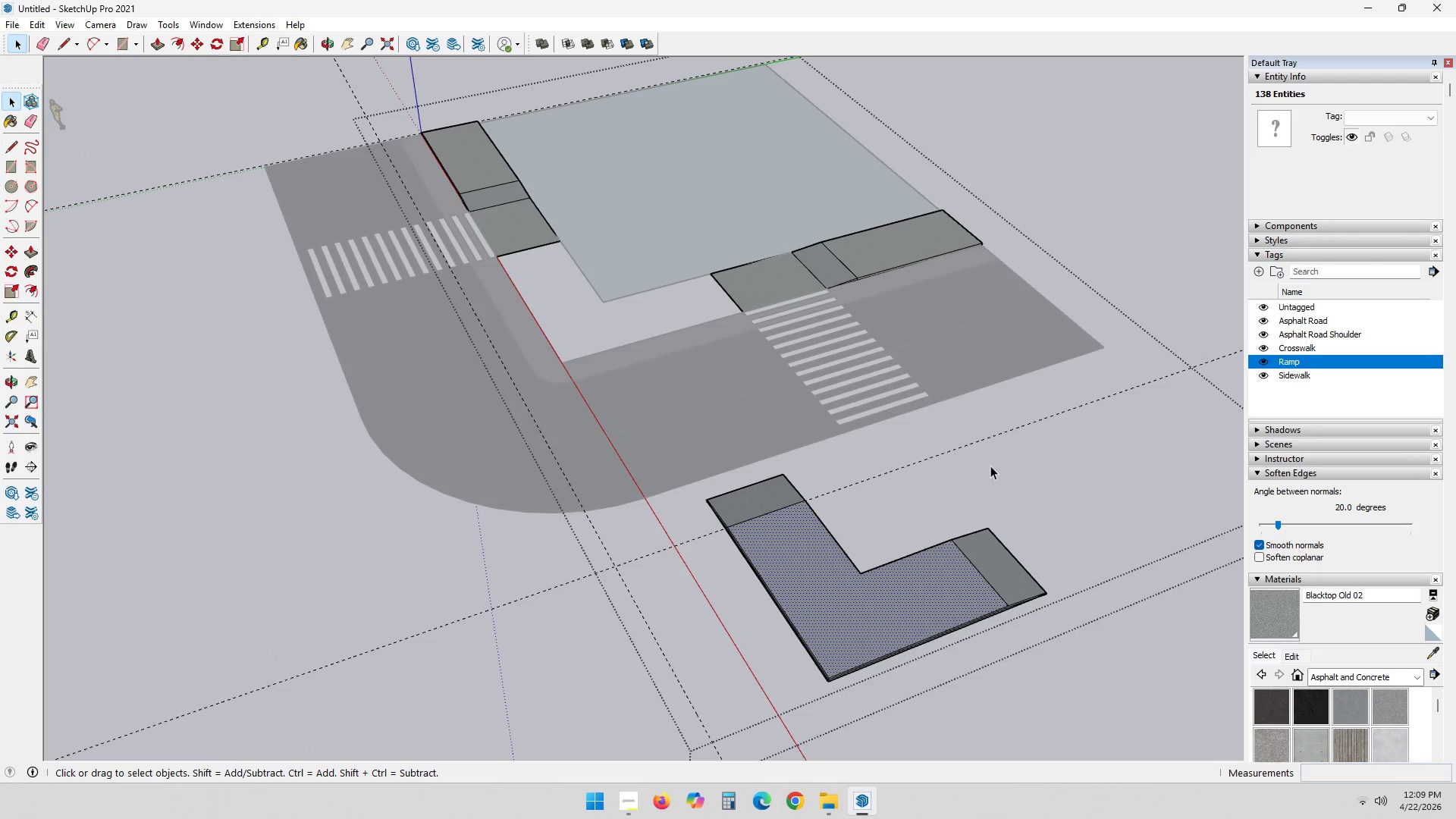 
triple_click([994, 461])
 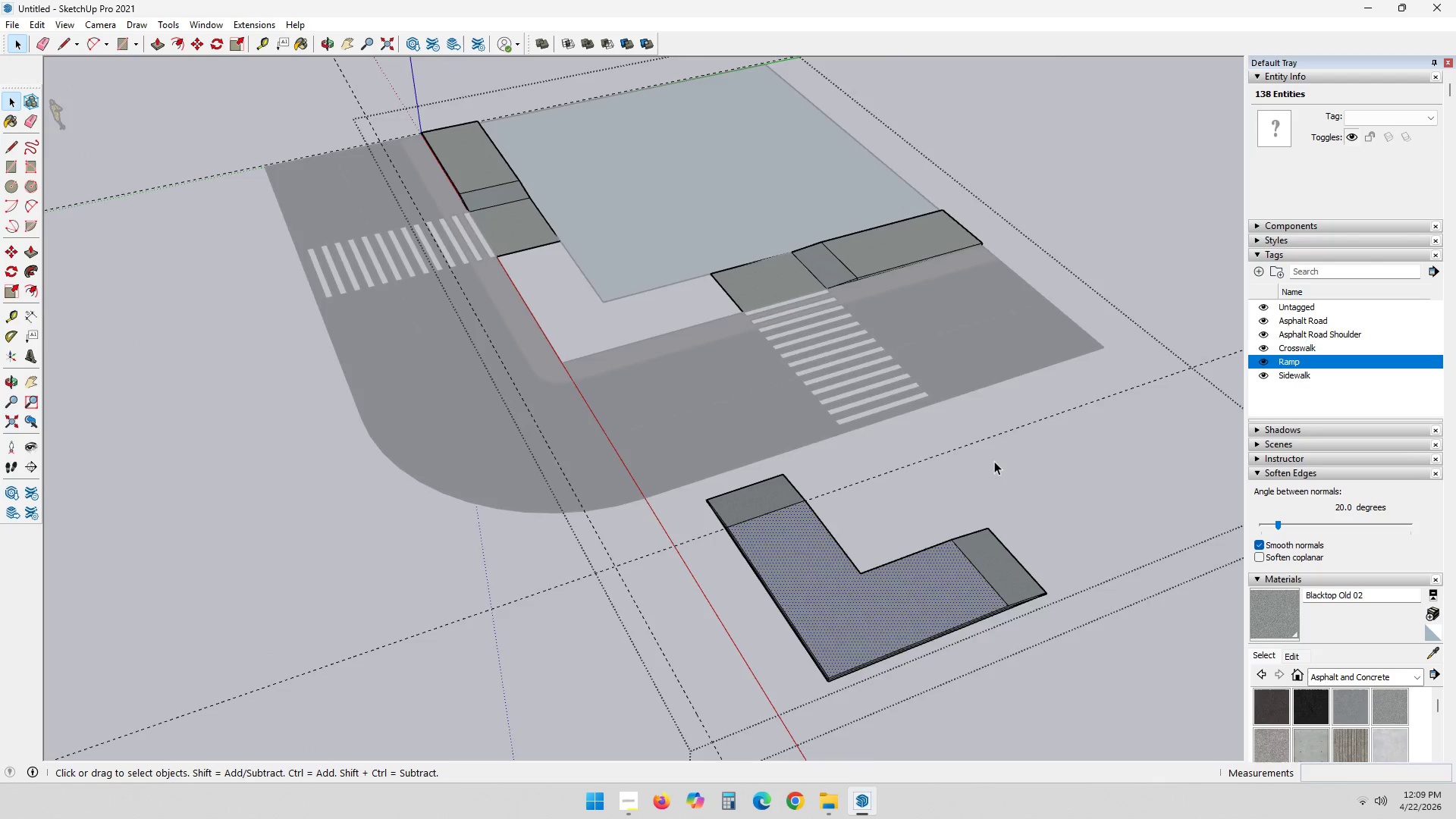 
triple_click([994, 461])
 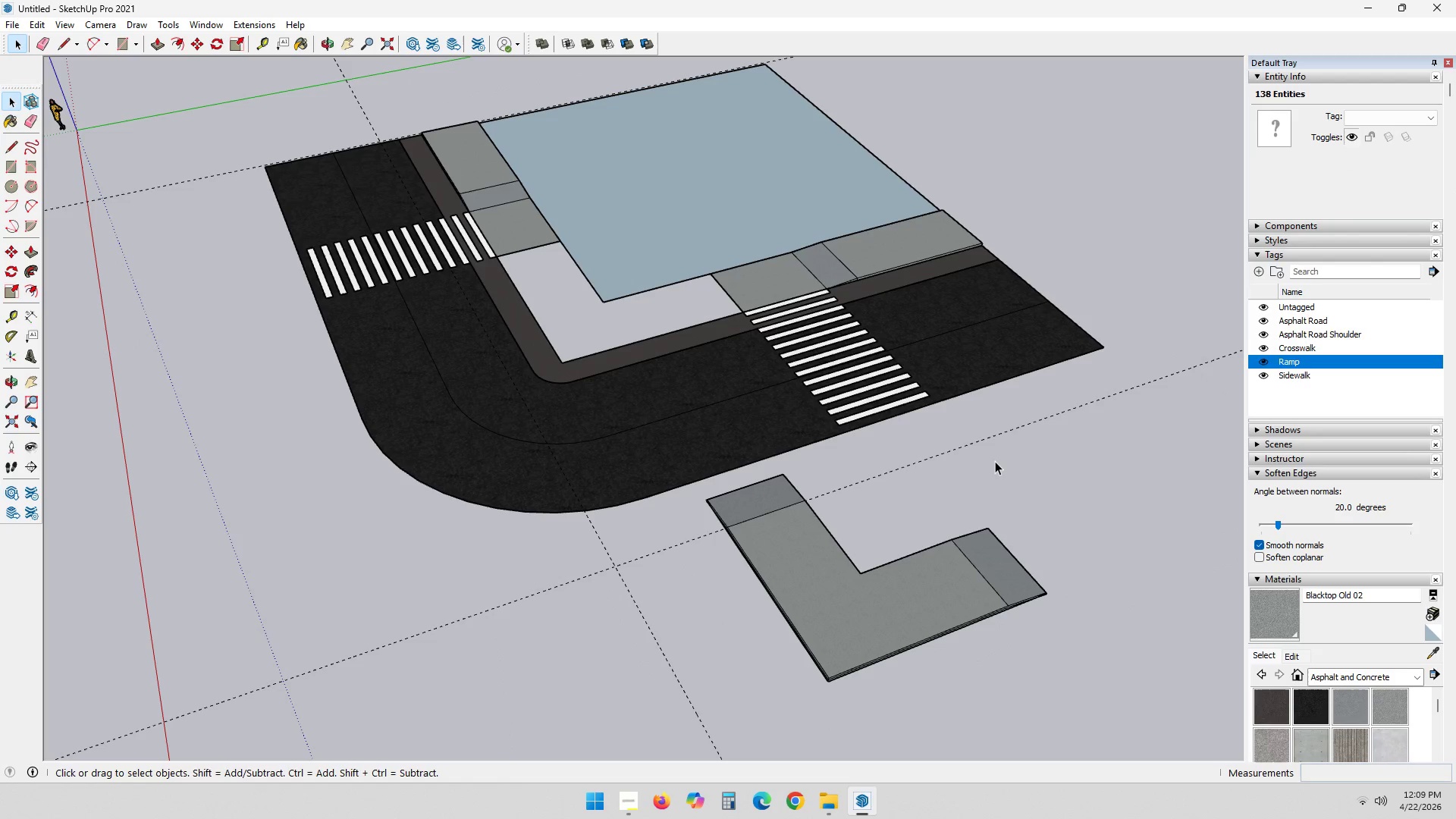 
triple_click([996, 461])
 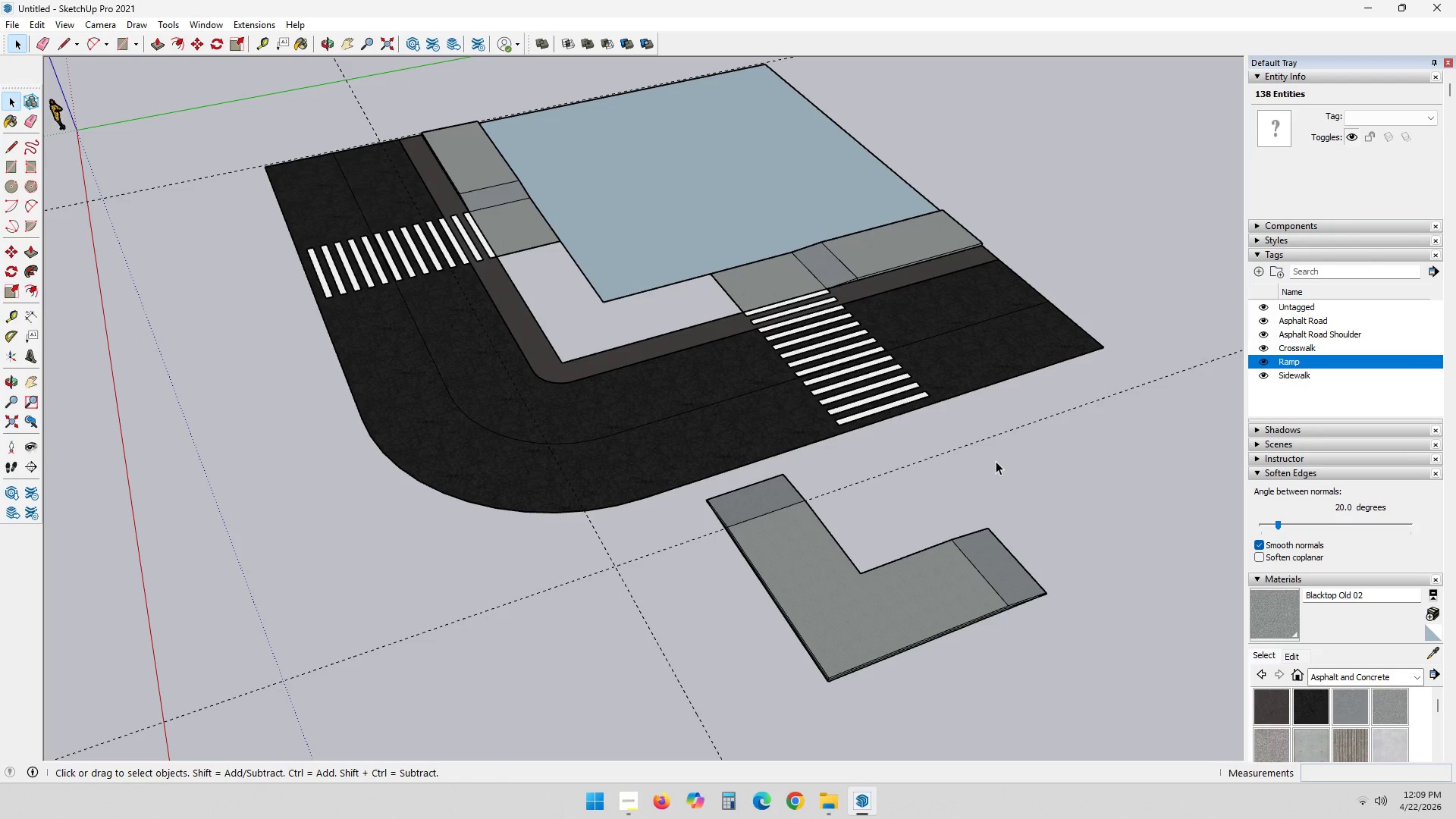 
left_click_drag(start_coordinate=[996, 461], to_coordinate=[986, 454])
 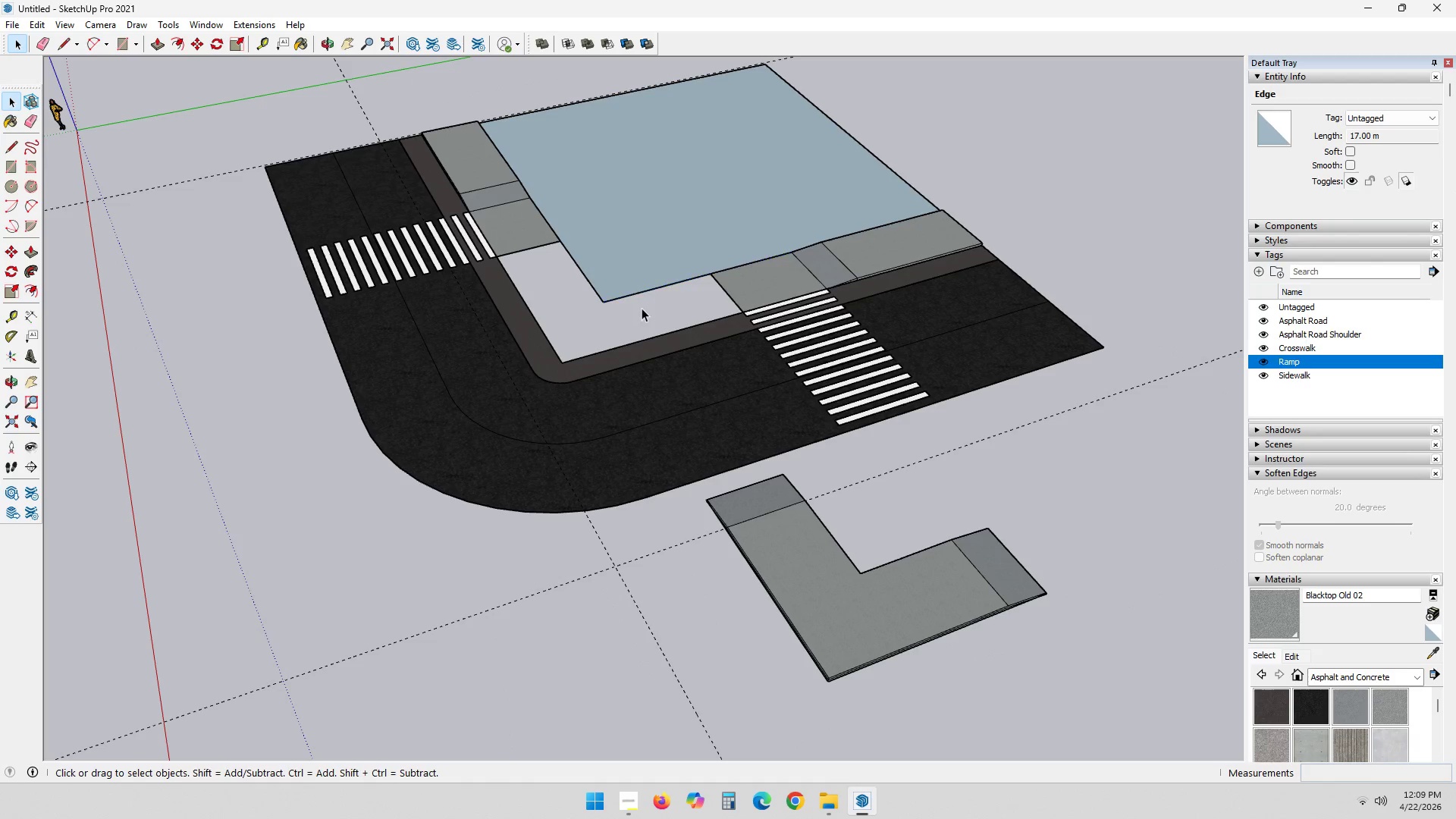 
double_click([629, 313])
 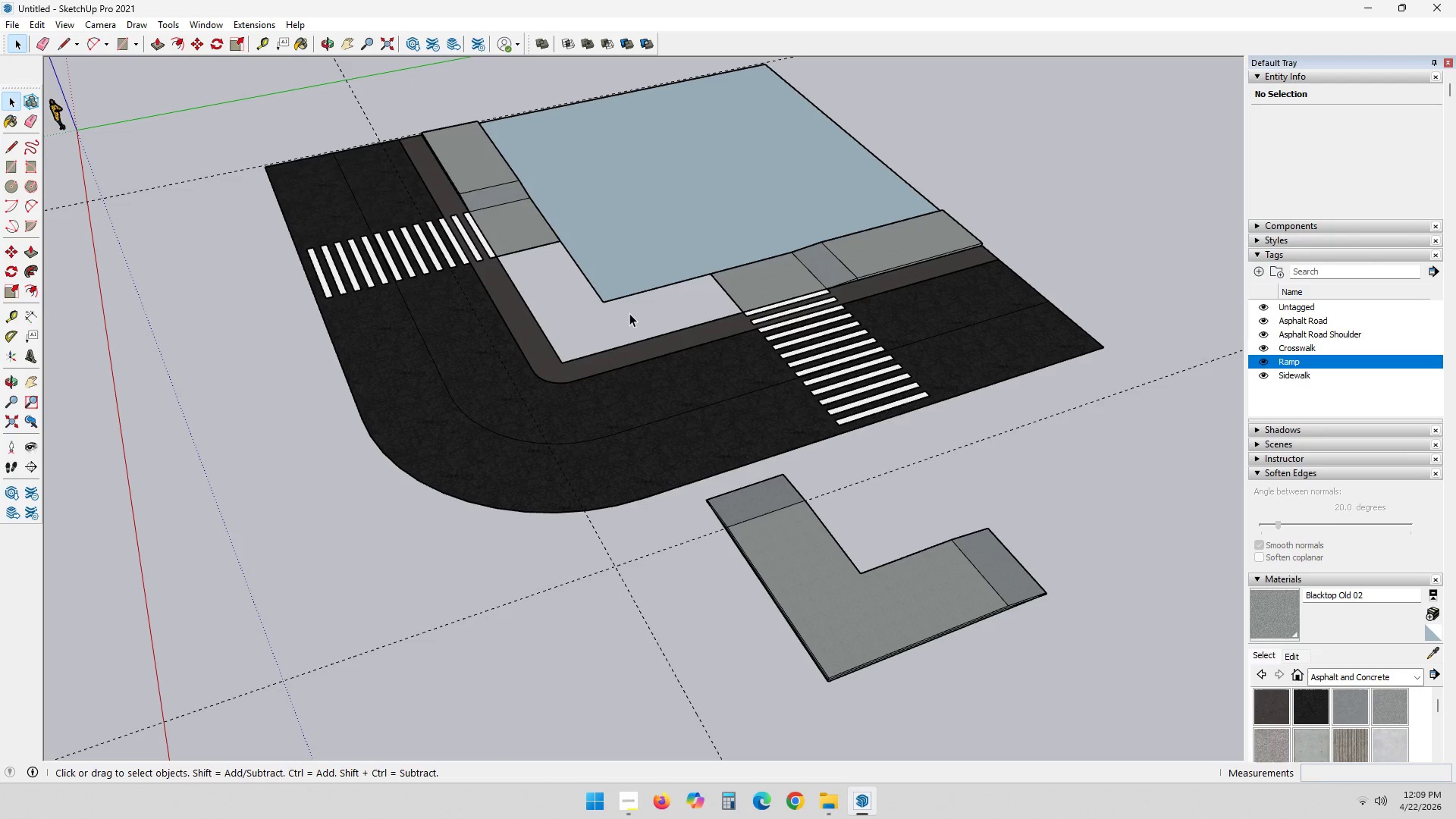 
triple_click([629, 313])
 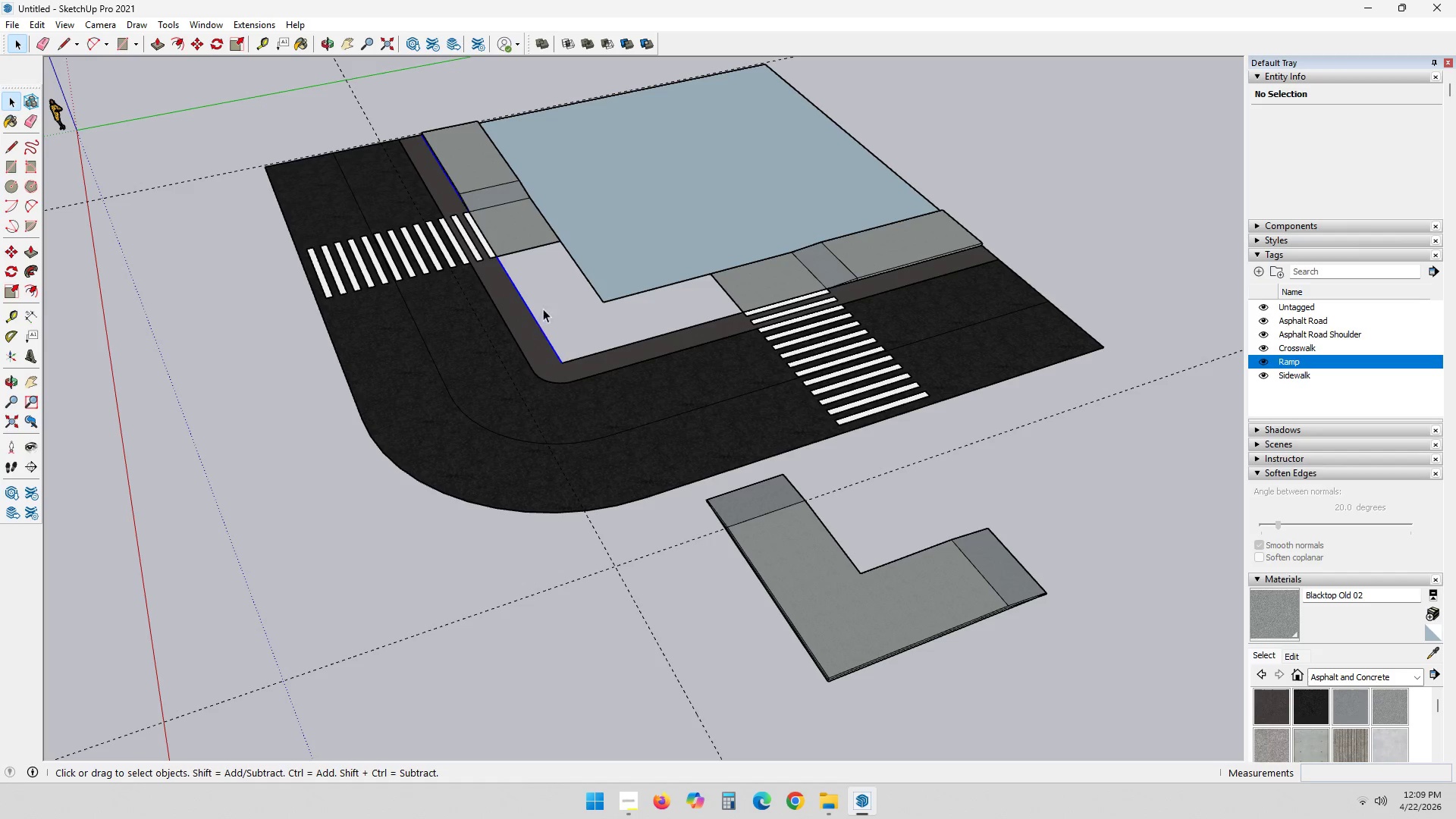 
triple_click([550, 302])
 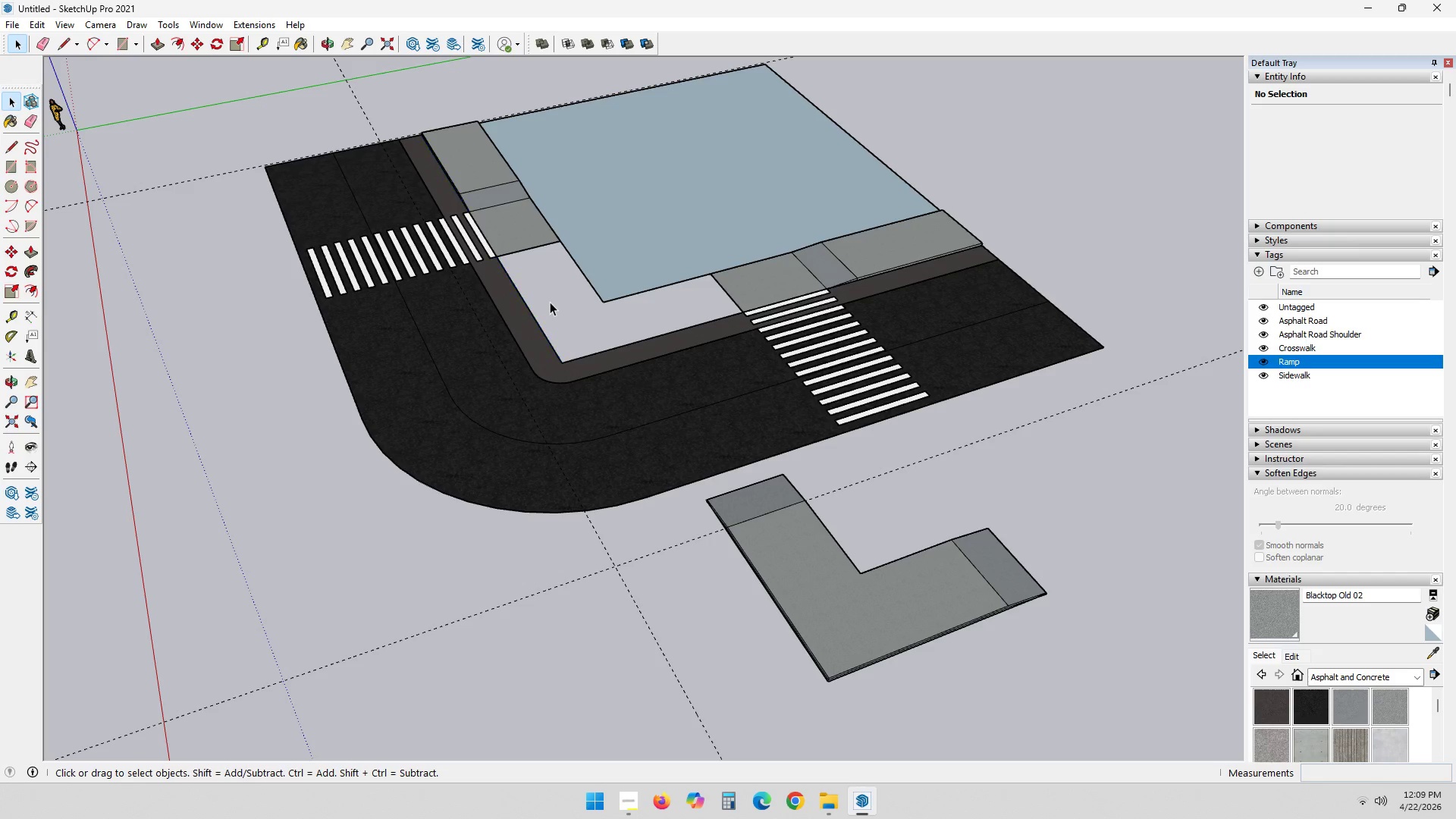 
triple_click([550, 302])
 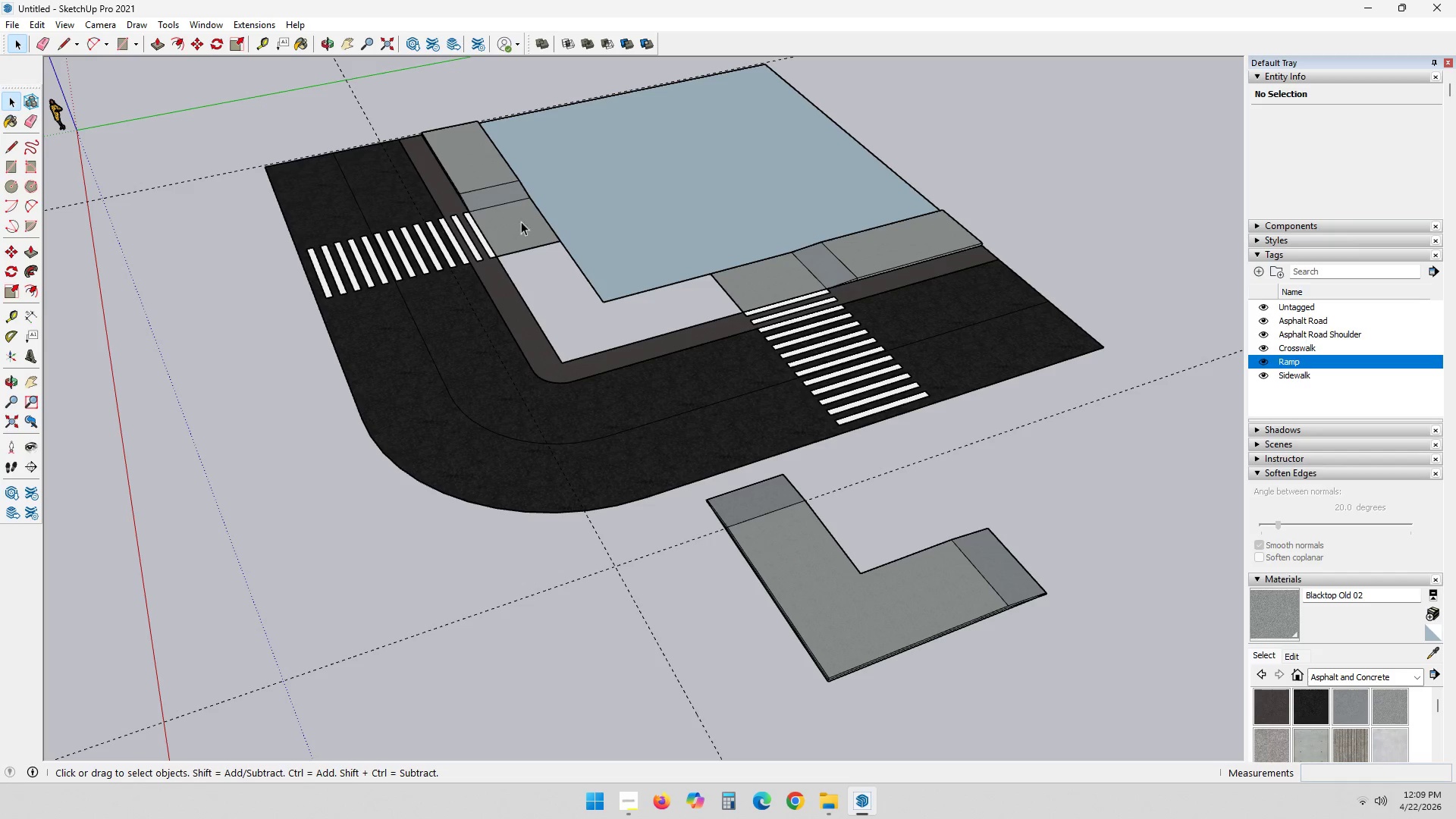 
triple_click([475, 157])
 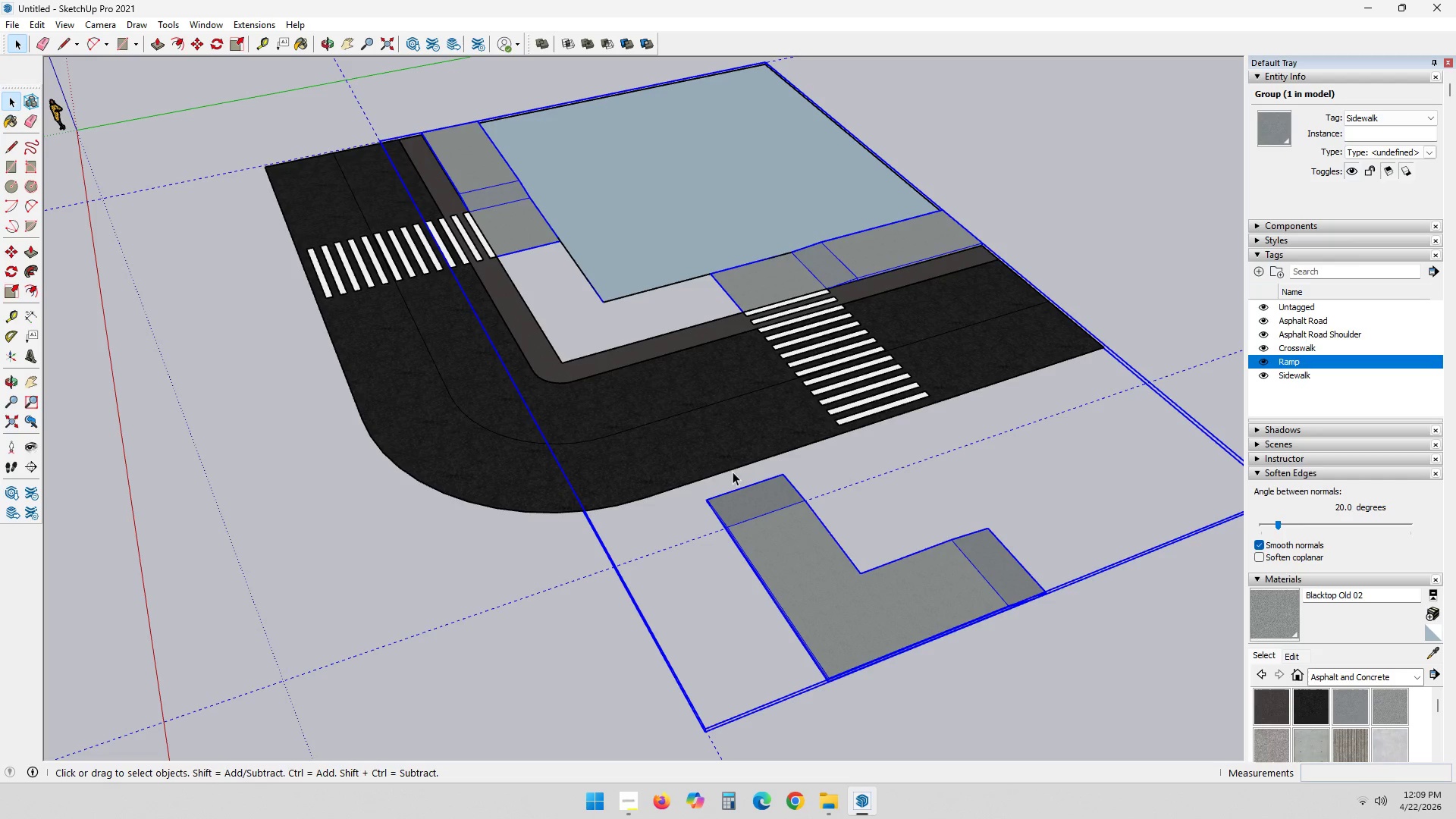 
left_click([473, 164])
 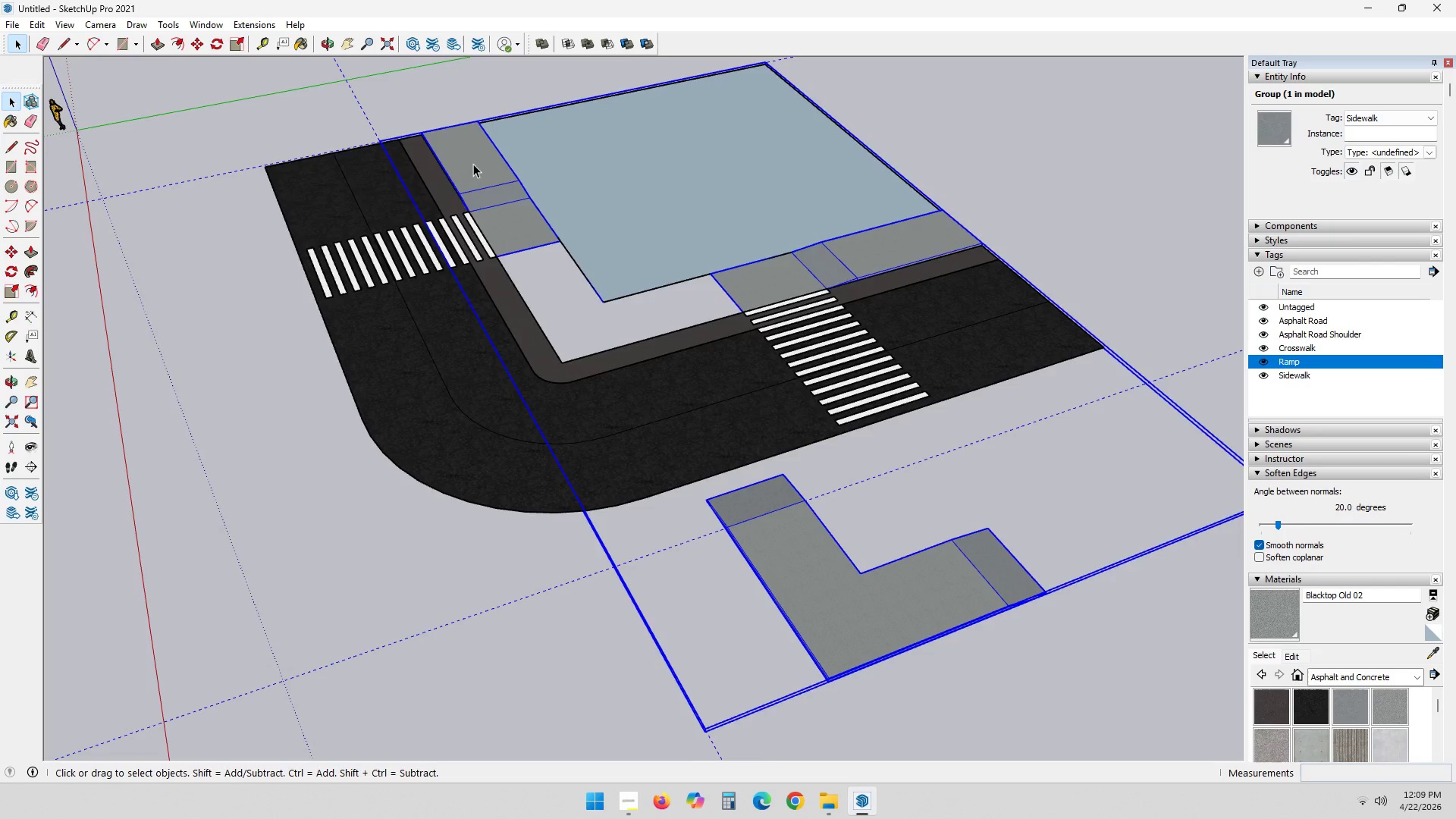 
left_click_drag(start_coordinate=[473, 164], to_coordinate=[477, 164])
 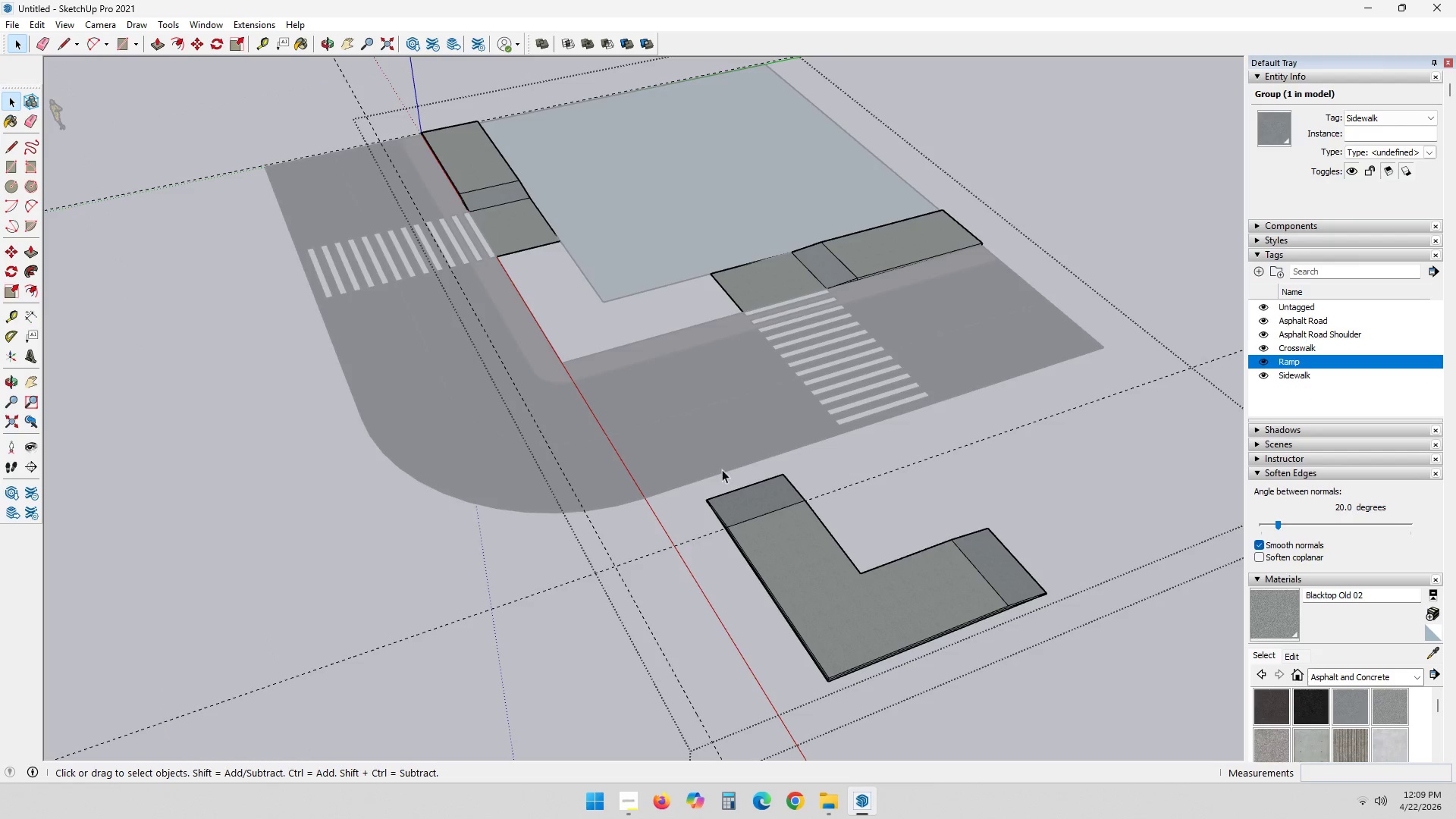 
left_click([856, 582])
 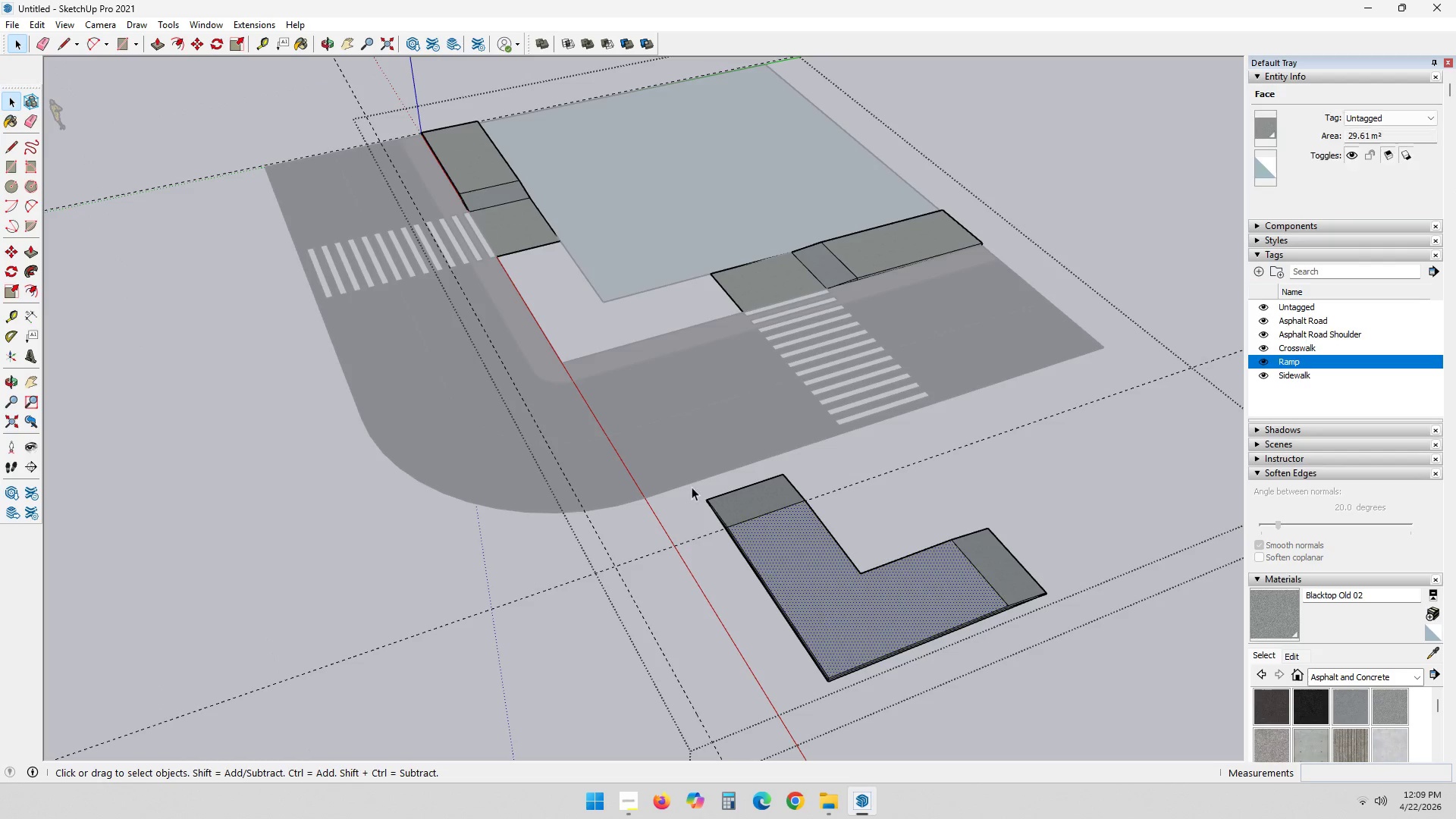 
left_click_drag(start_coordinate=[664, 420], to_coordinate=[1150, 764])
 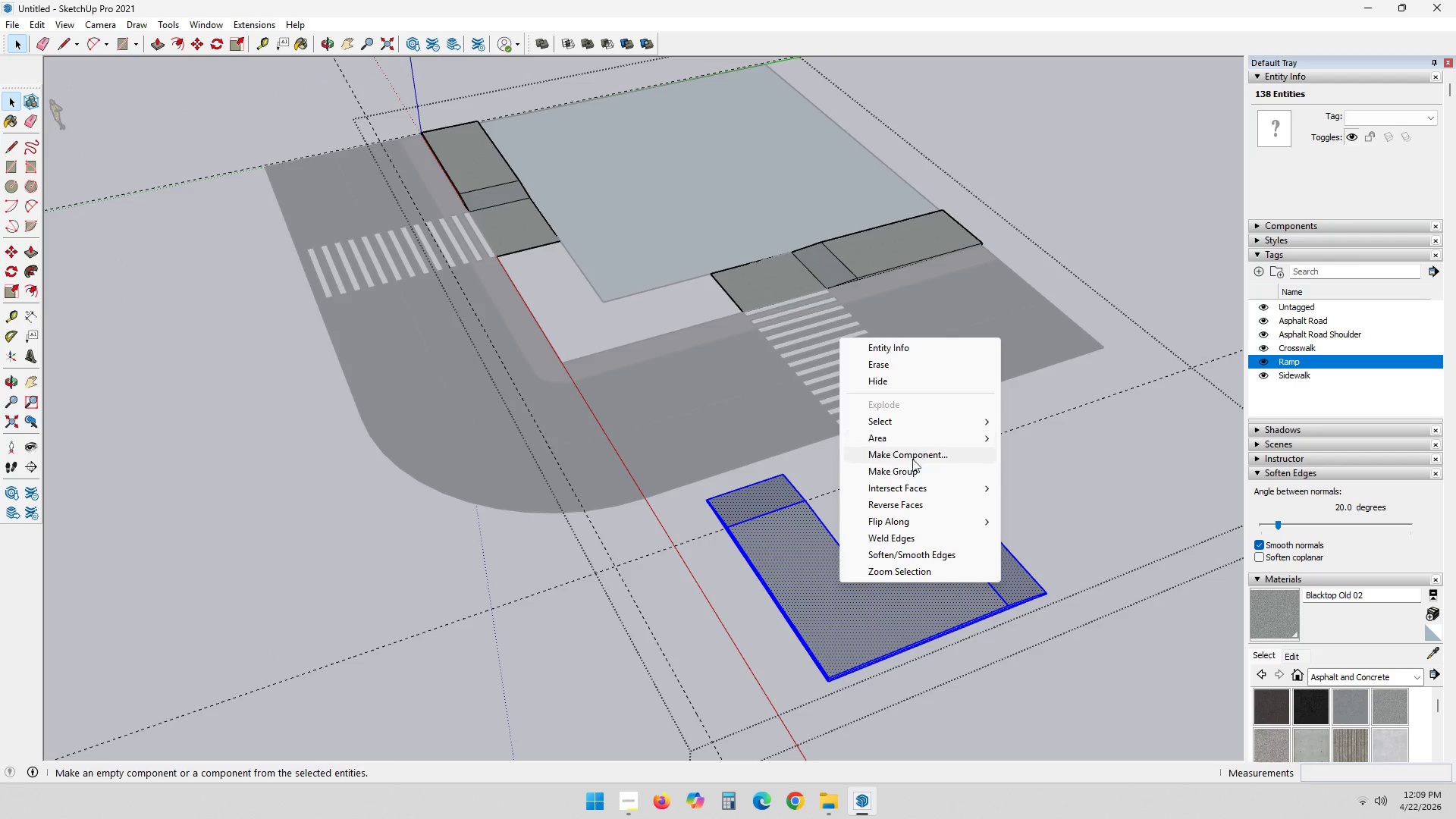 
left_click([906, 471])
 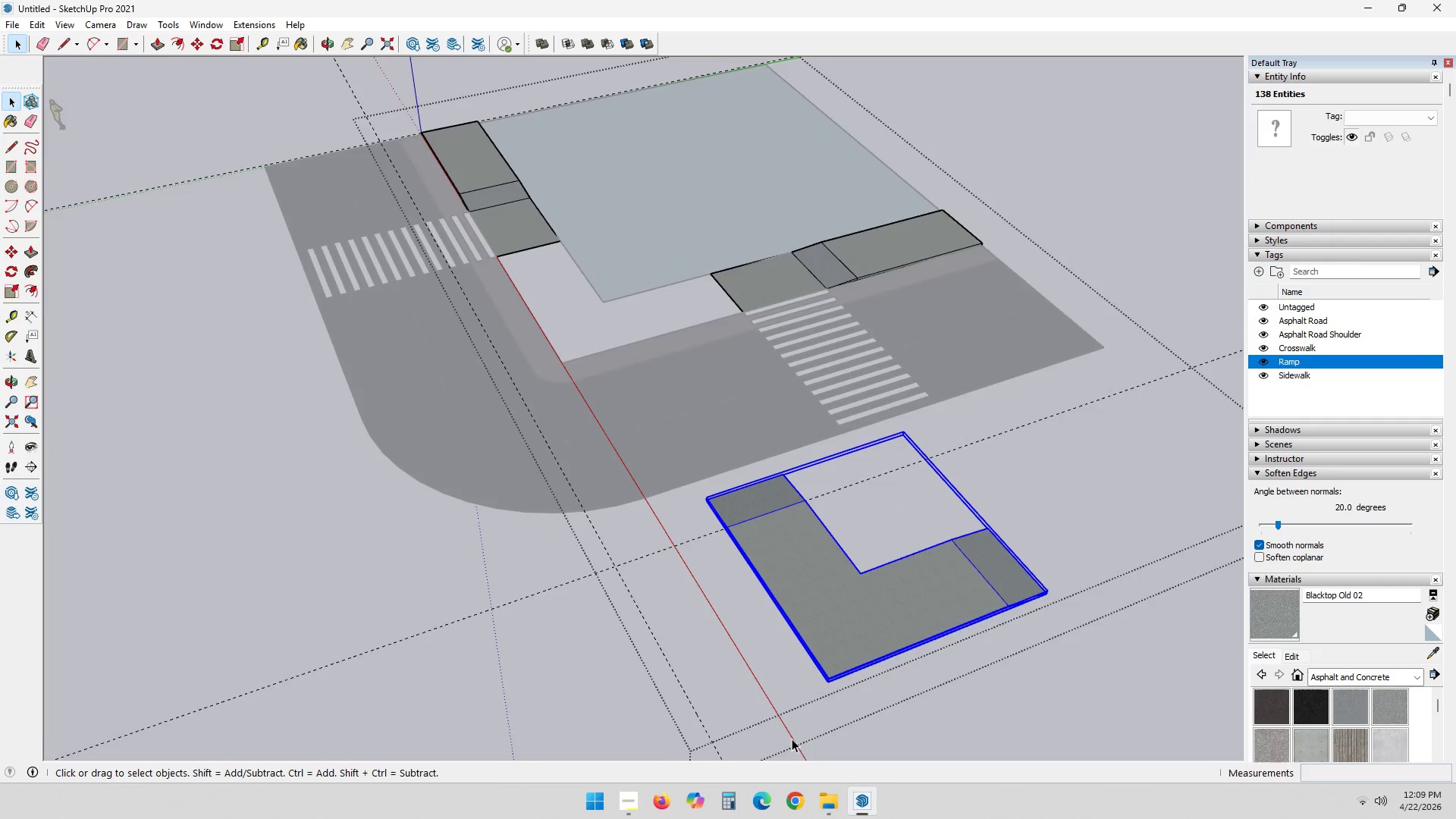 
scroll: coordinate [750, 377], scroll_direction: up, amount: 26.0
 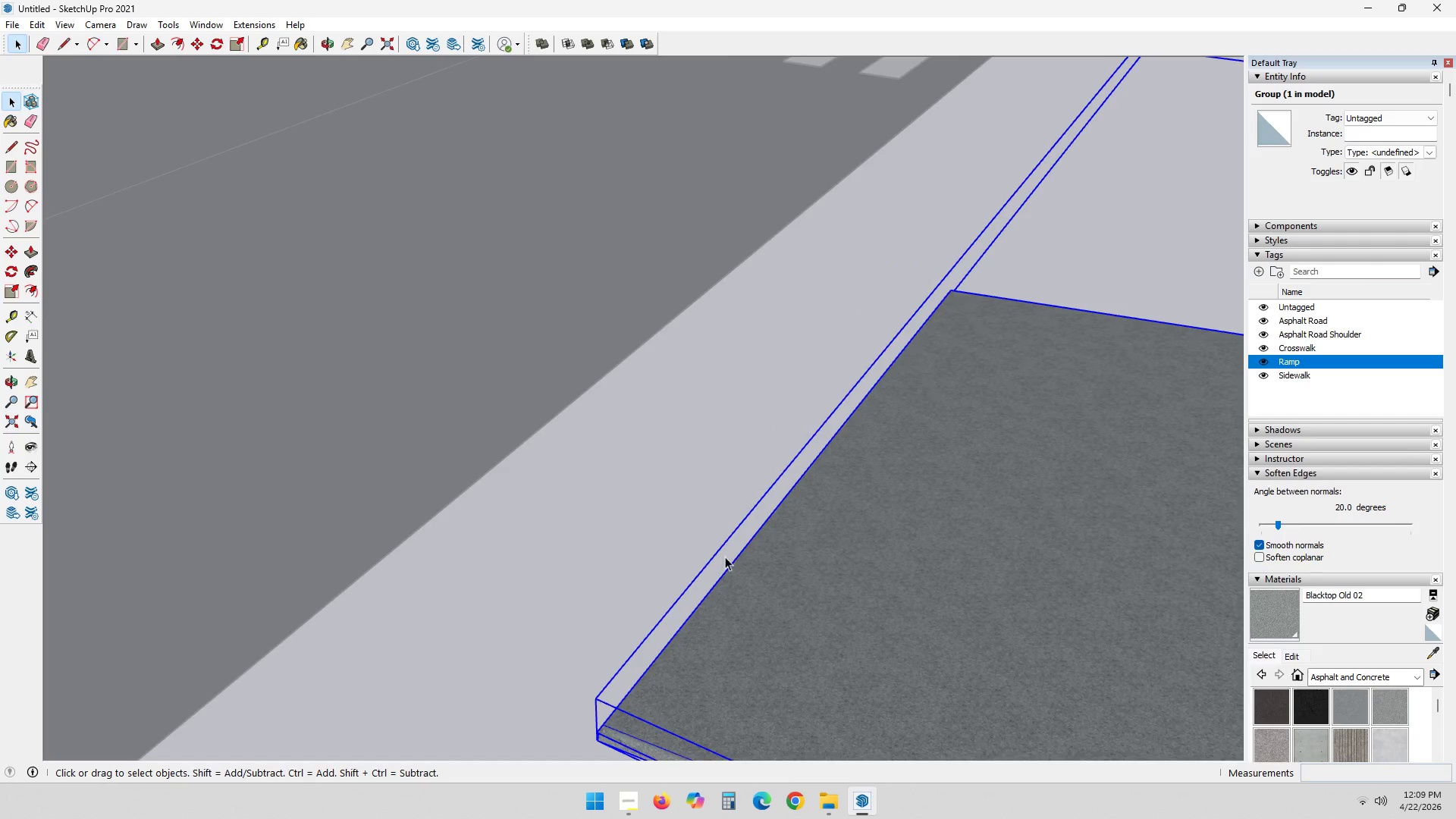 
key(Shift+ShiftLeft)
 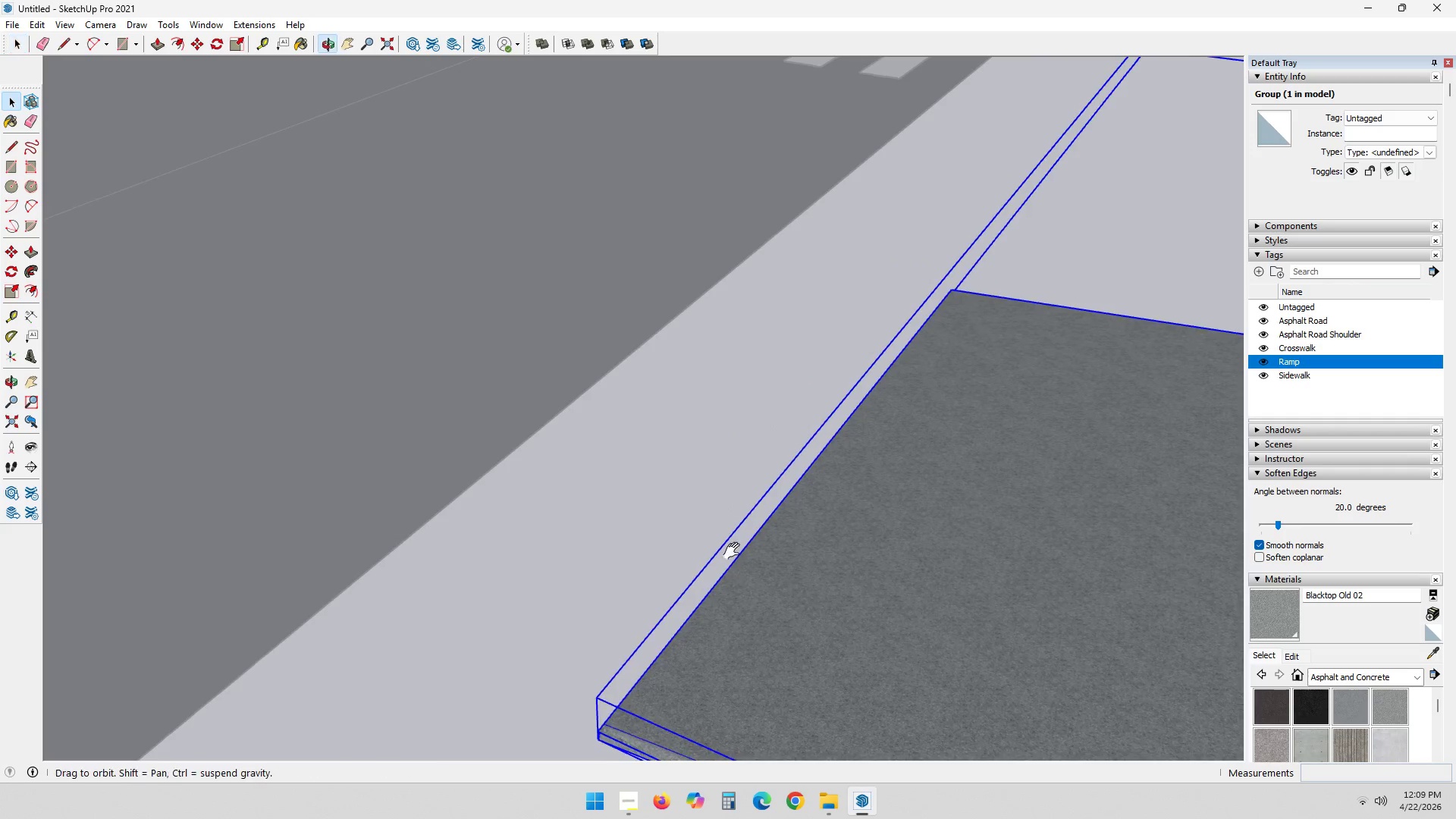 
key(Shift+ShiftLeft)
 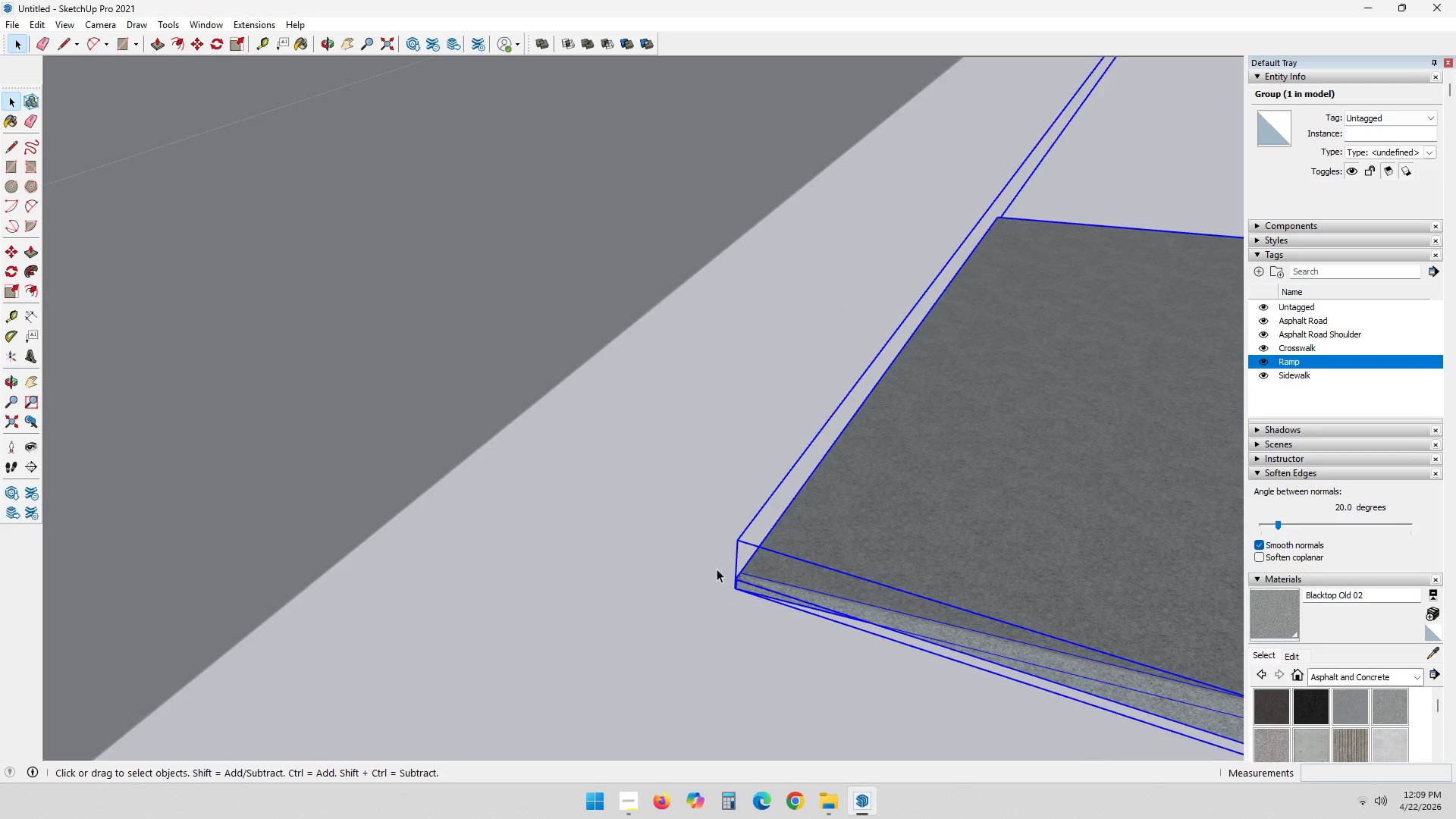 
scroll: coordinate [767, 580], scroll_direction: up, amount: 12.0
 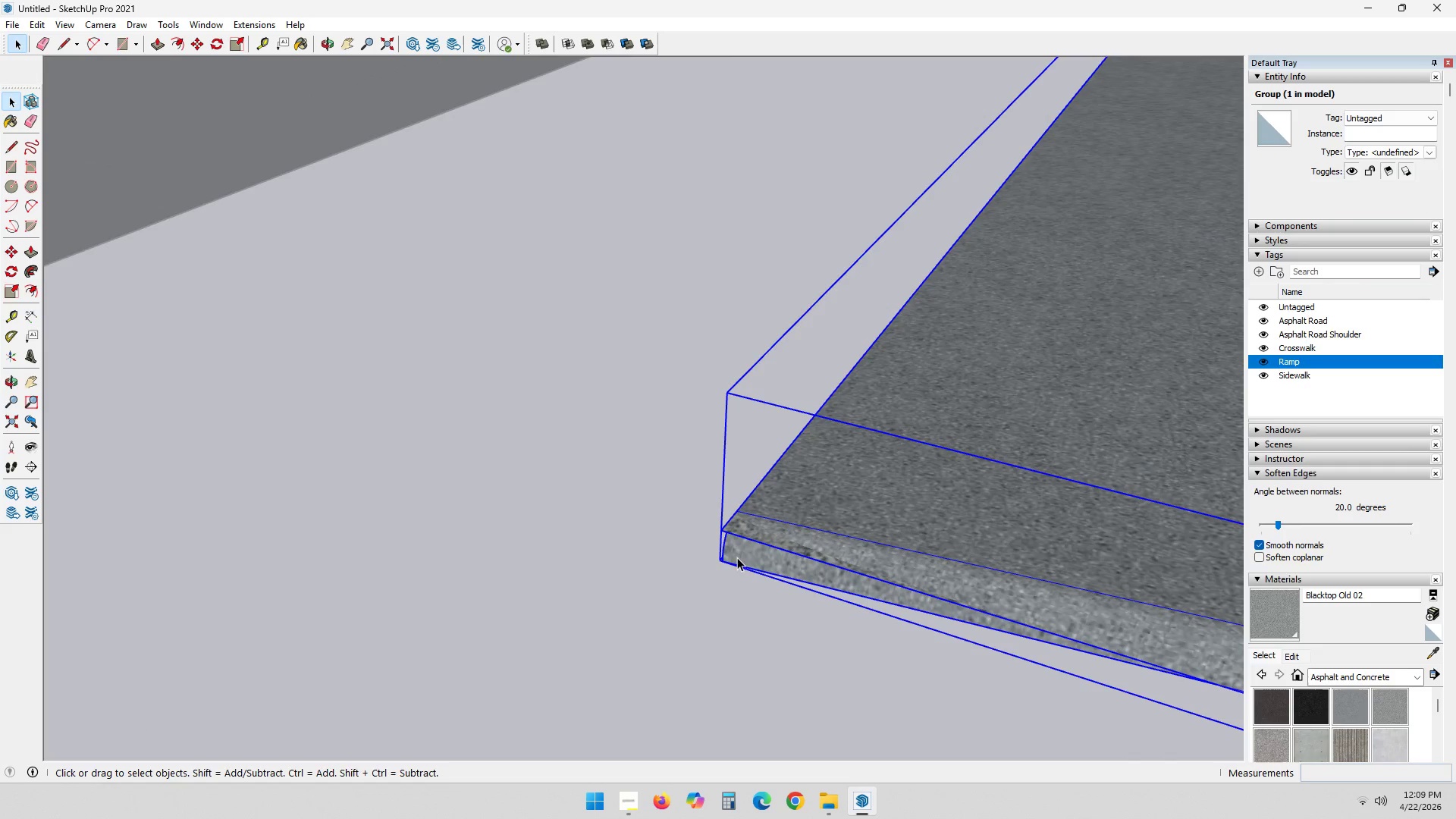 
key(M)
 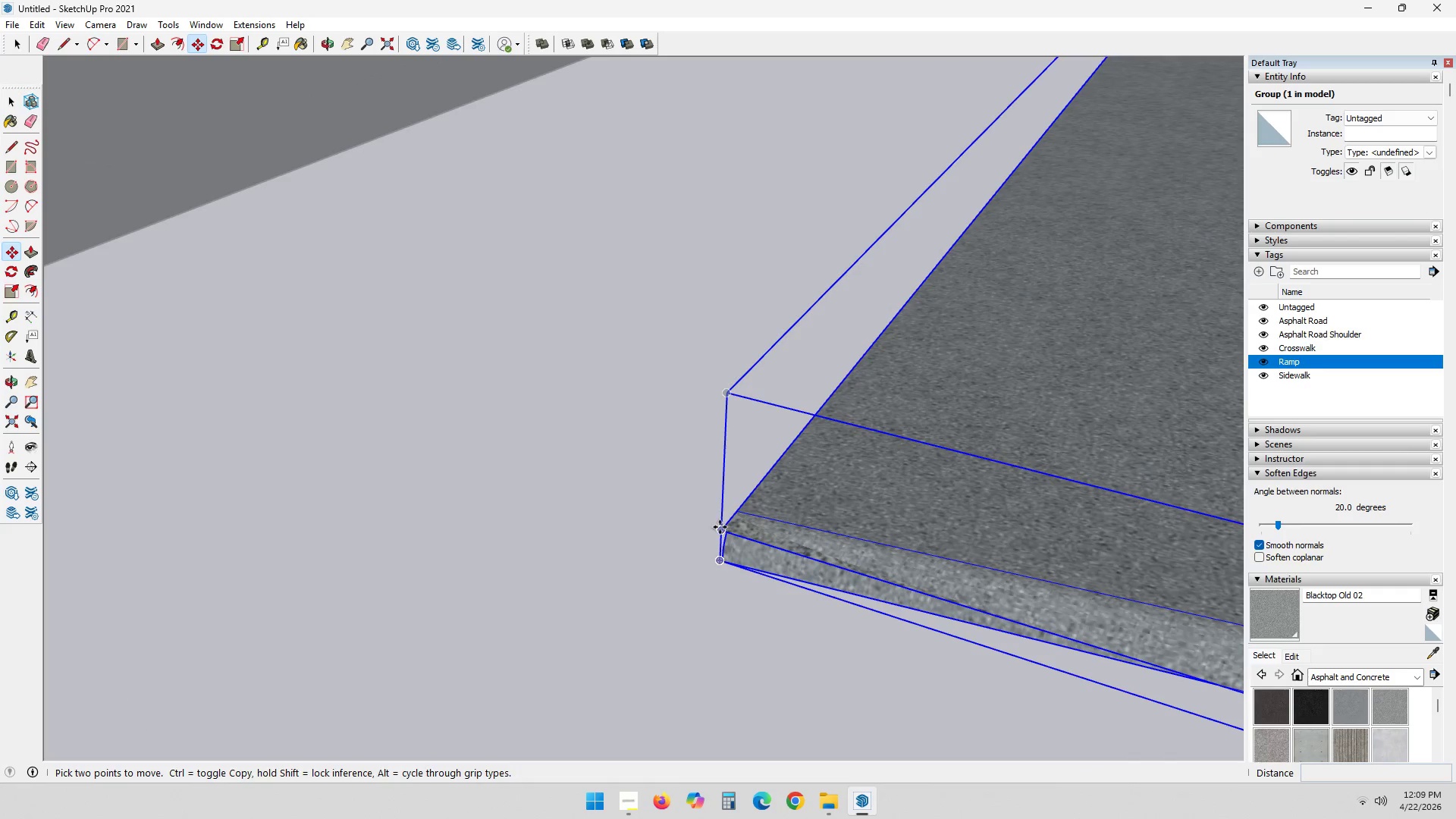 
left_click([720, 528])
 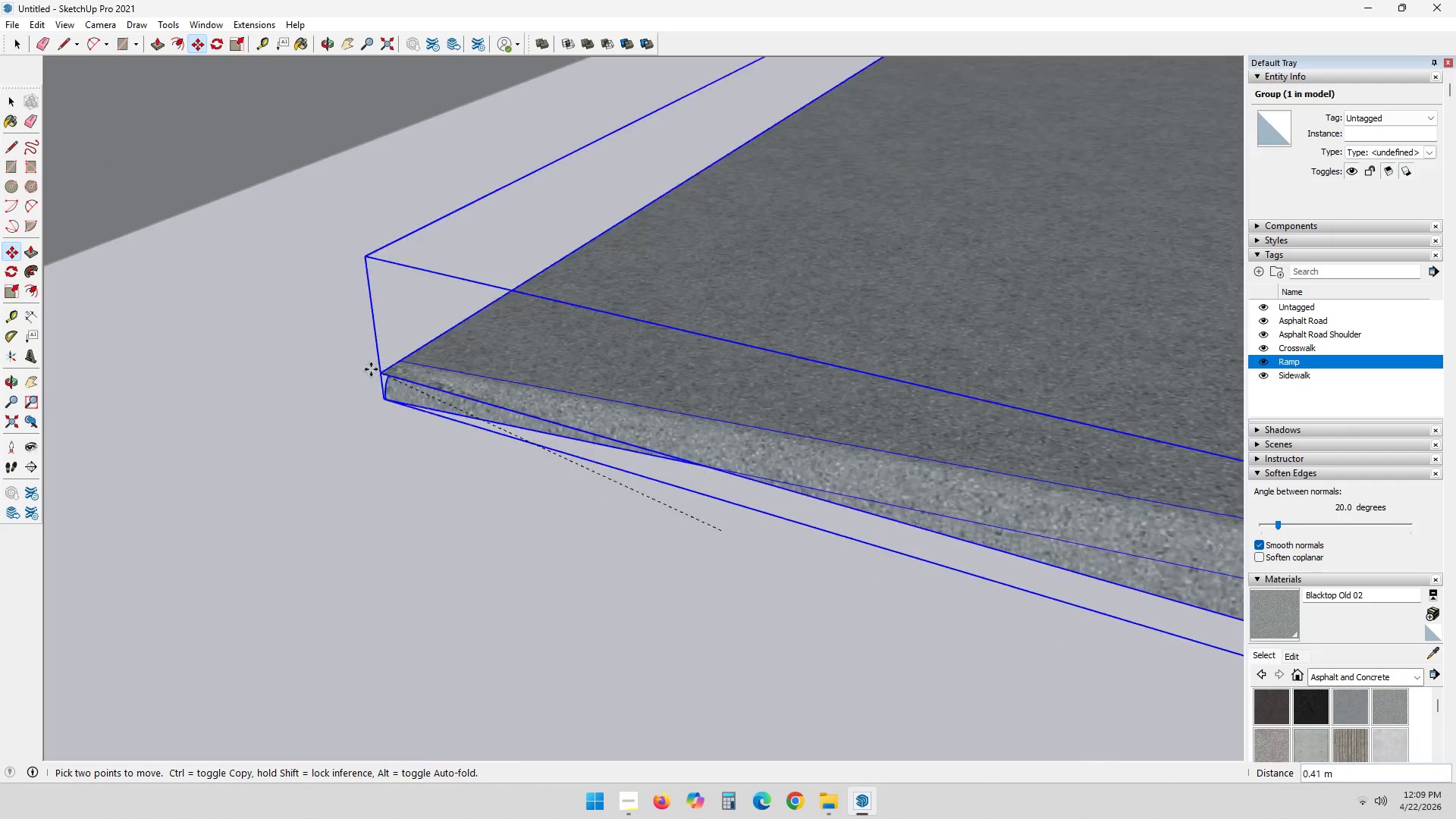 
hold_key(key=ShiftLeft, duration=0.36)
 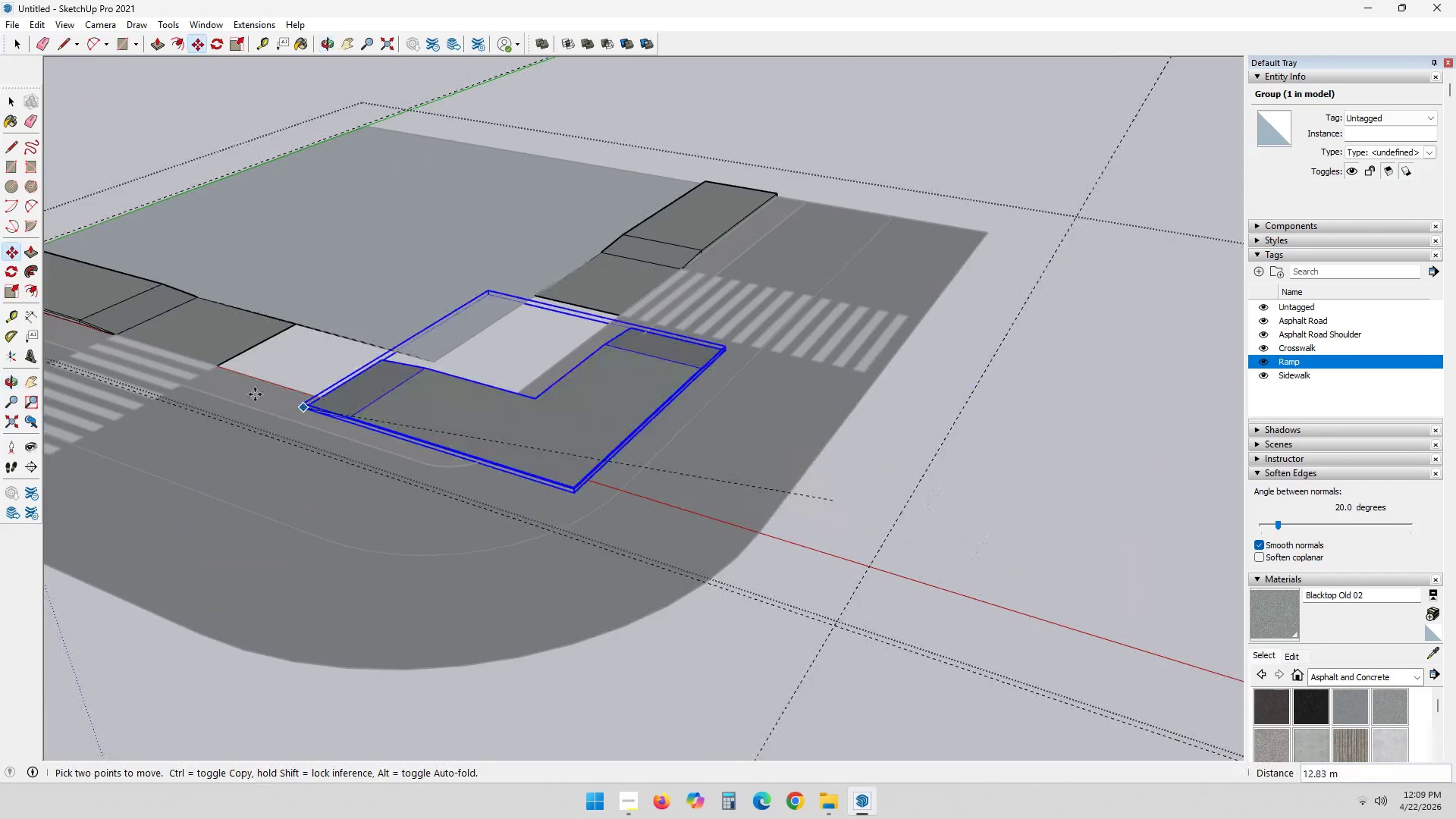 
scroll: coordinate [152, 466], scroll_direction: down, amount: 36.0
 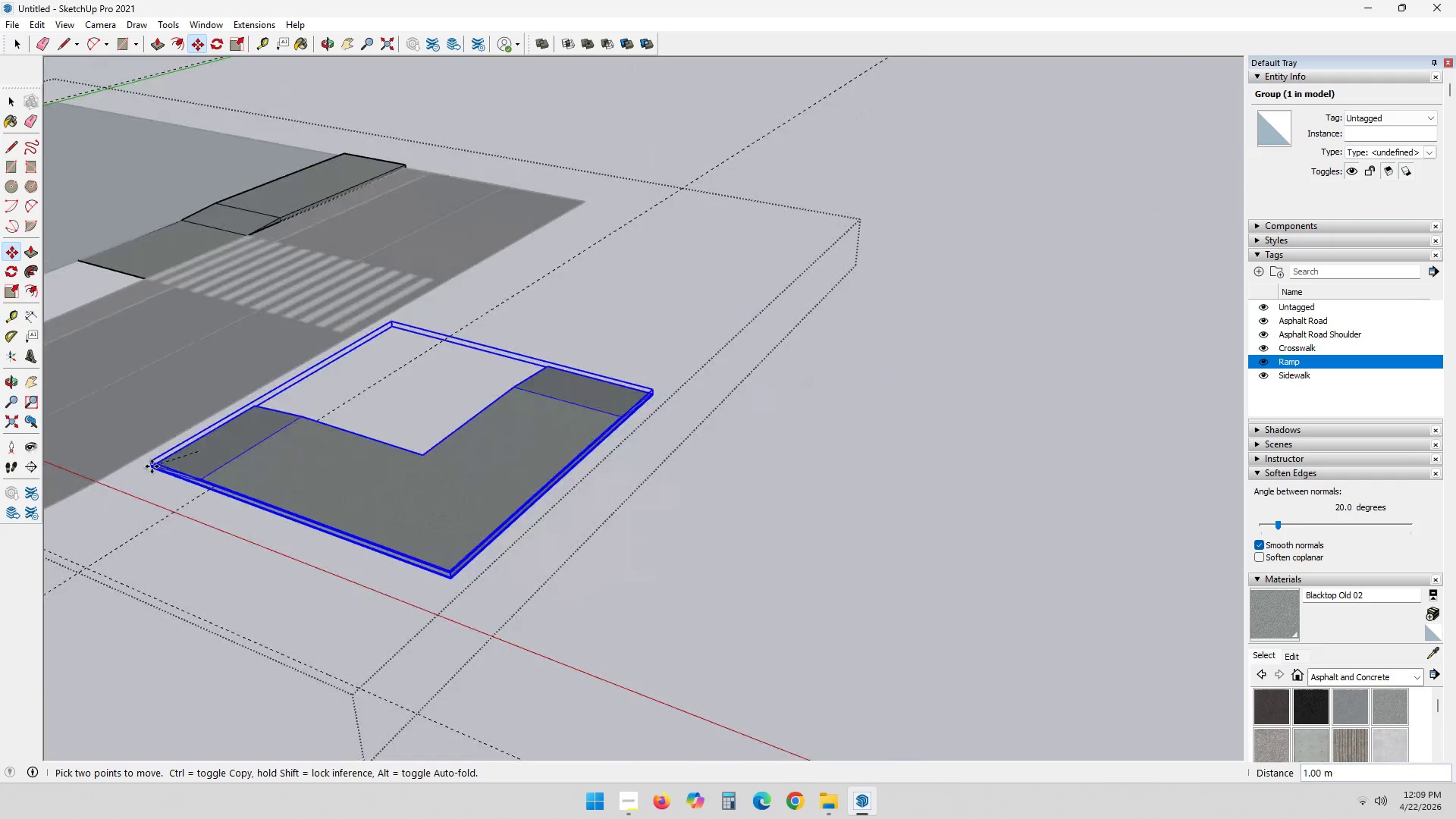 
scroll: coordinate [173, 362], scroll_direction: up, amount: 47.0
 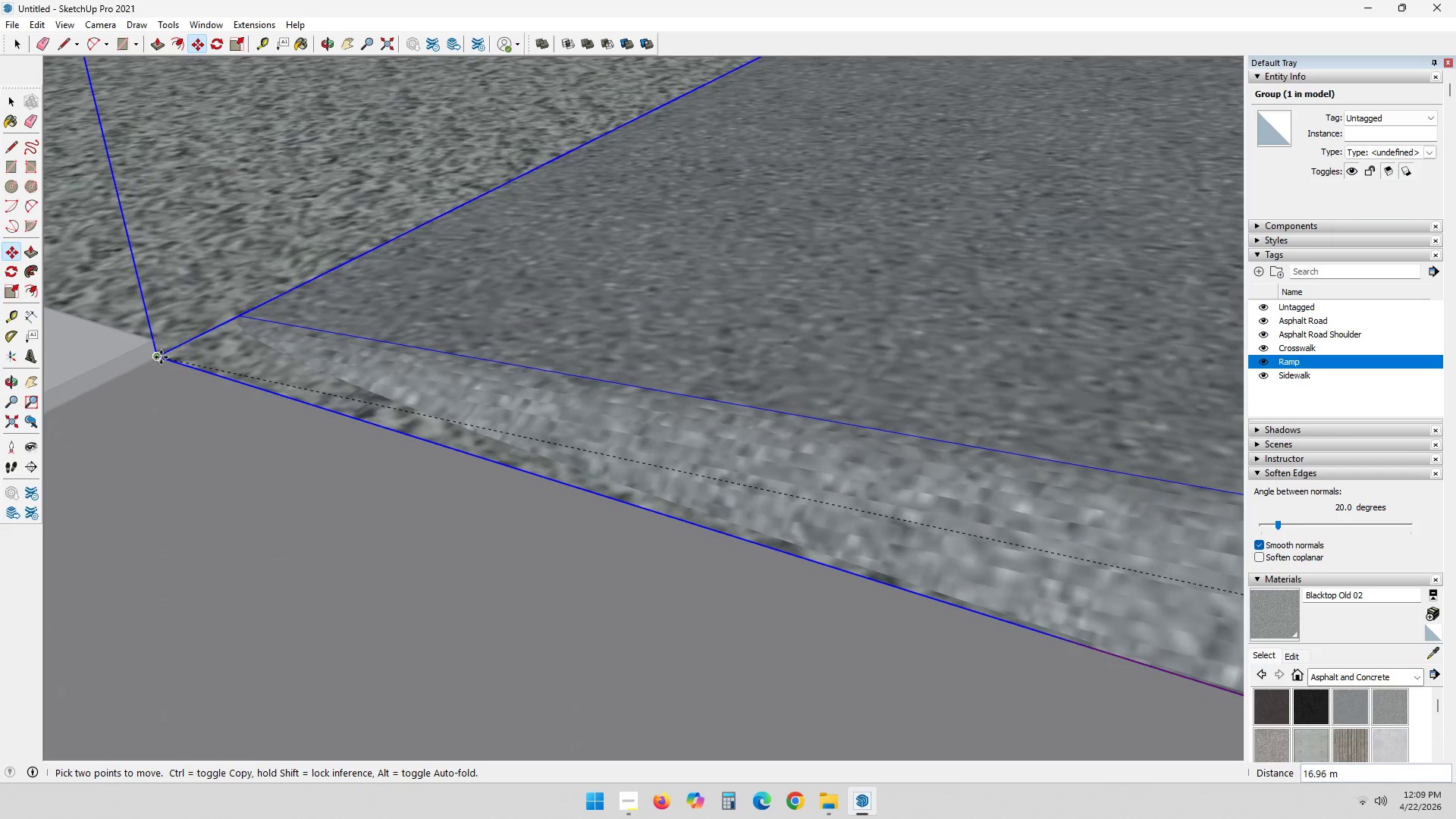 
left_click([161, 357])
 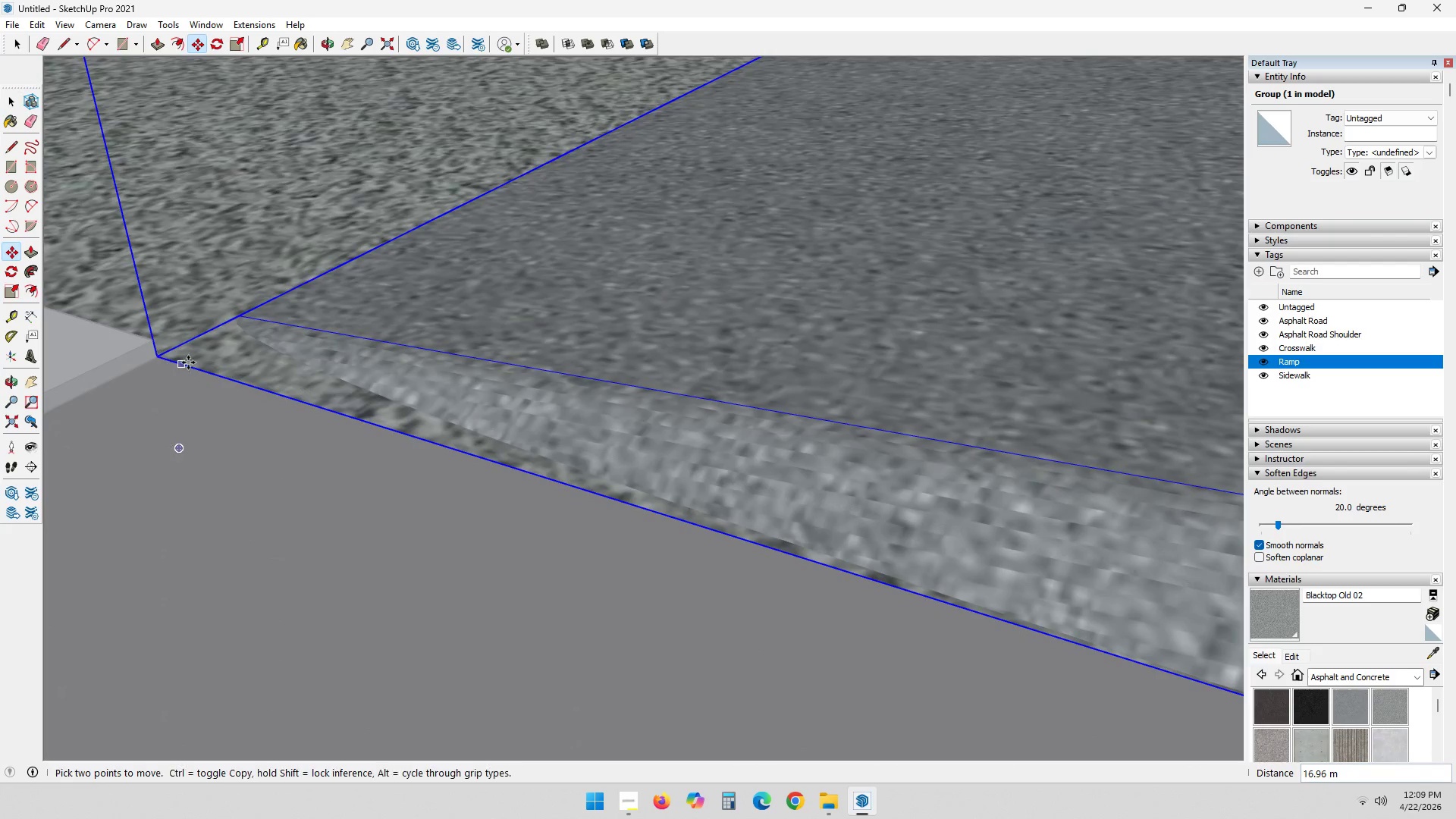 
scroll: coordinate [647, 459], scroll_direction: down, amount: 19.0
 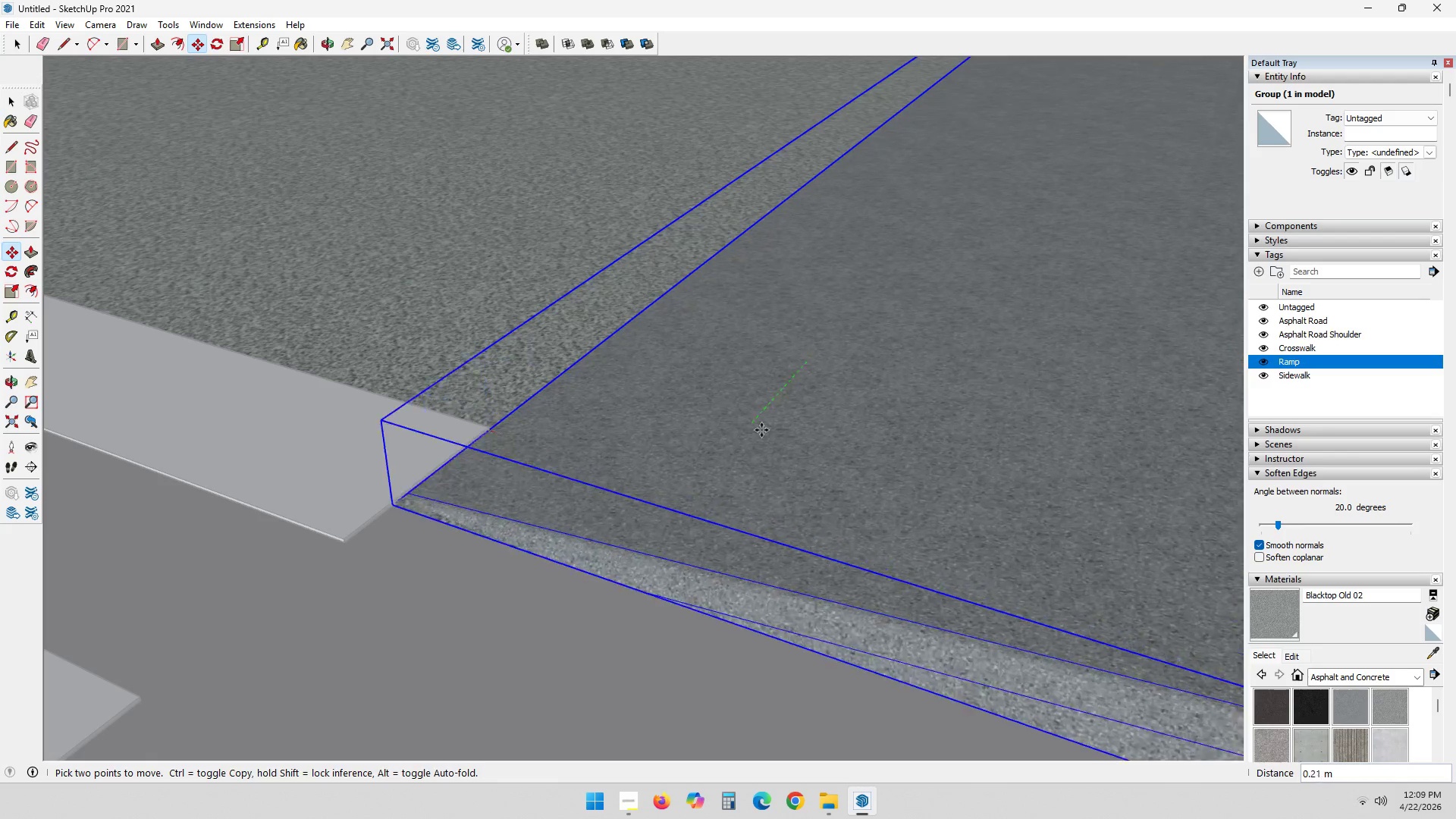 
key(Escape)
 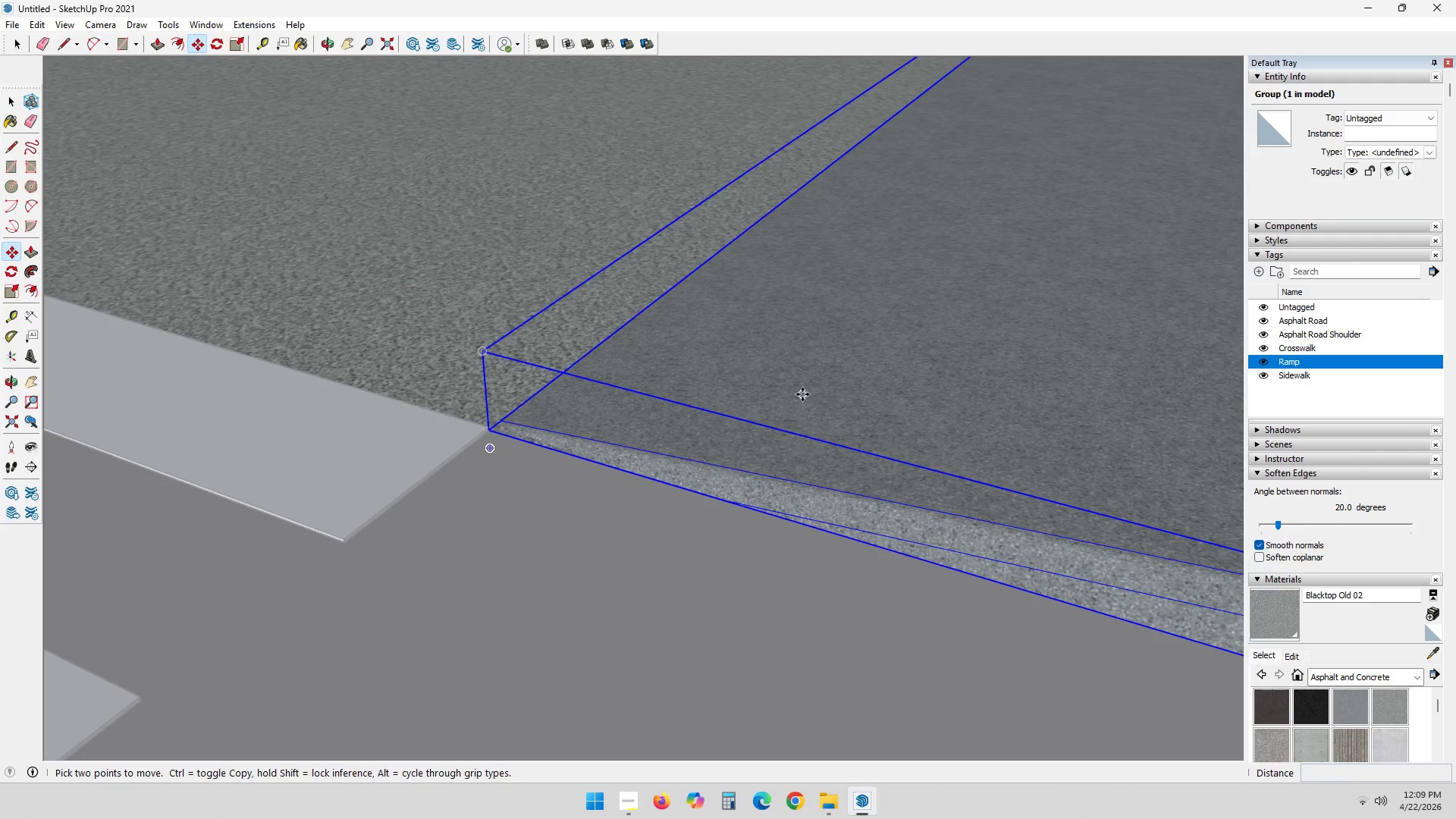 
key(Space)
 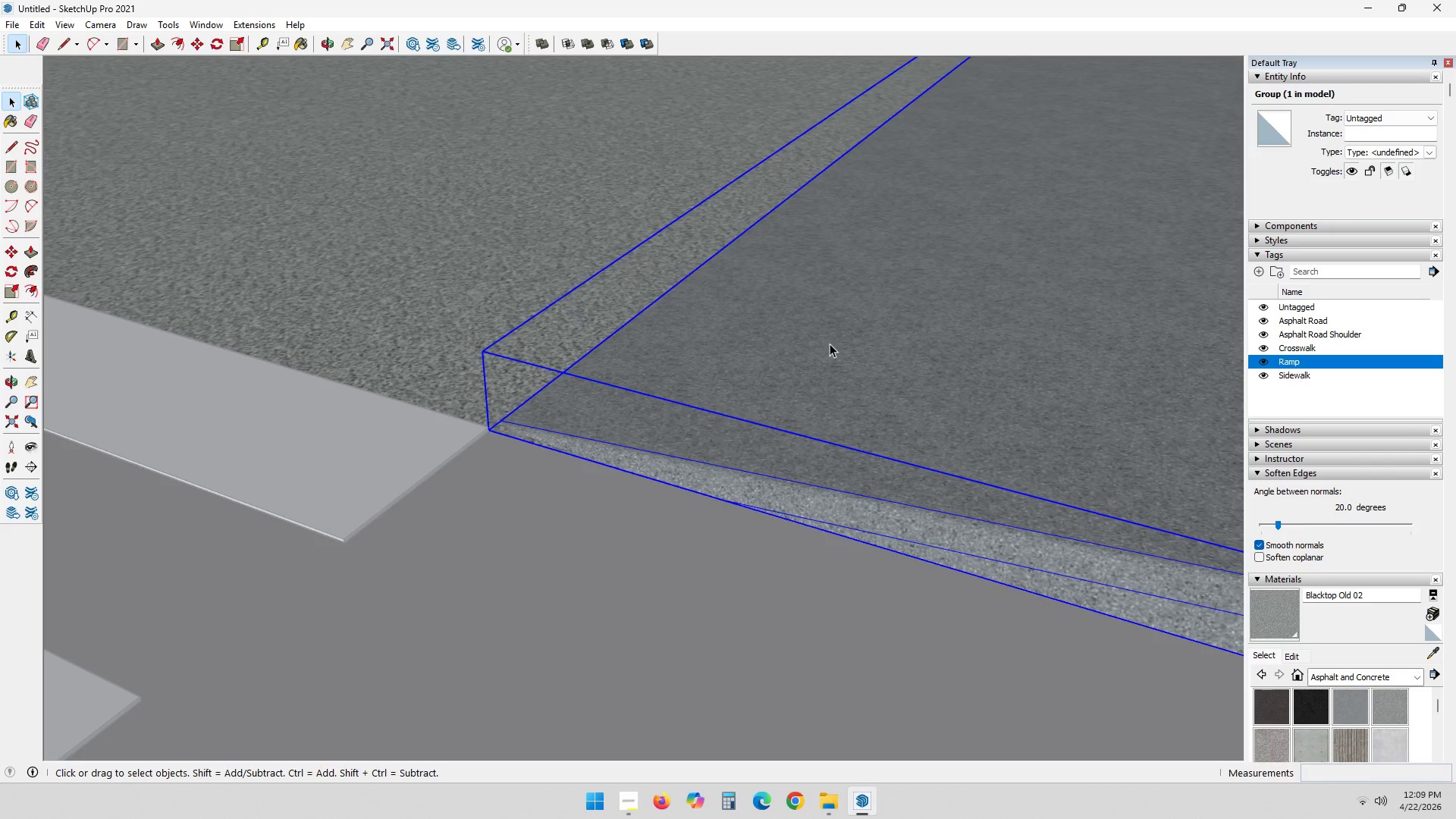 
right_click([832, 342])
 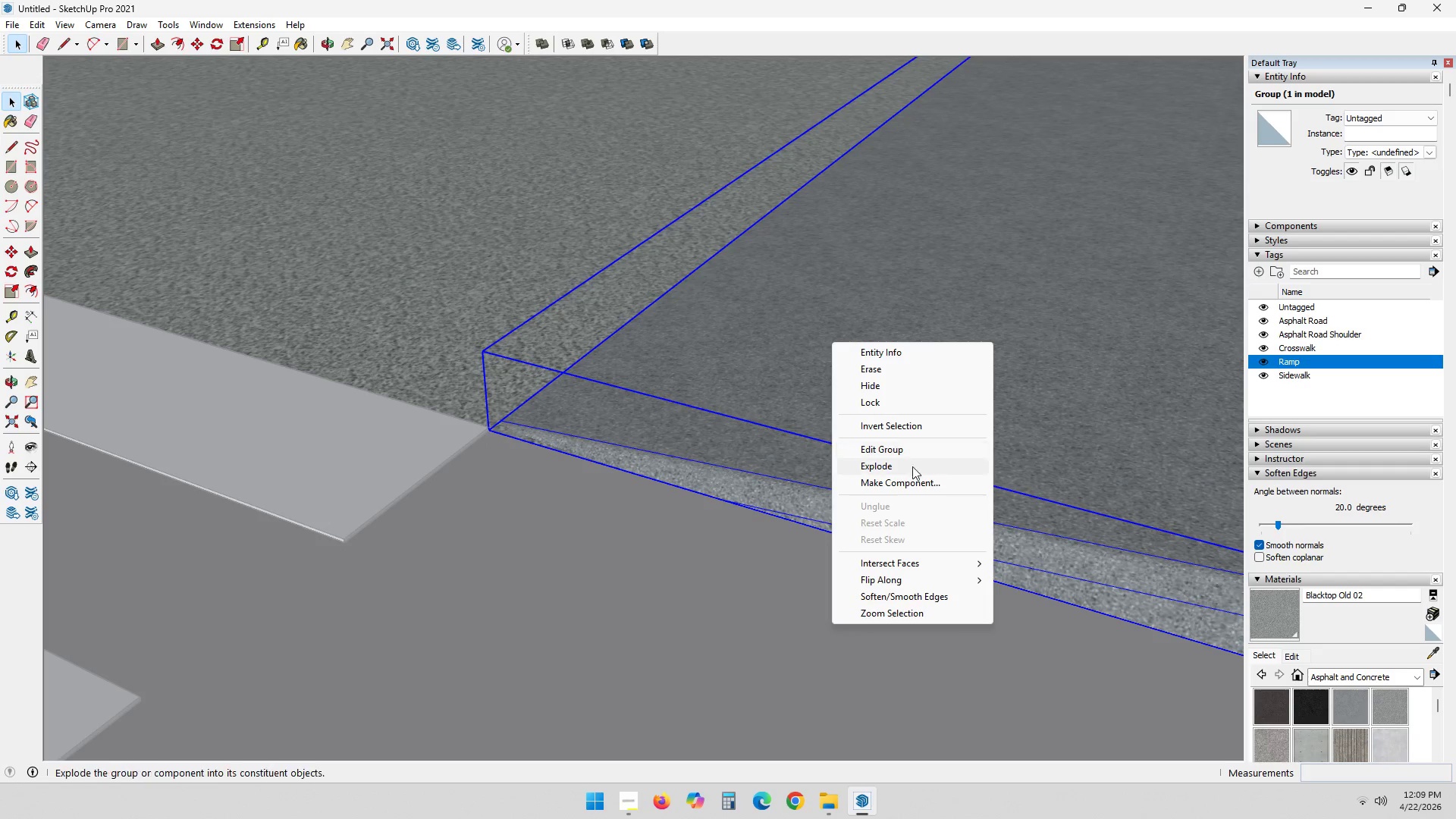 
left_click([912, 467])
 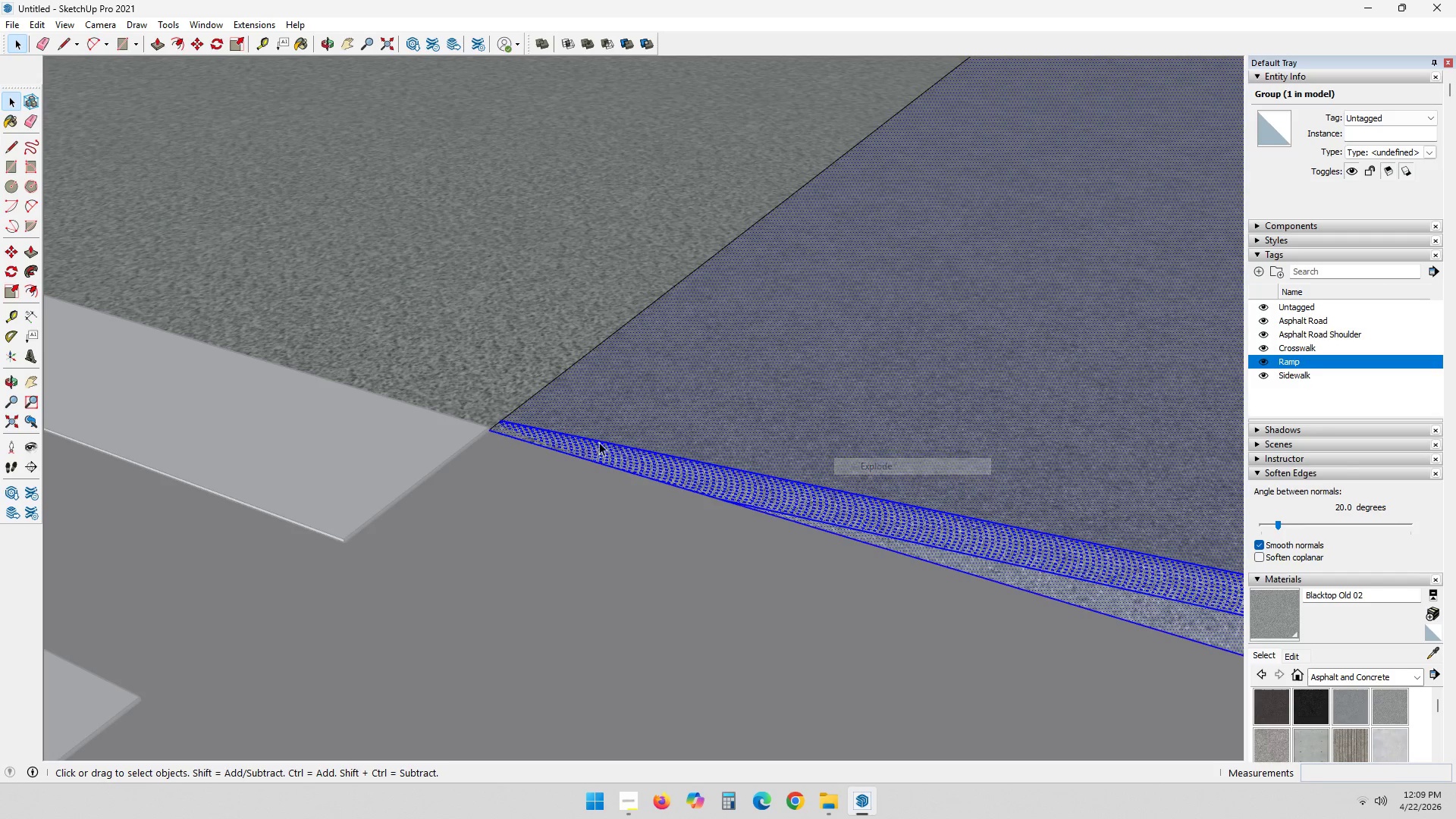 
scroll: coordinate [455, 441], scroll_direction: up, amount: 12.0
 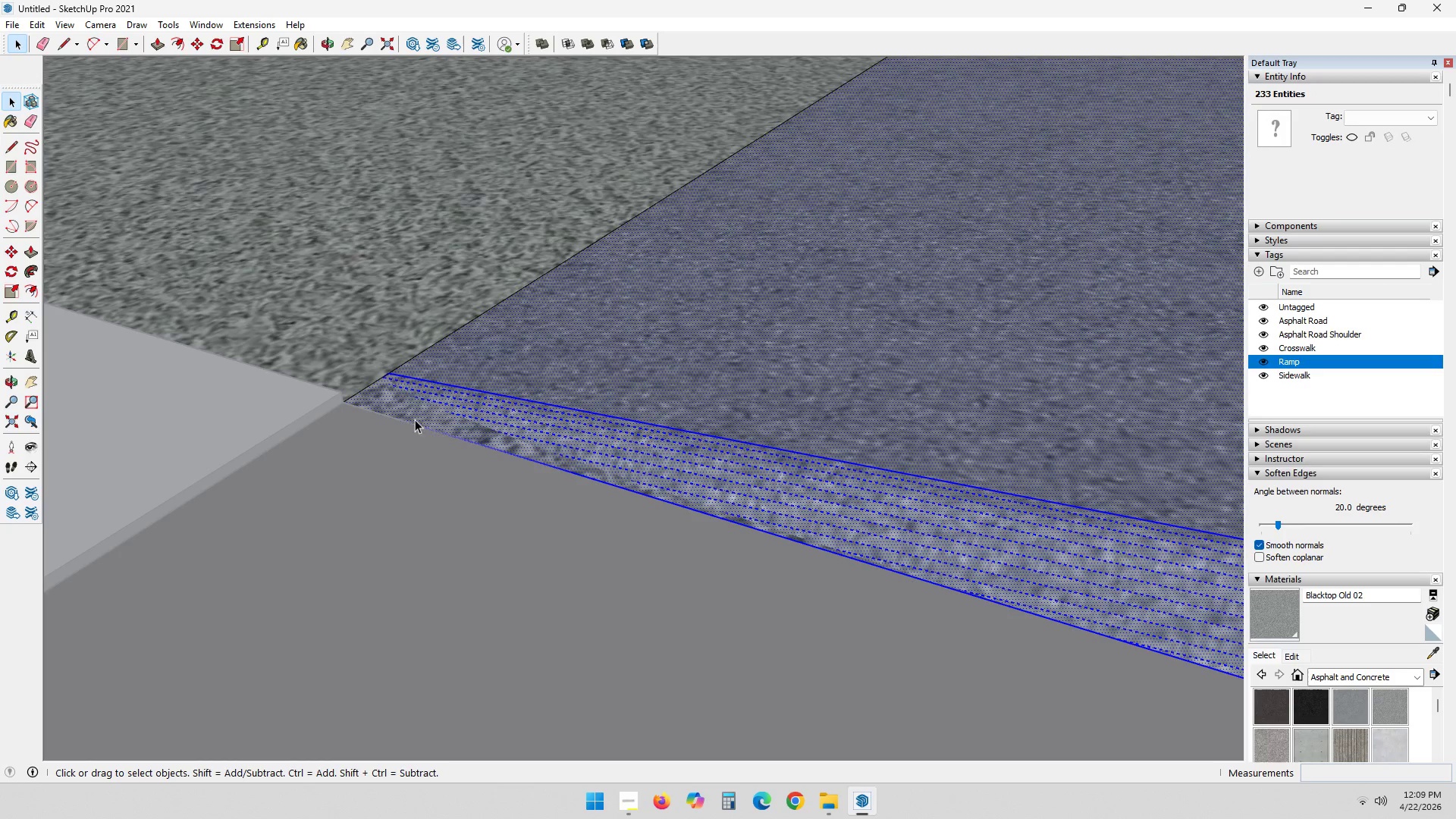 
key(Escape)
 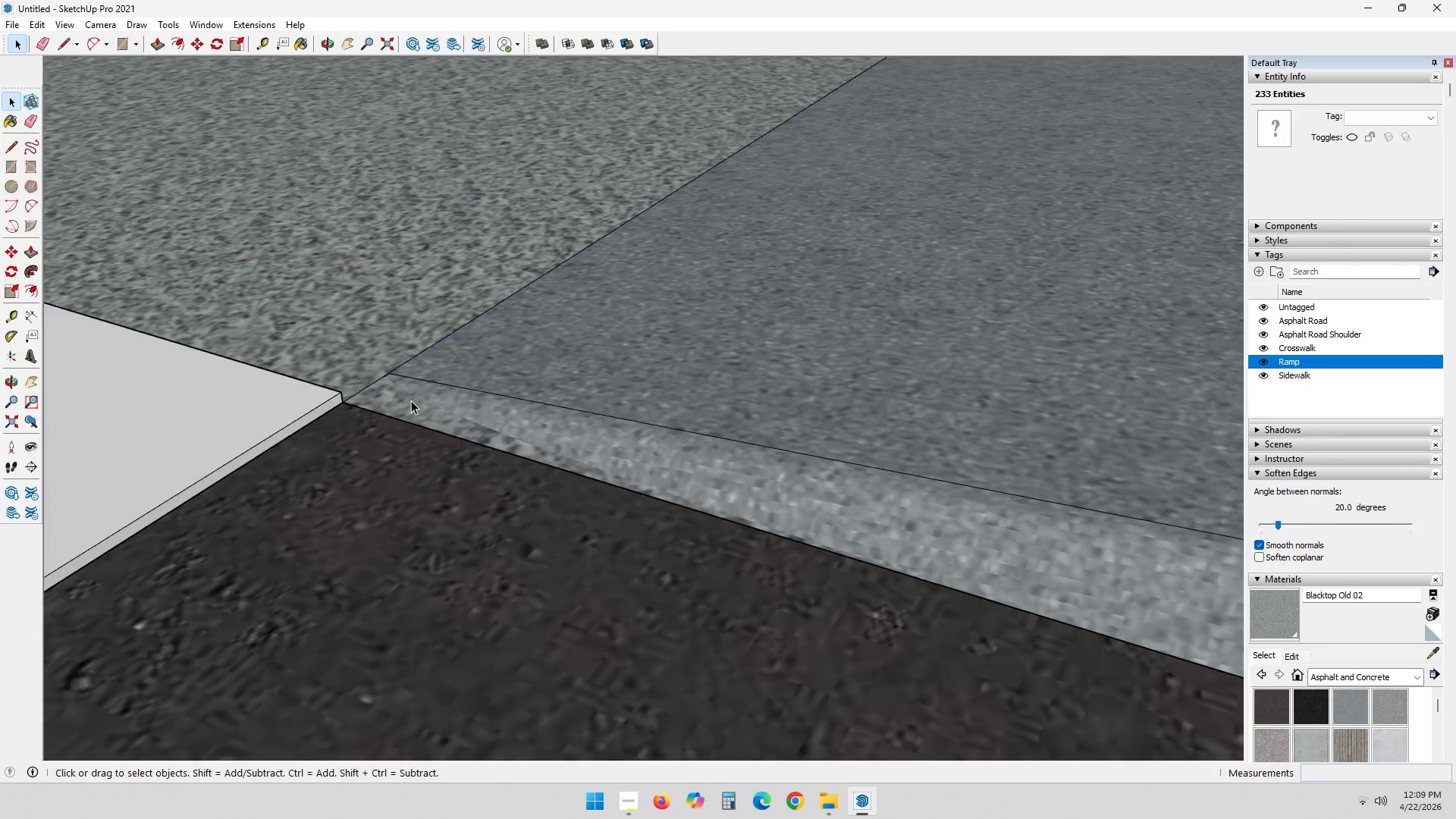 
key(Escape)
 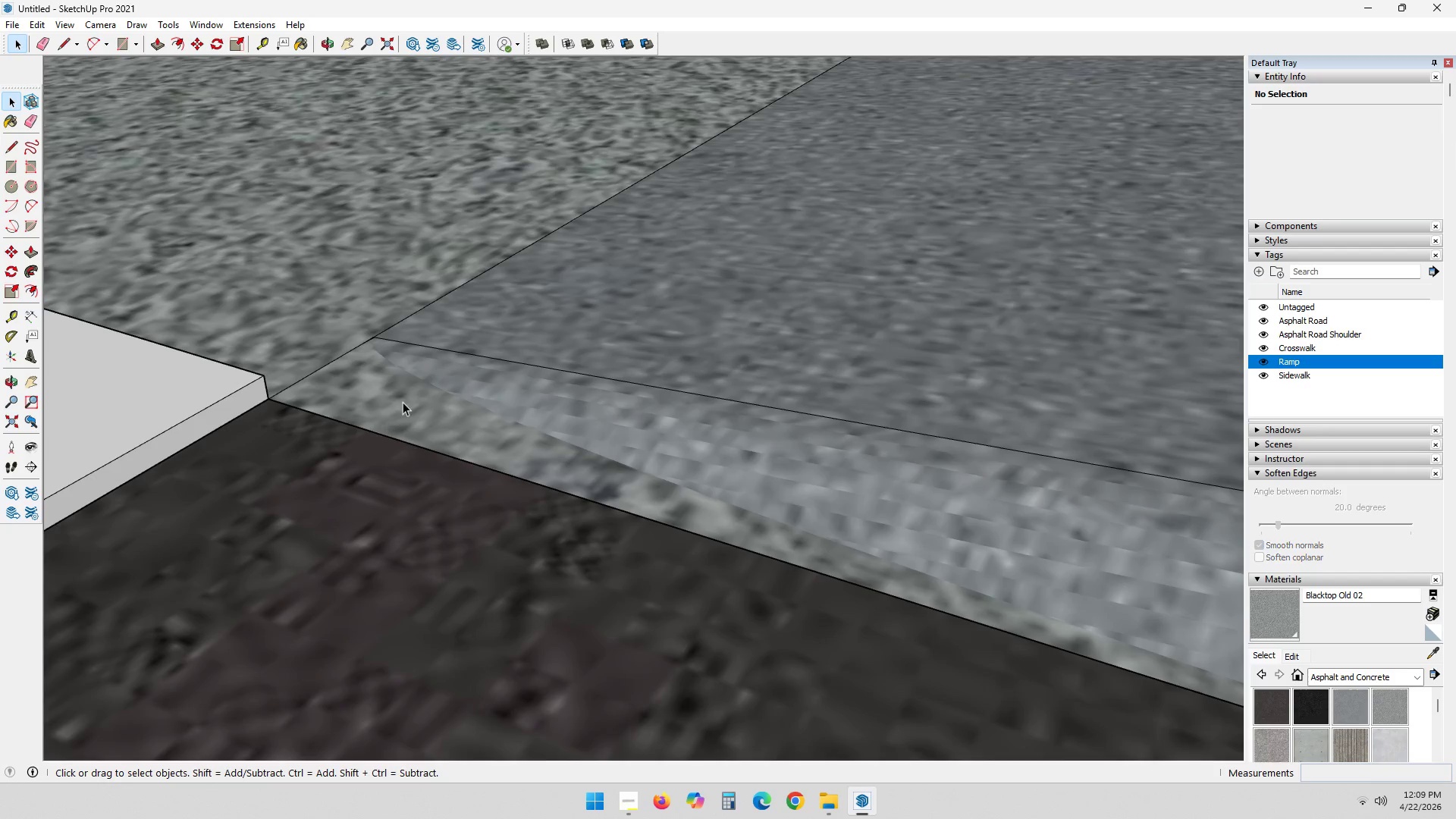 
left_click([404, 400])
 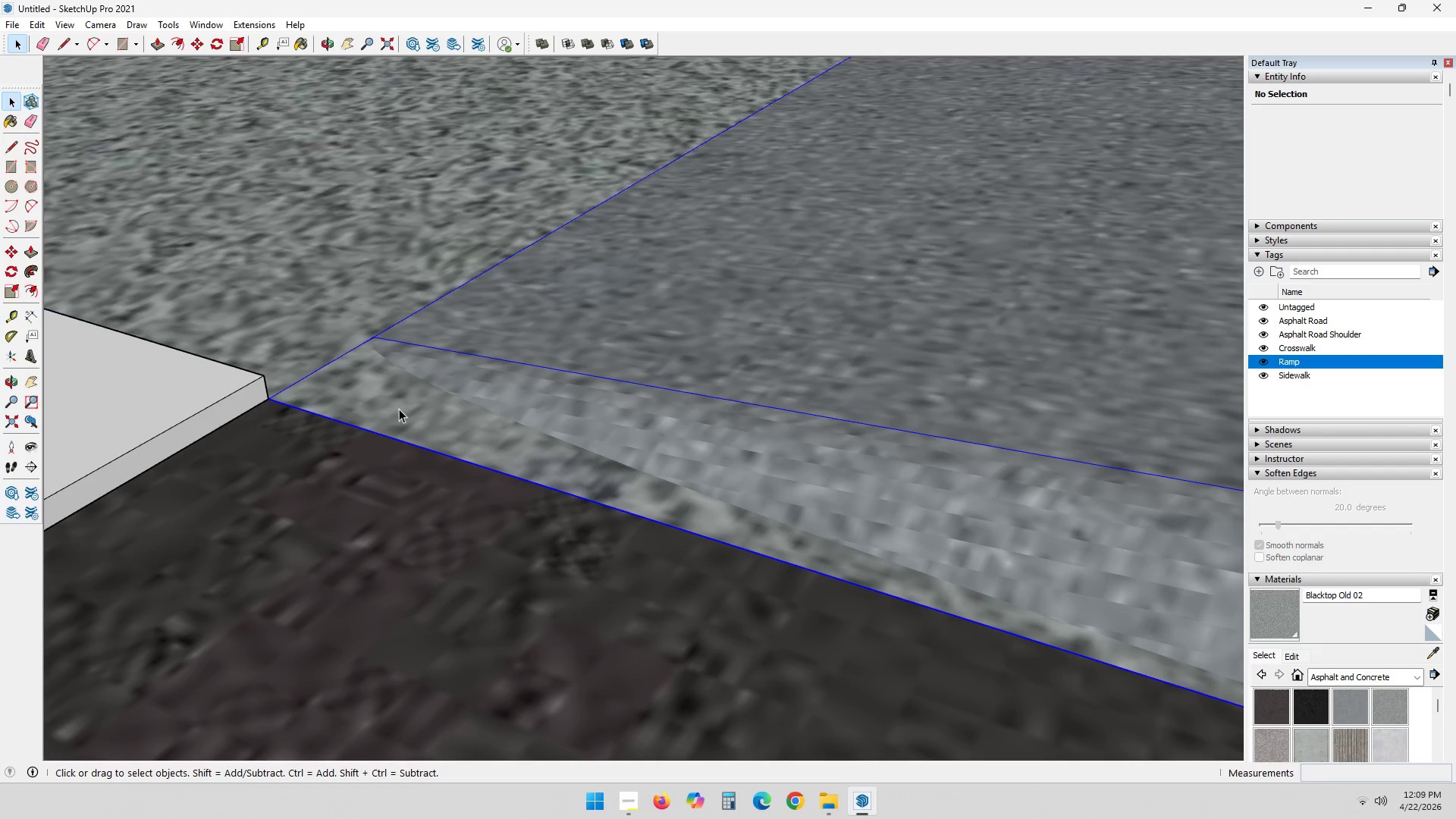 
scroll: coordinate [385, 418], scroll_direction: up, amount: 8.0
 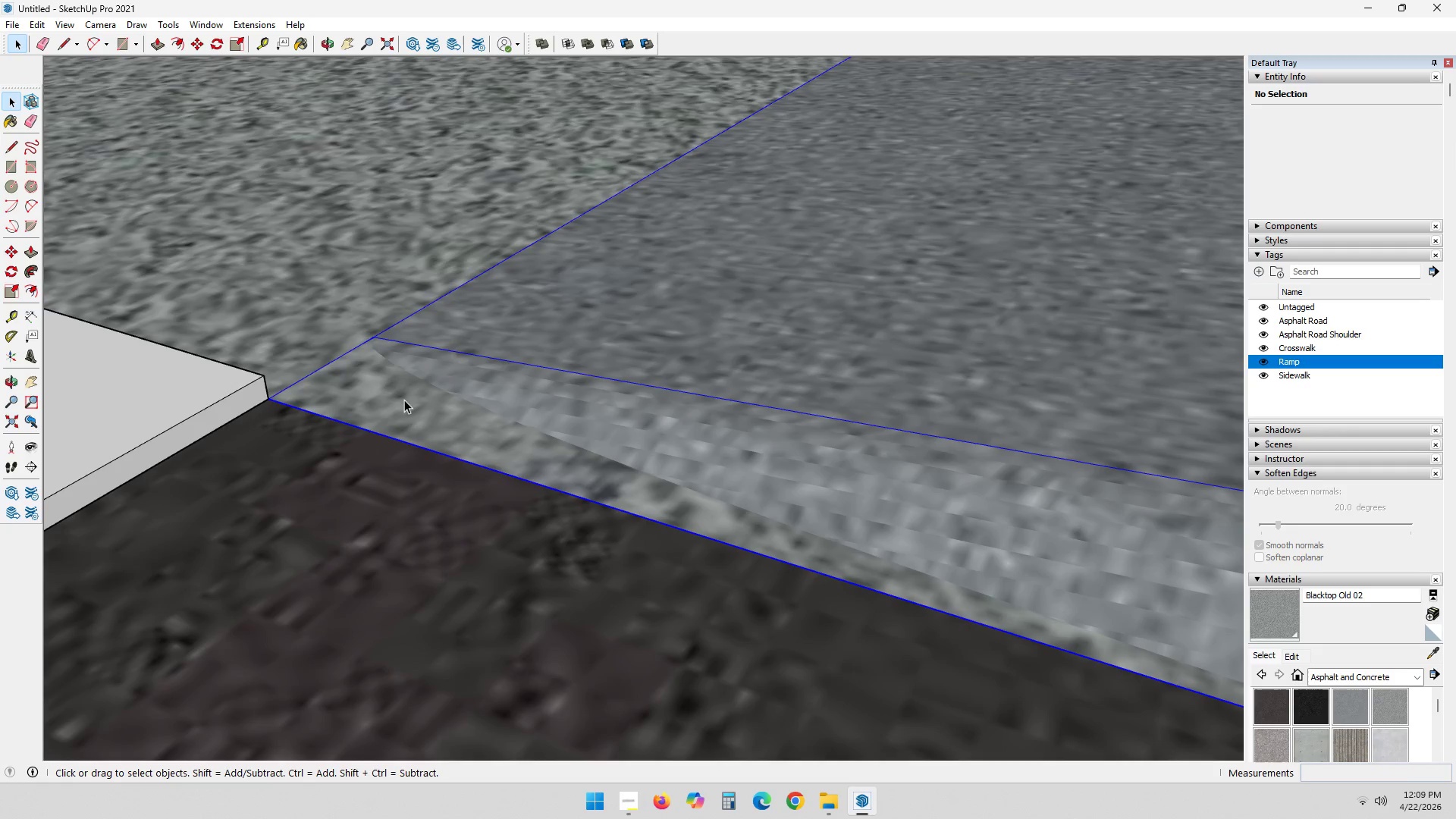 
double_click([399, 409])
 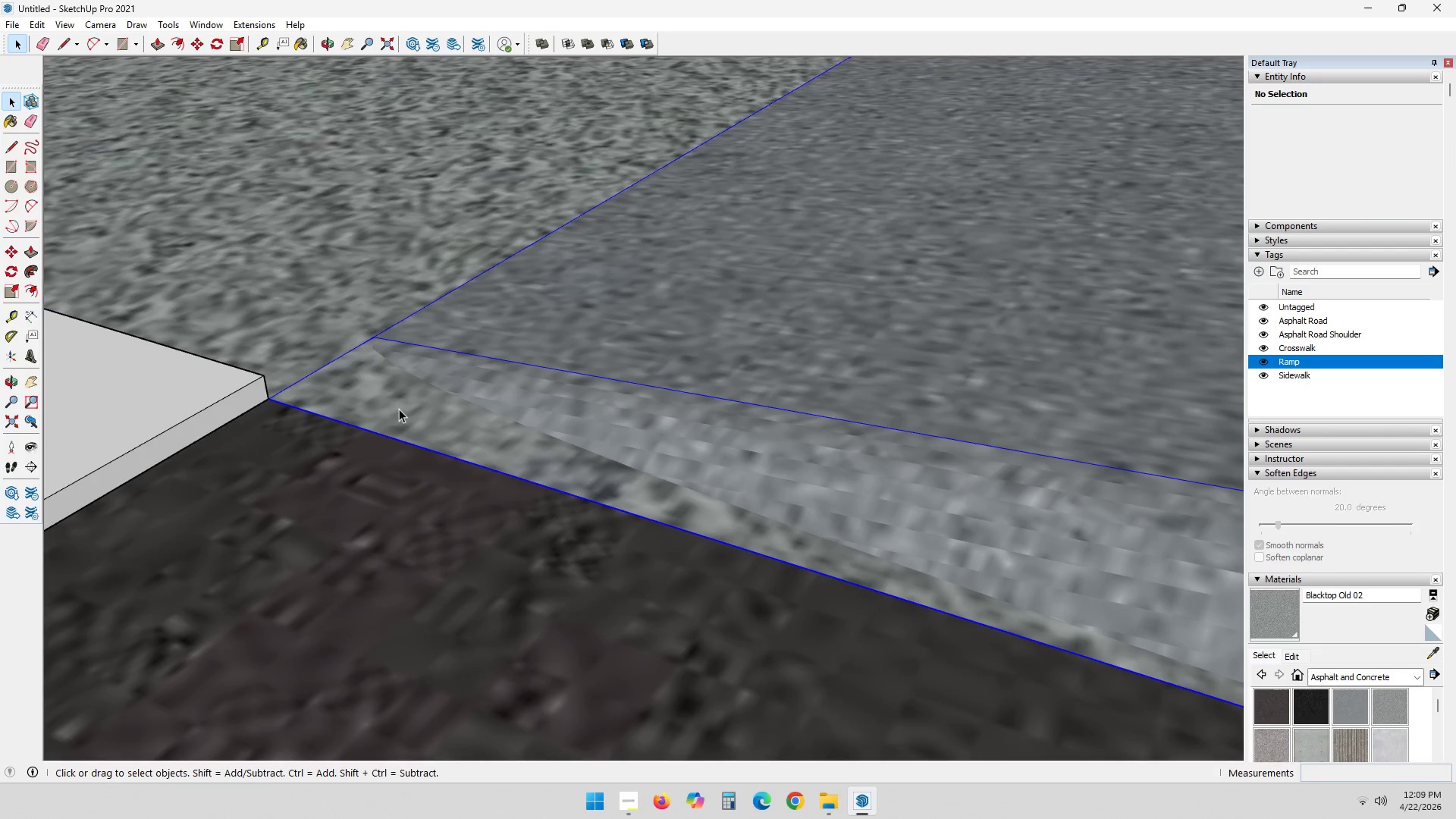 
triple_click([399, 409])
 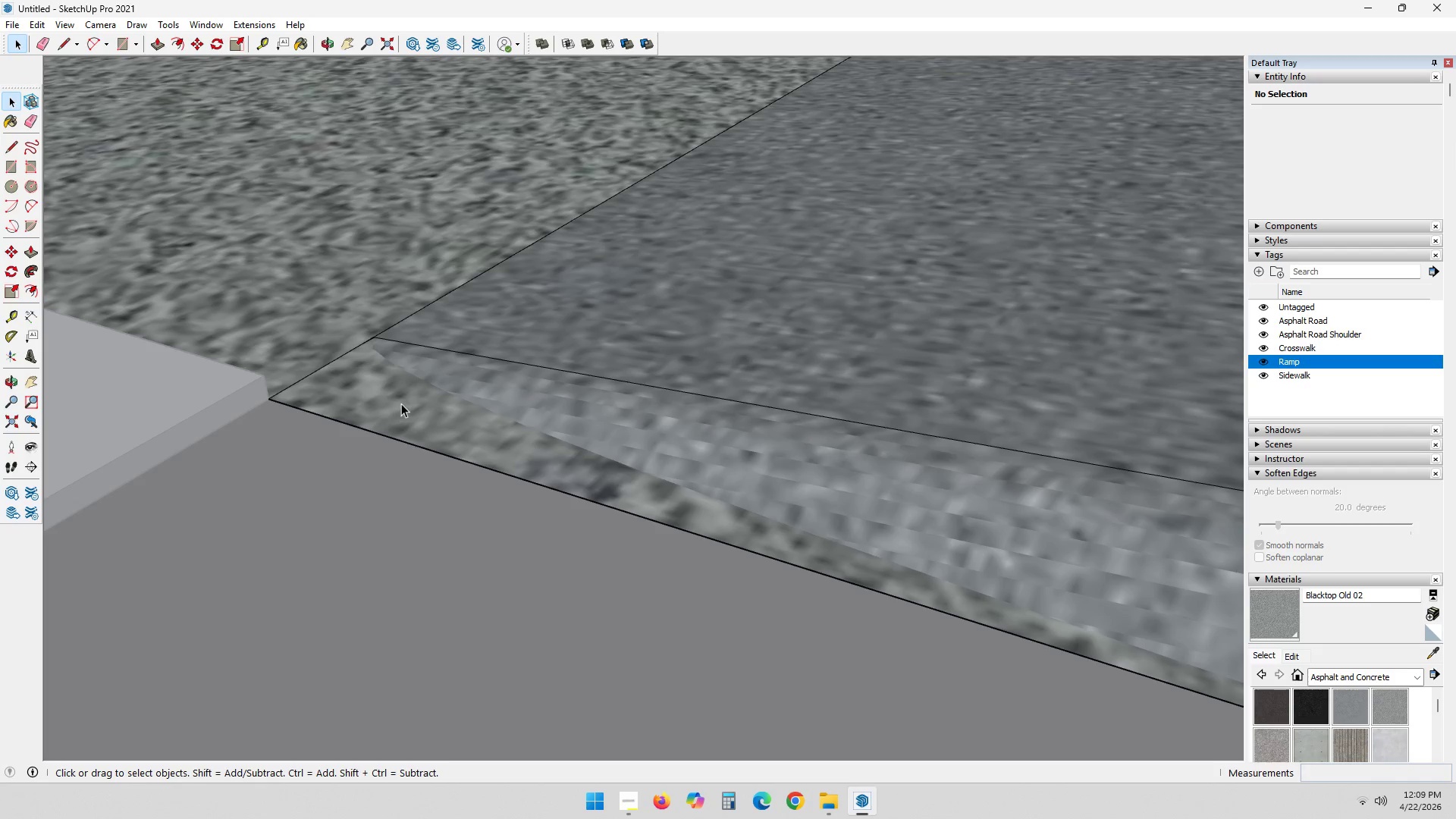 
triple_click([401, 401])
 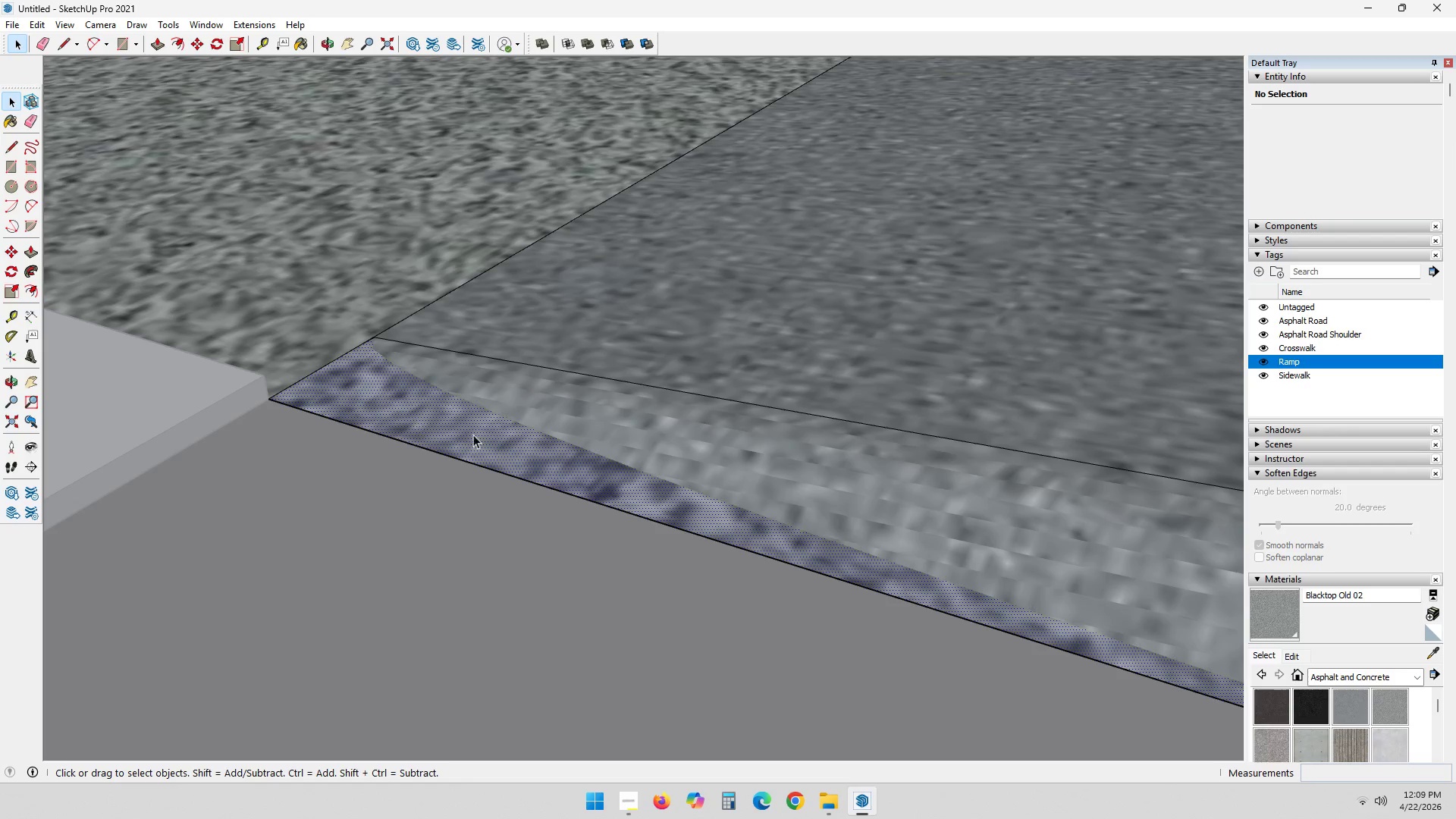 
key(Control+ControlLeft)
 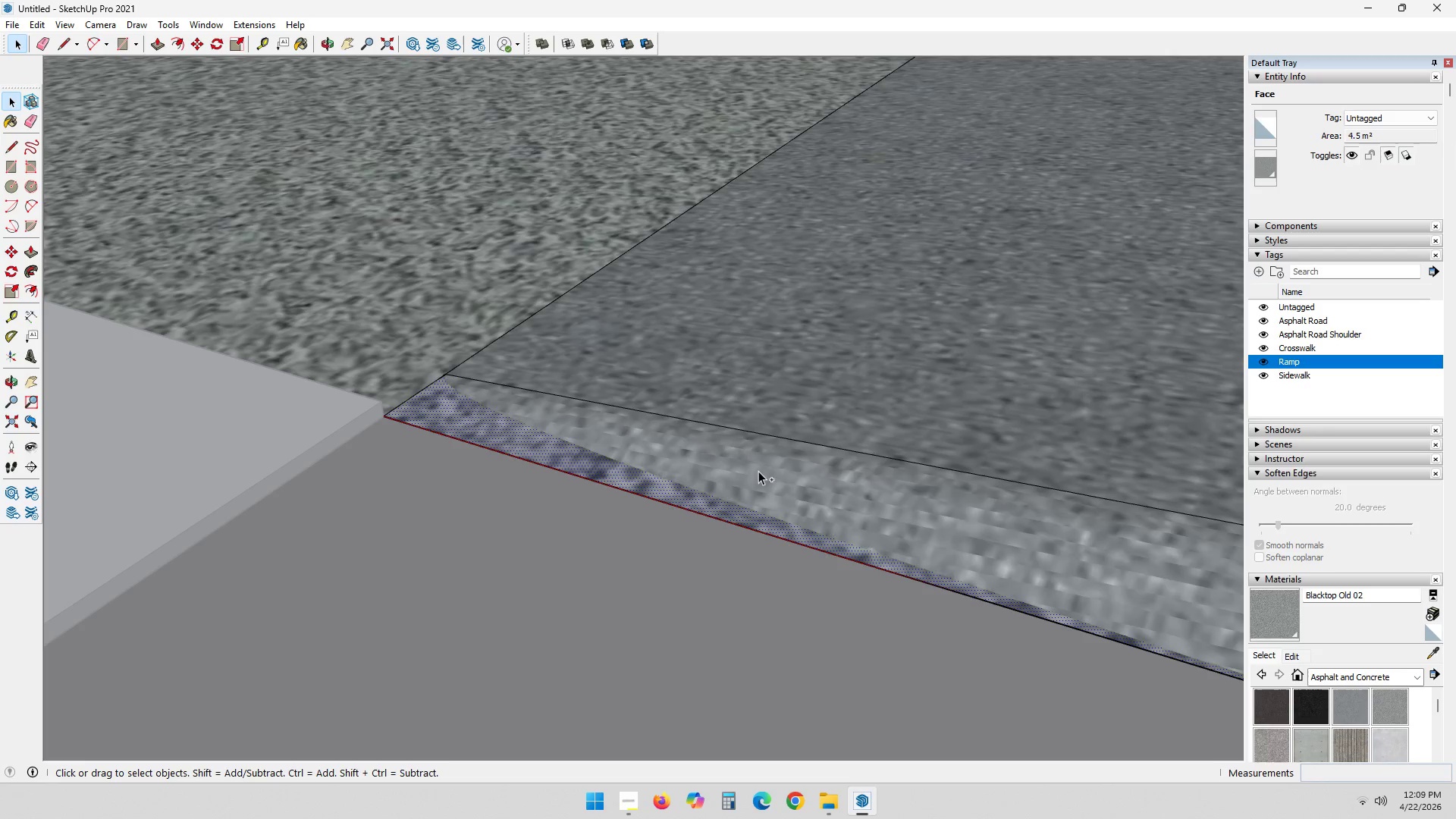 
left_click([759, 471])
 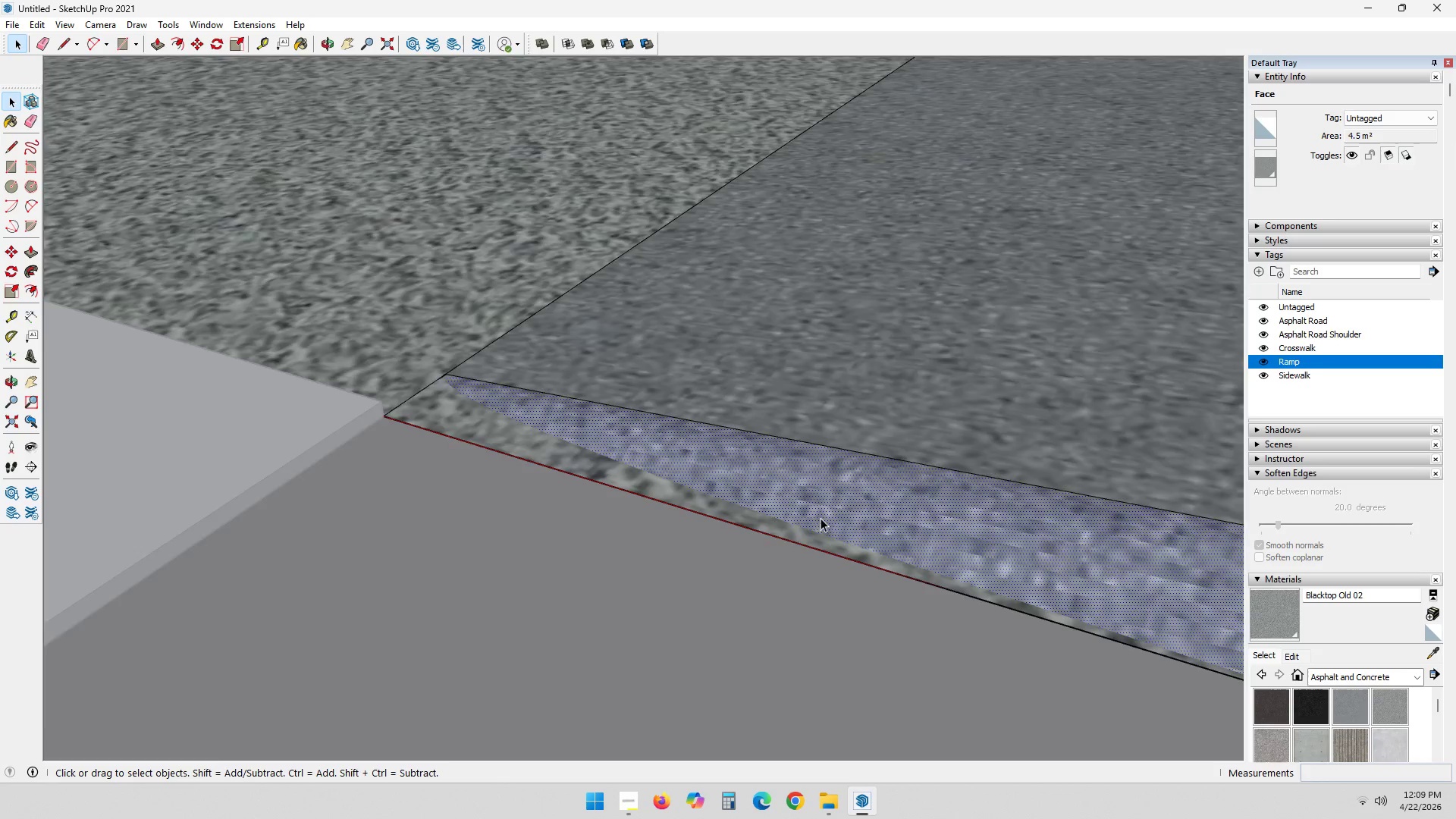 
scroll: coordinate [587, 447], scroll_direction: down, amount: 5.0
 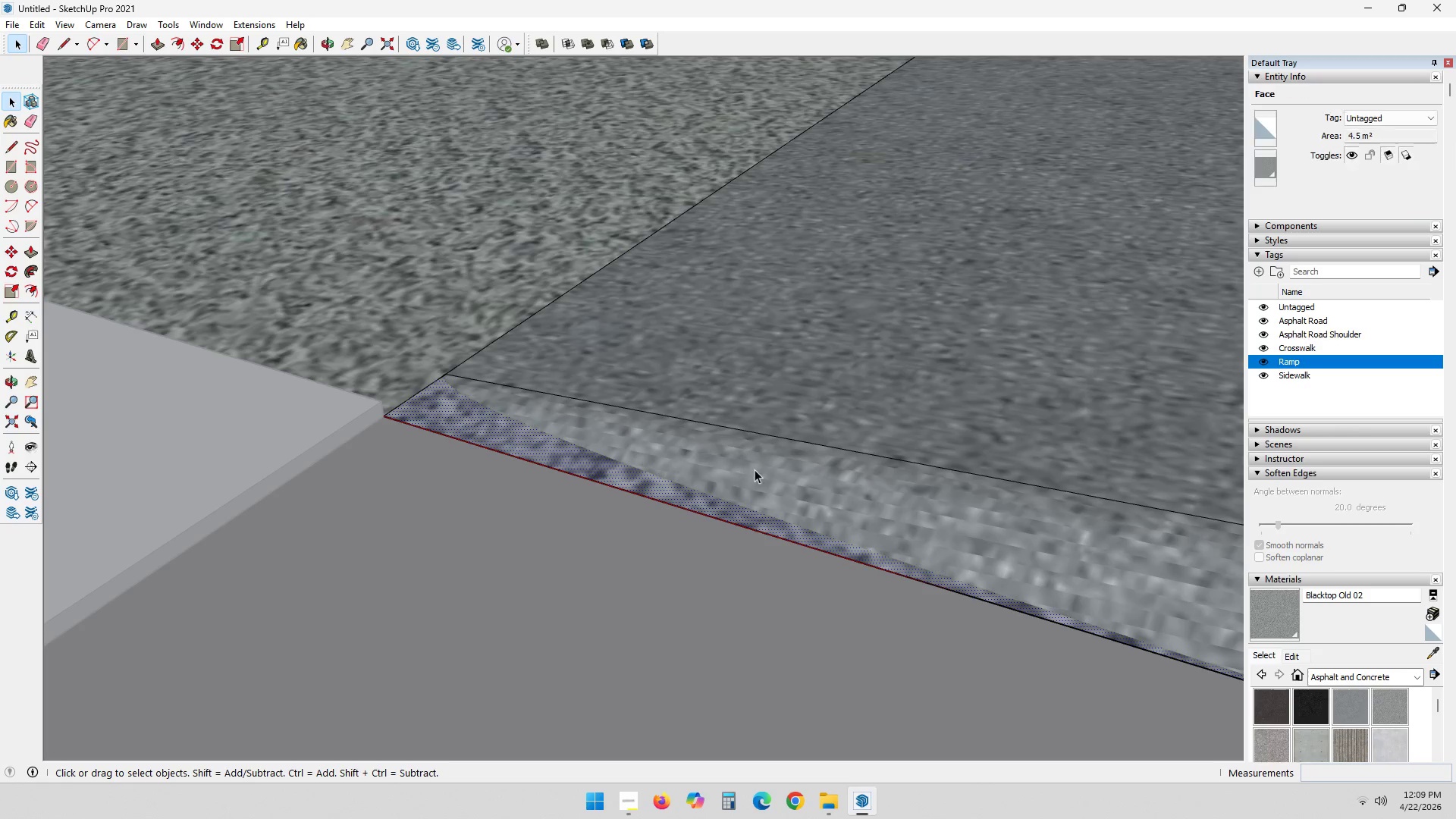 
hold_key(key=ControlLeft, duration=0.47)
 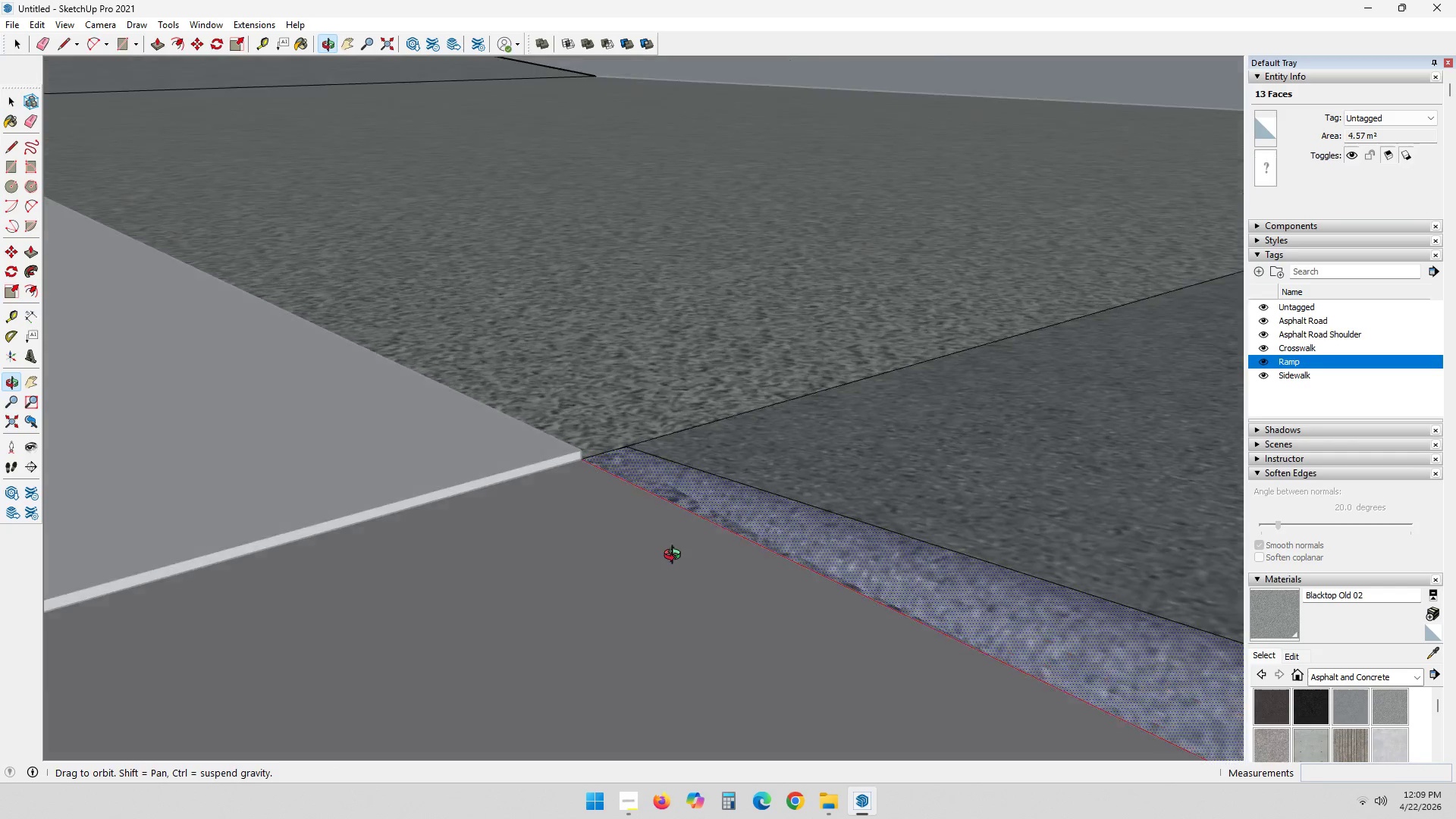 
scroll: coordinate [984, 601], scroll_direction: down, amount: 7.0
 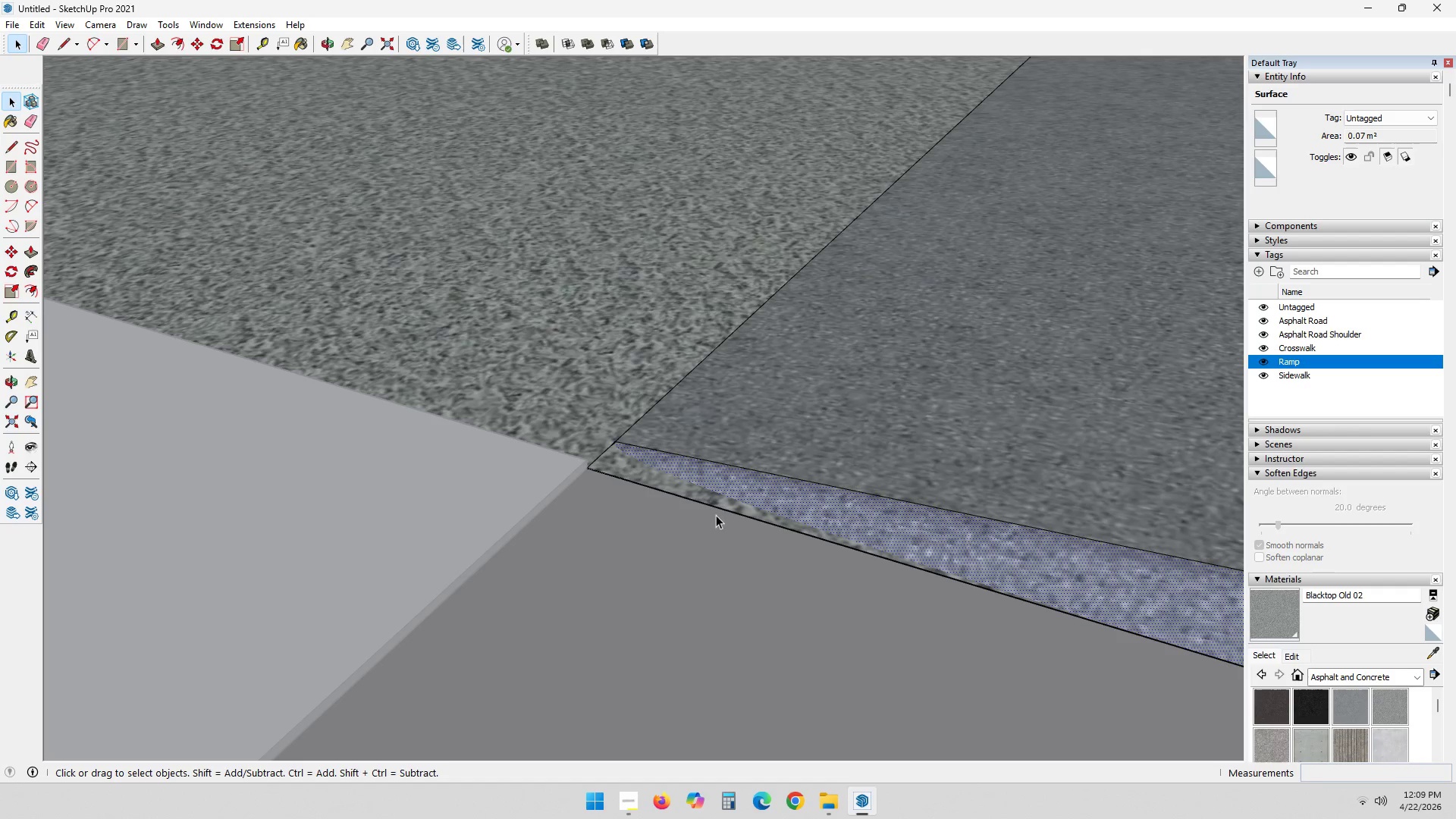 
left_click([610, 467])
 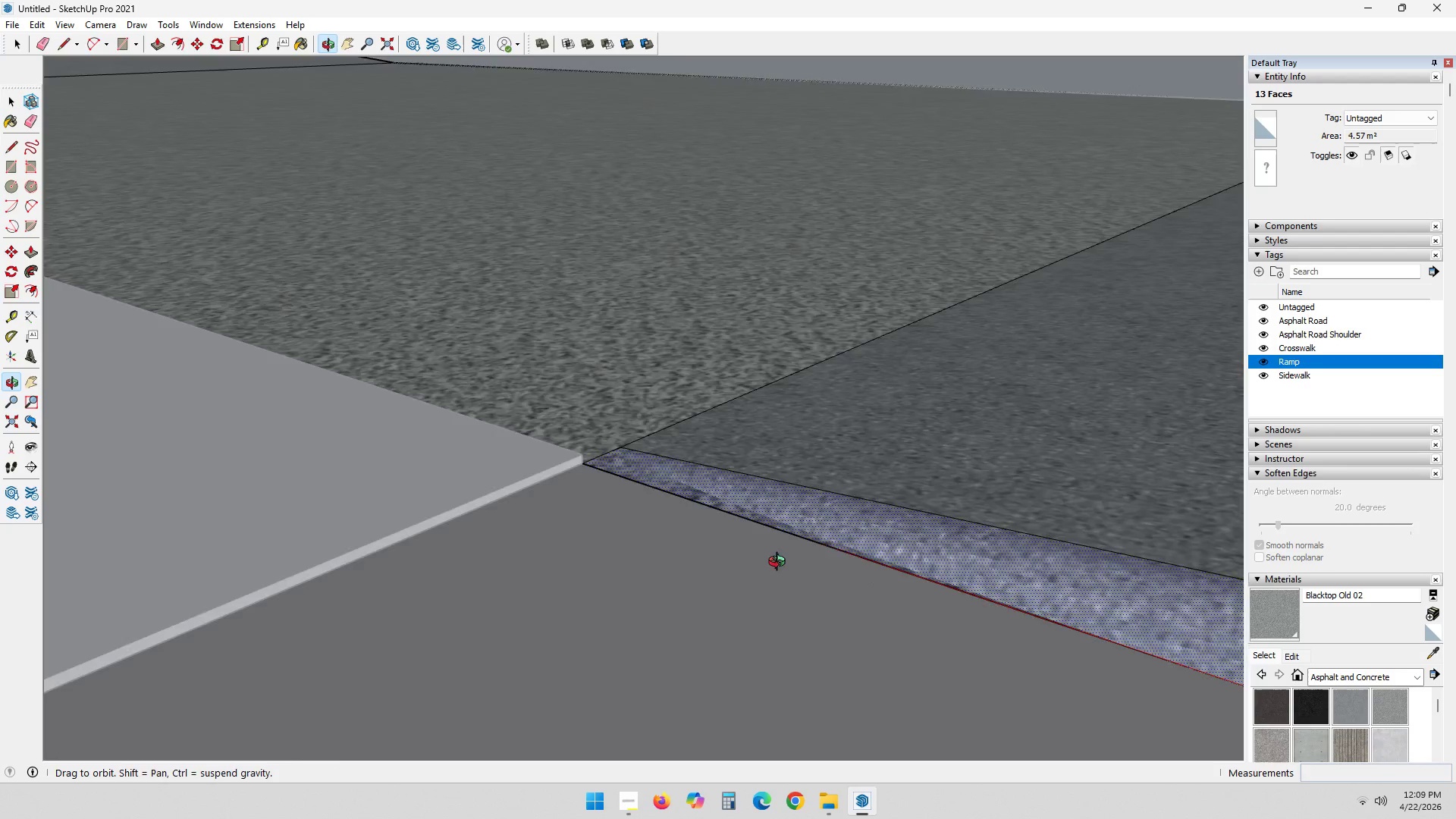 
hold_key(key=ShiftLeft, duration=0.48)
scroll: coordinate [1028, 576], scroll_direction: down, amount: 2.0
 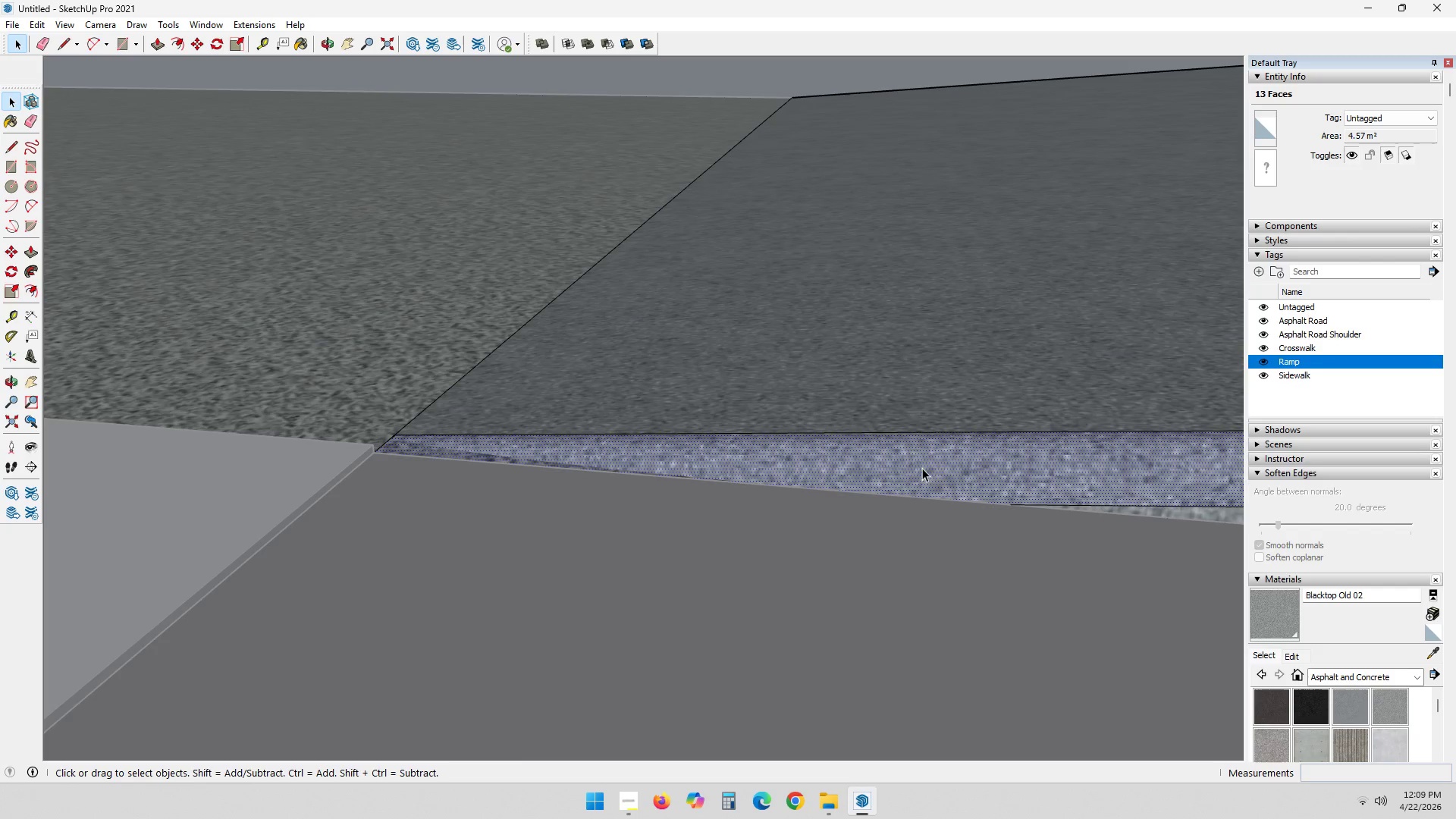 
hold_key(key=ShiftLeft, duration=0.36)
 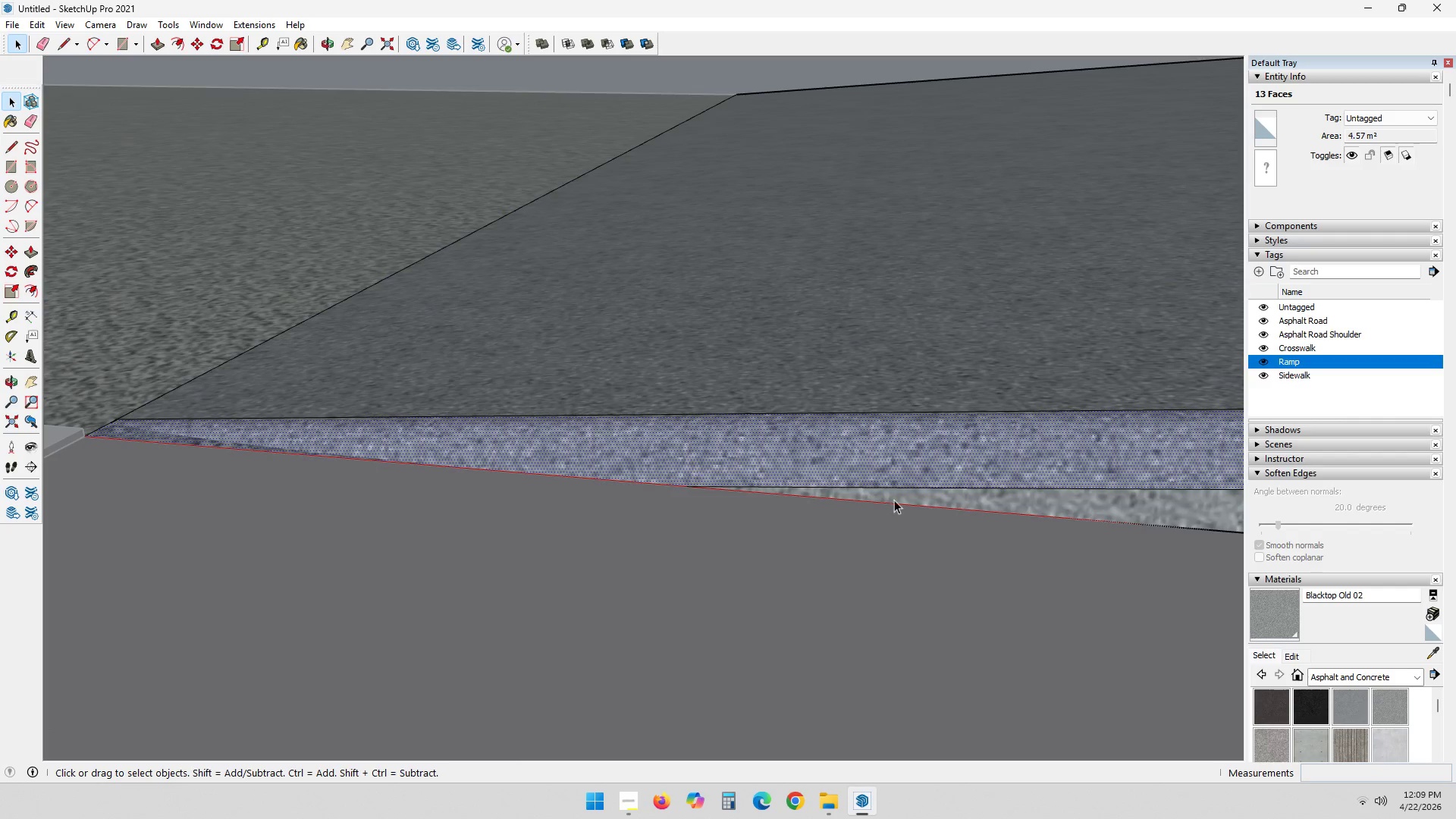 
scroll: coordinate [913, 557], scroll_direction: down, amount: 1.0
 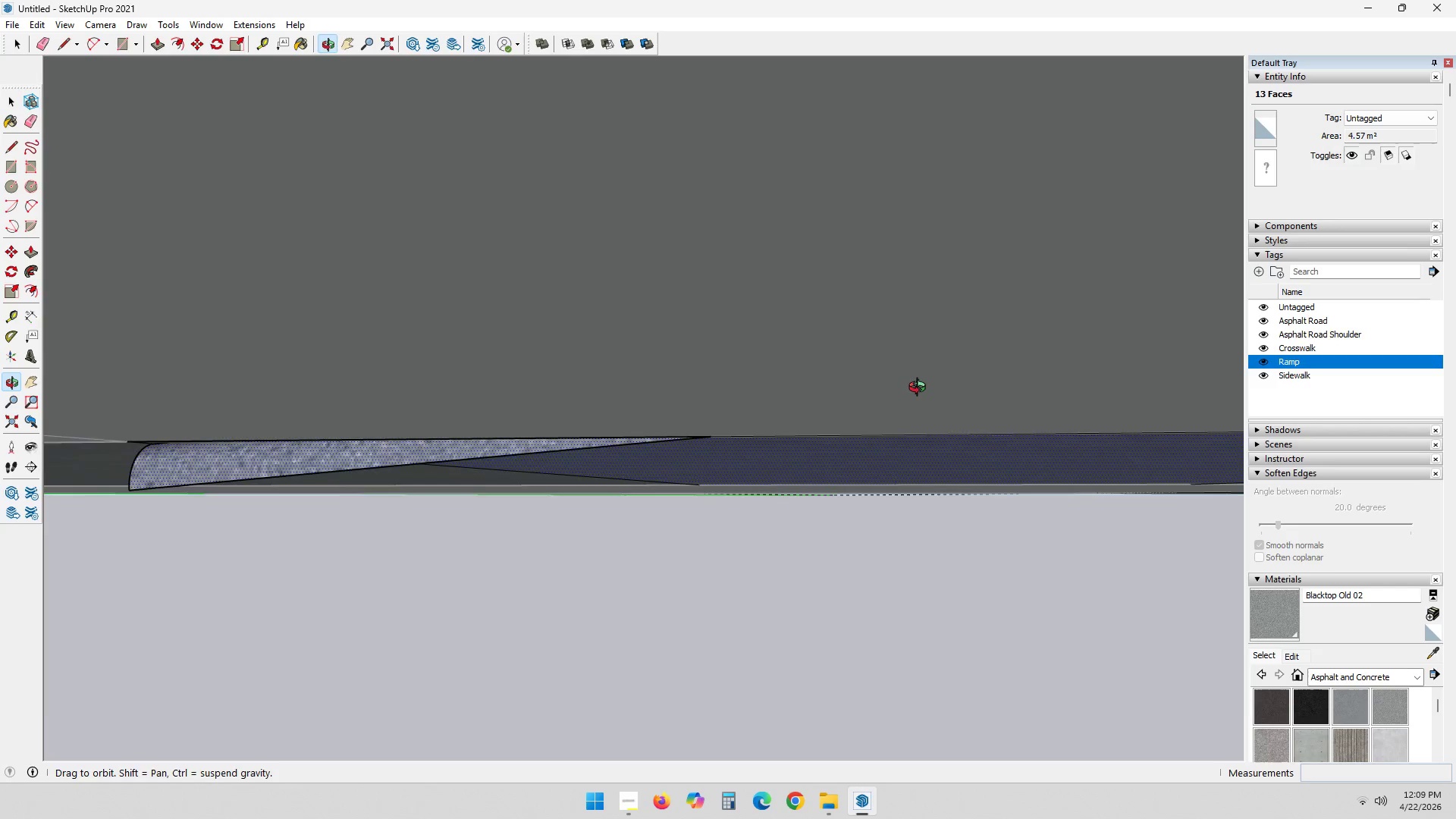 
right_click([887, 425])
 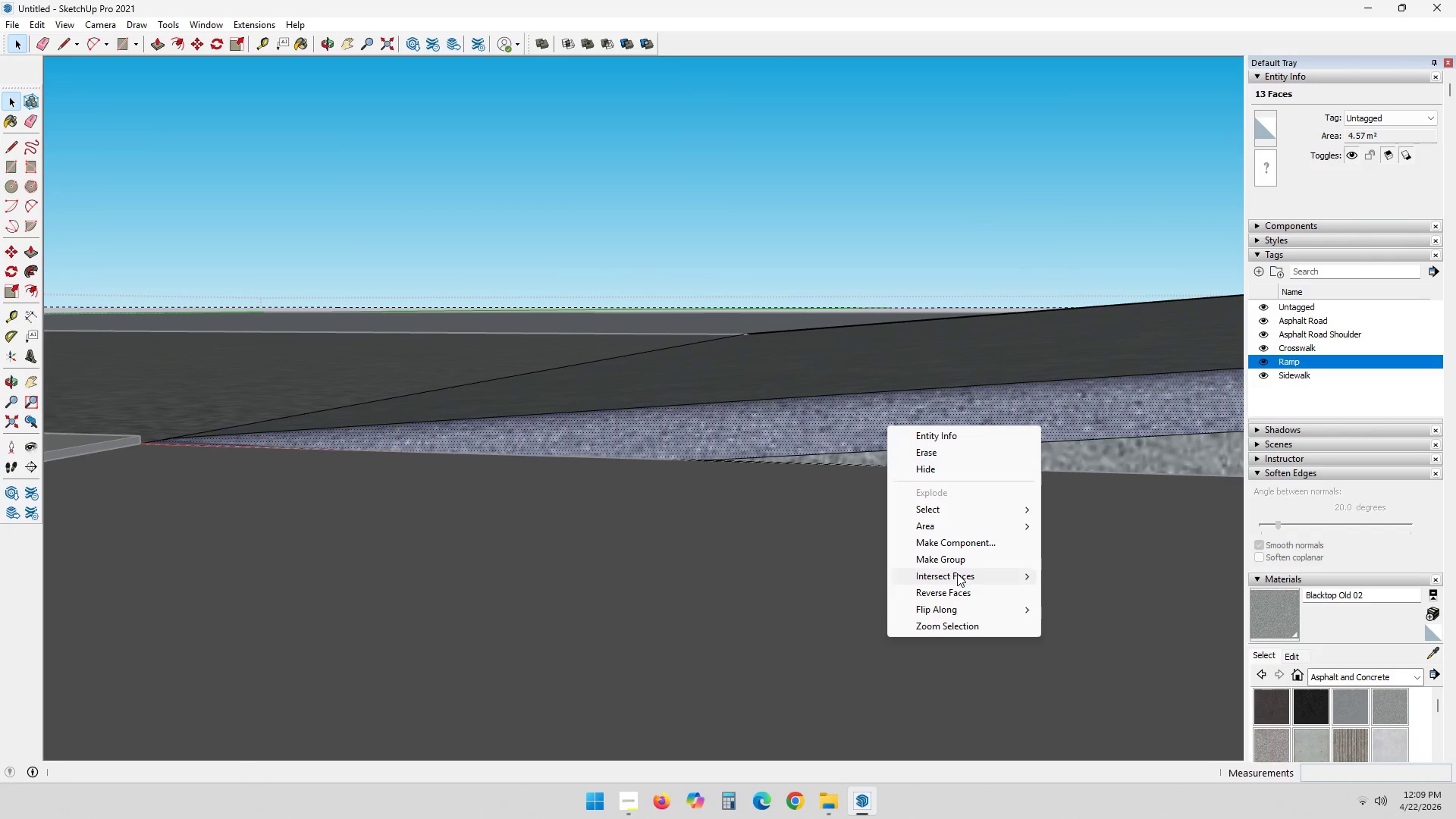 
left_click([961, 573])
 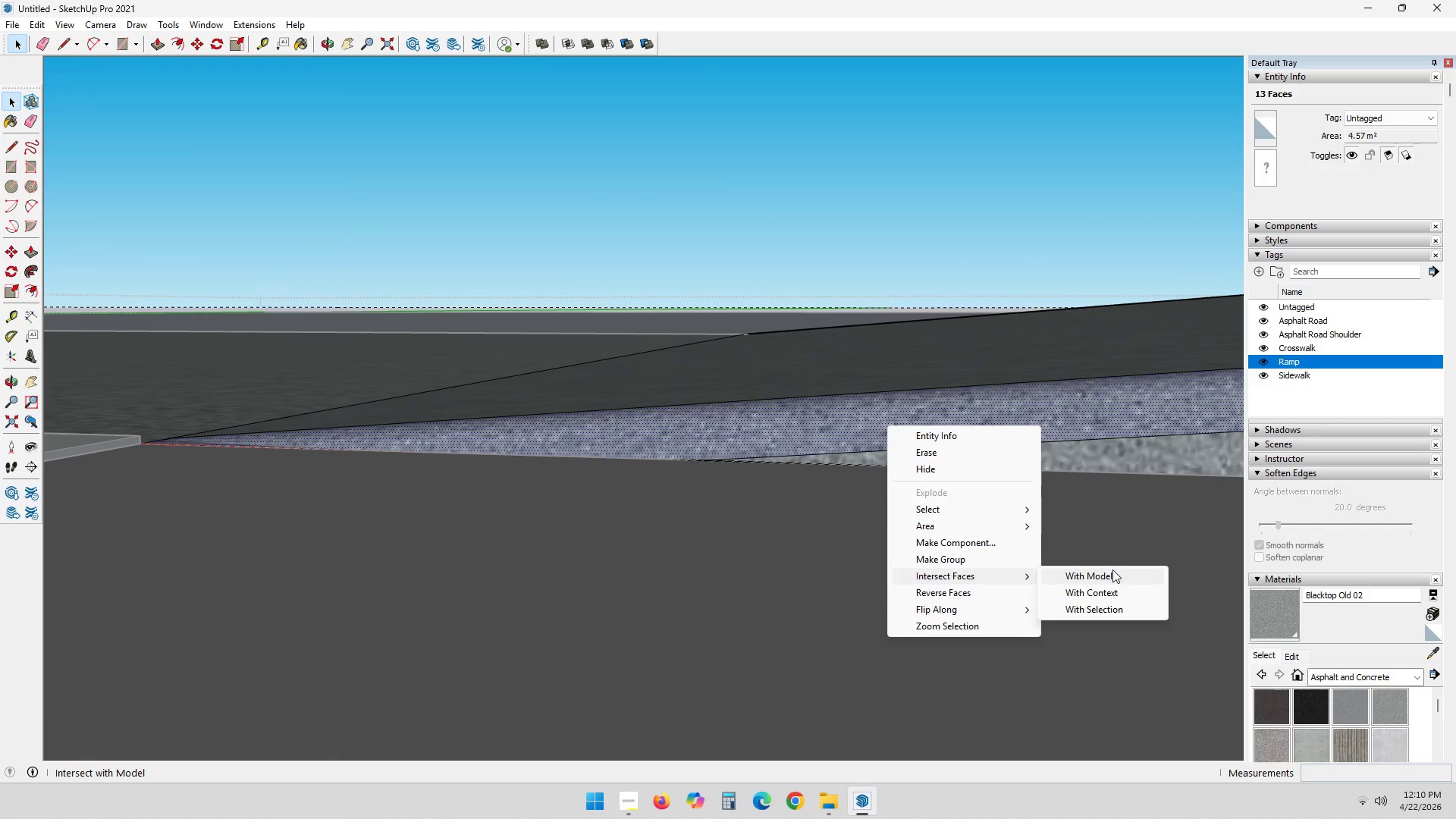 
left_click([1110, 570])
 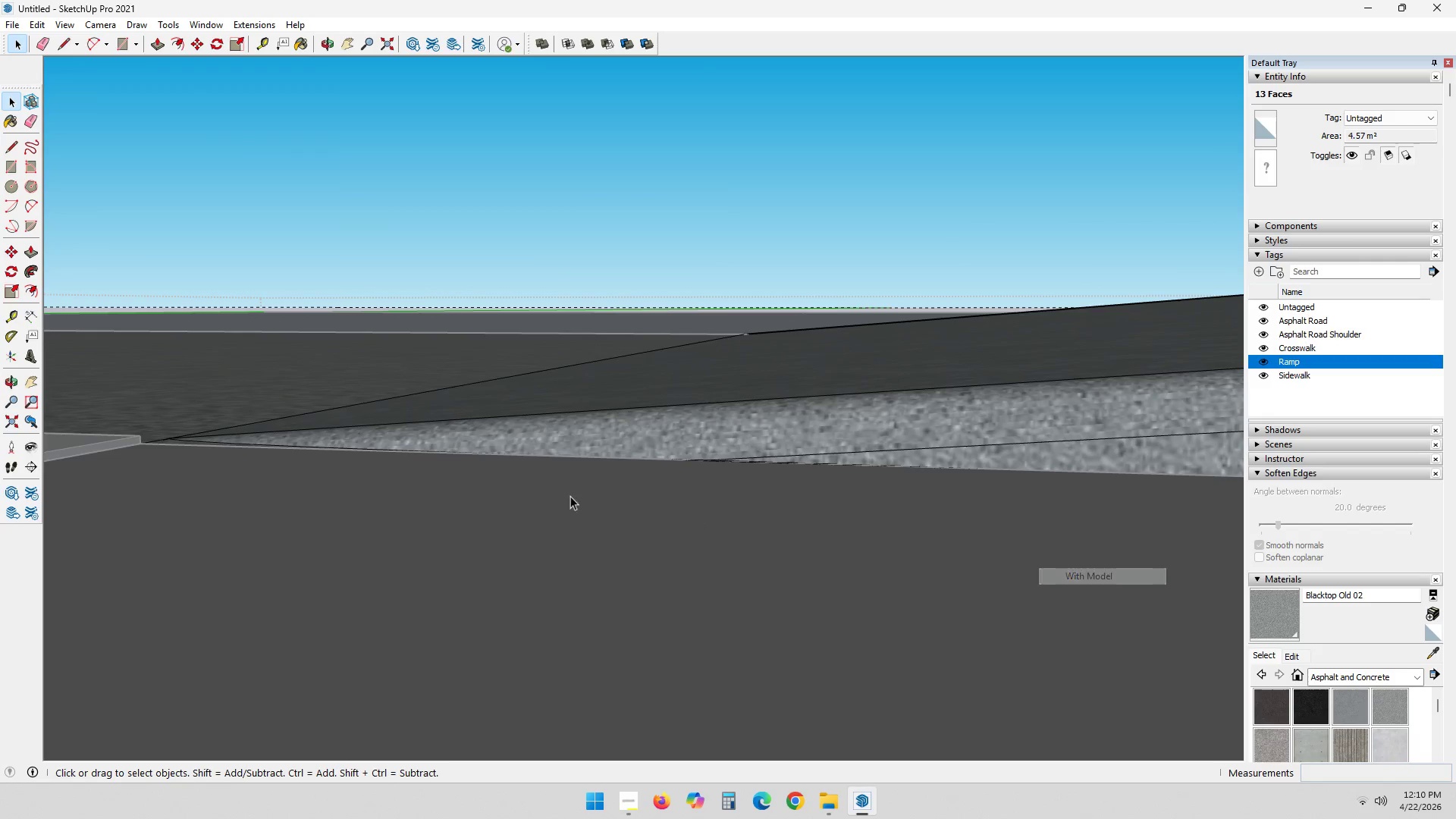 
scroll: coordinate [215, 451], scroll_direction: up, amount: 5.0
 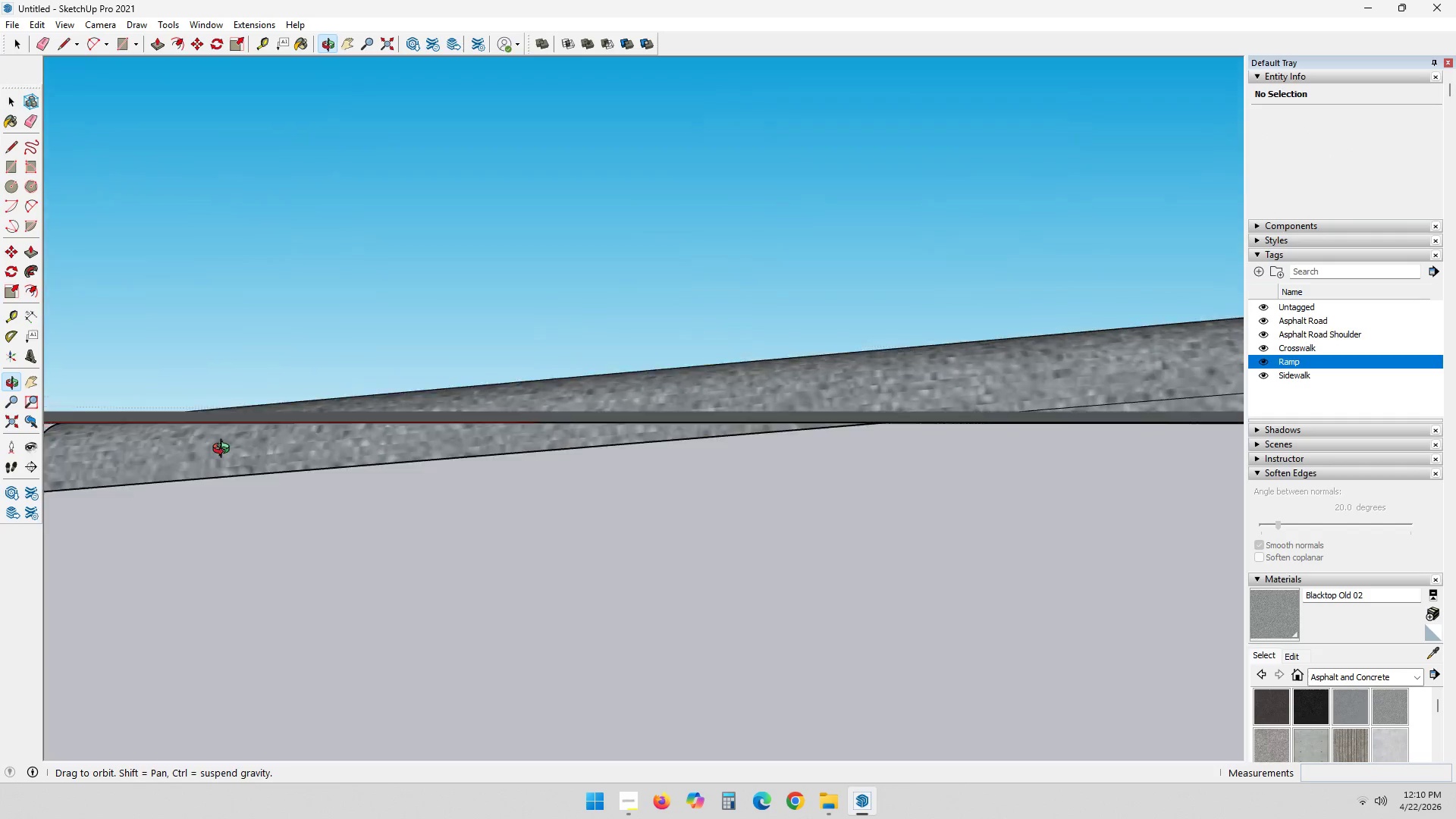 
hold_key(key=ShiftLeft, duration=0.36)
 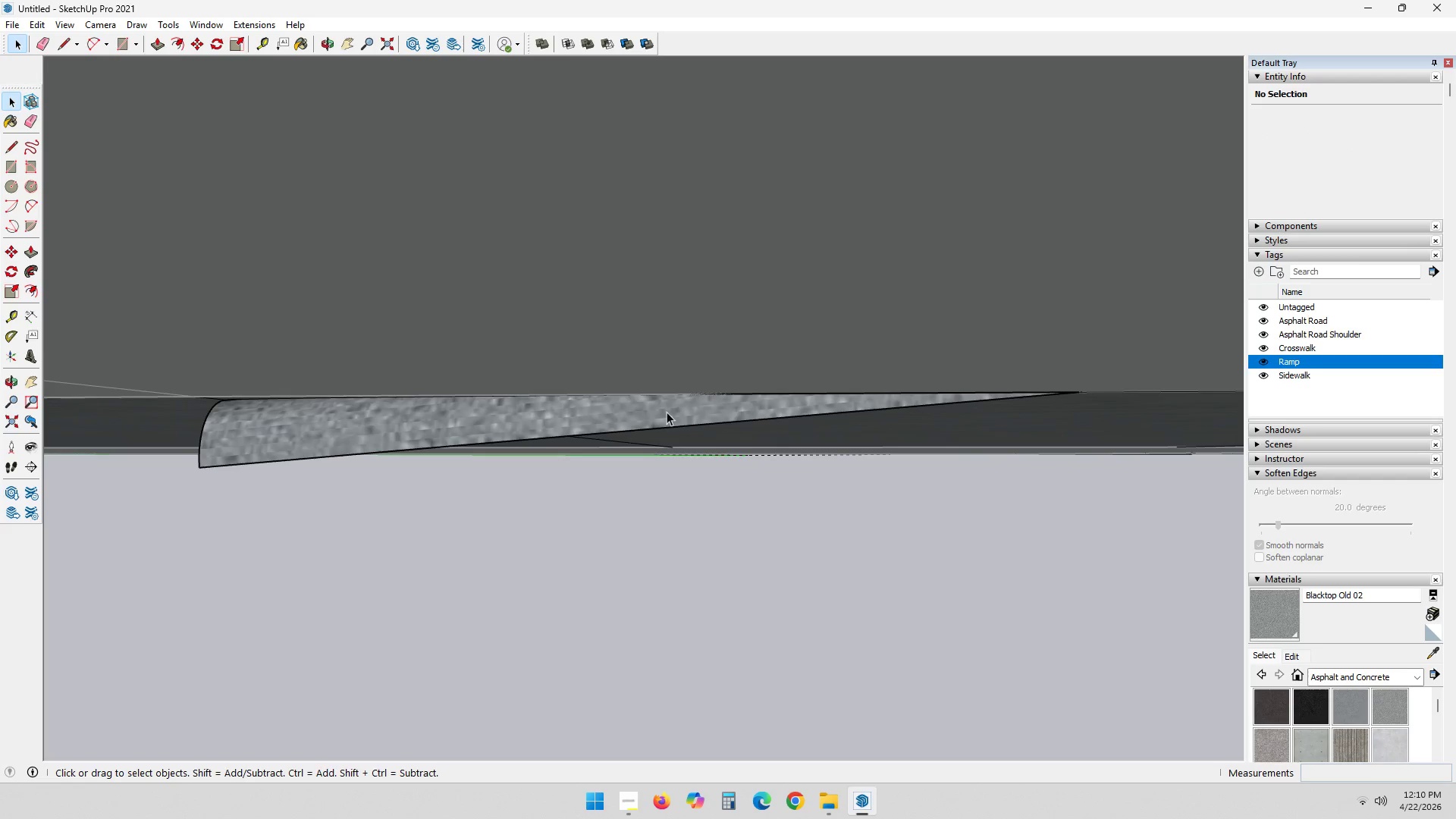 
left_click([666, 412])
 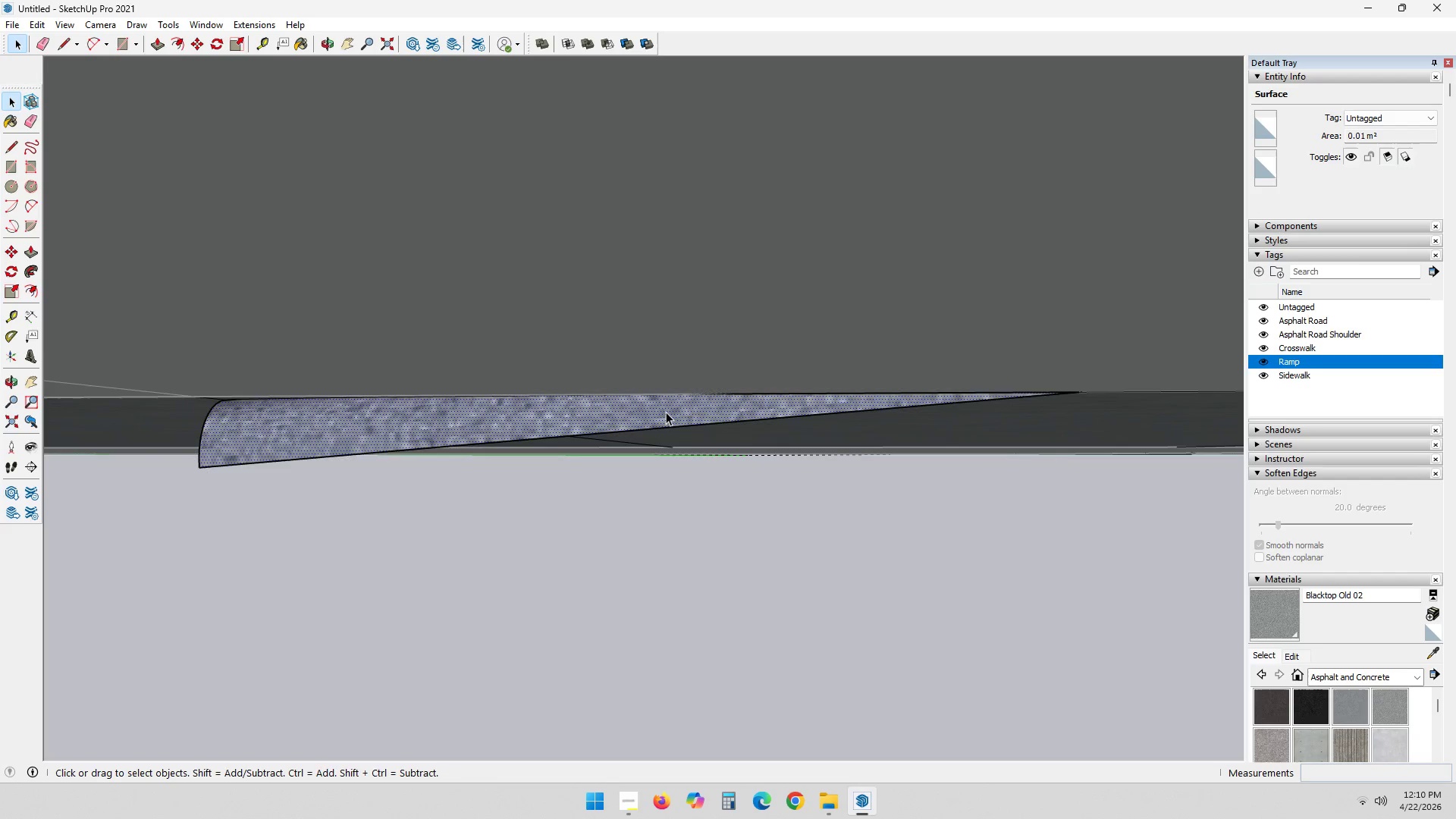 
key(Delete)
 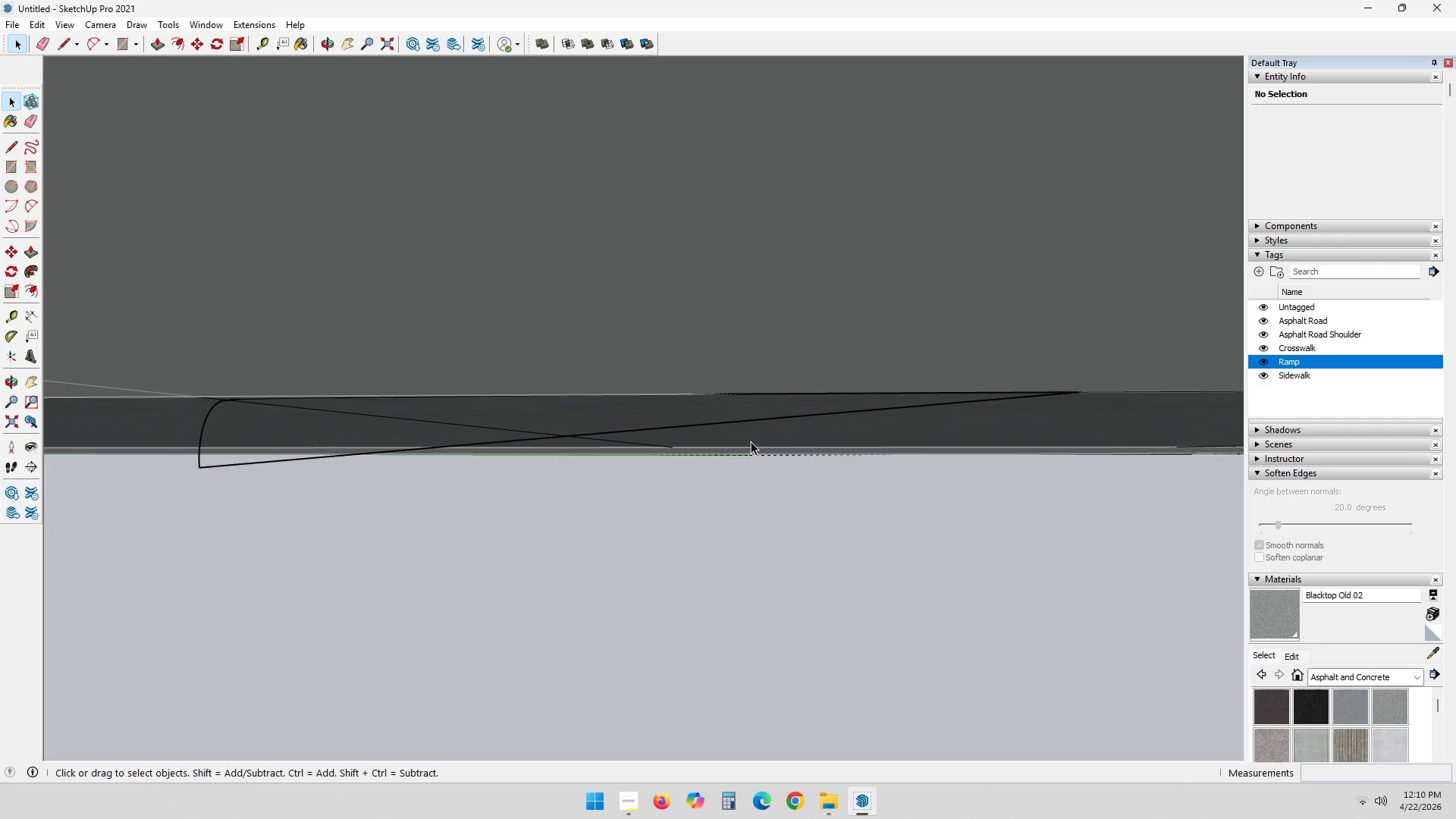 
key(E)
 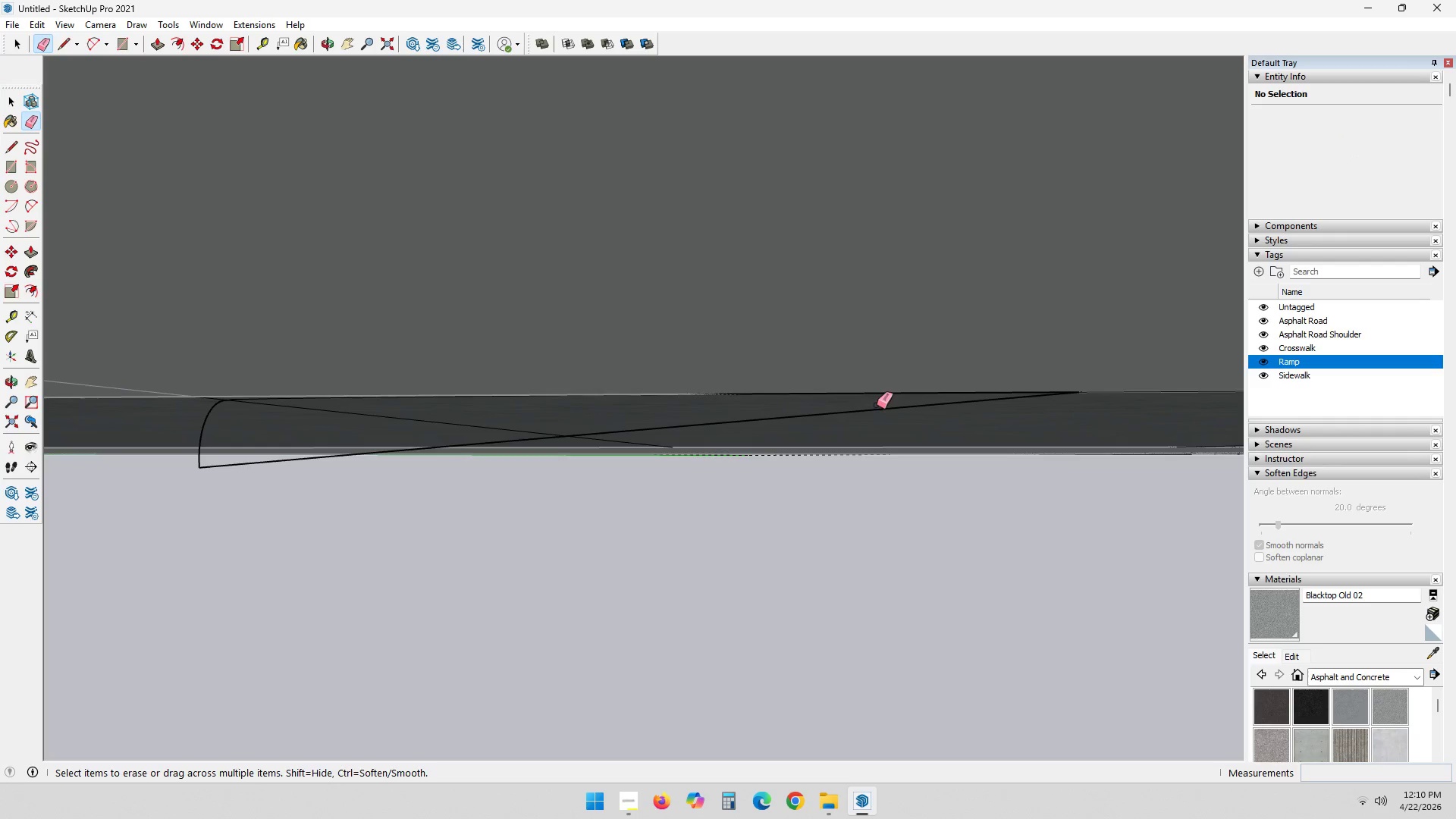 
double_click([878, 407])
 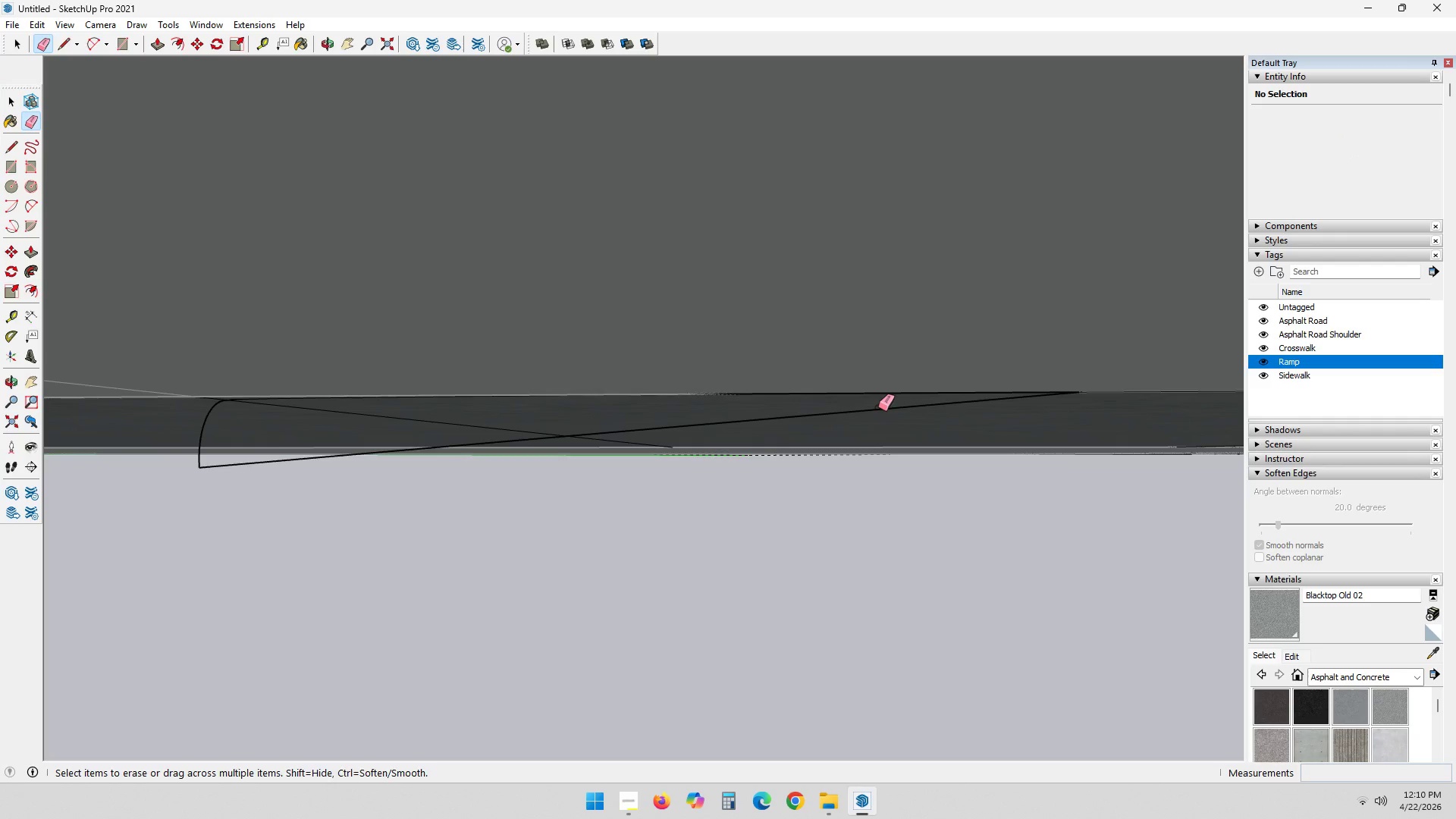 
triple_click([879, 408])
 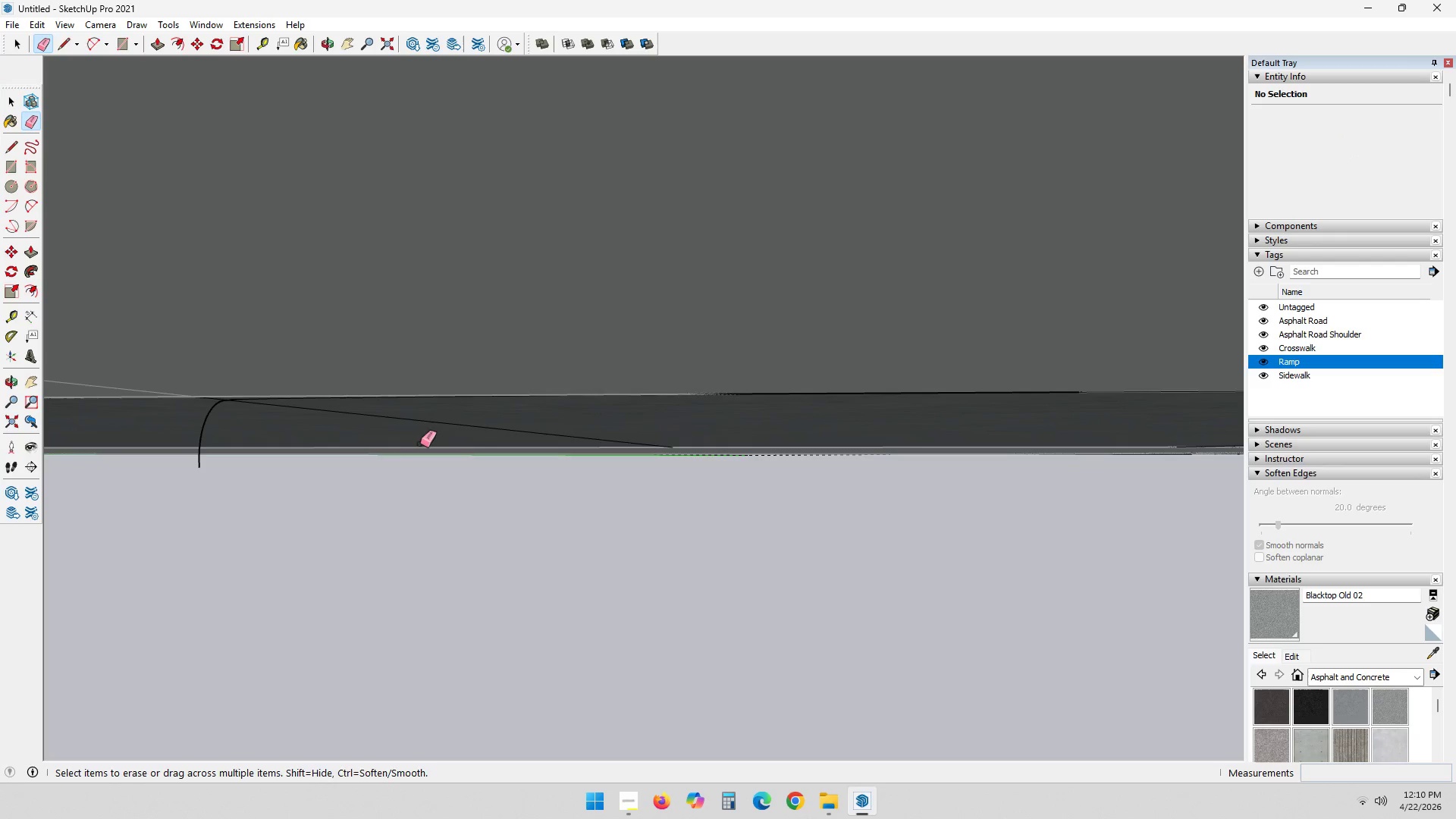 
key(Shift+ShiftLeft)
 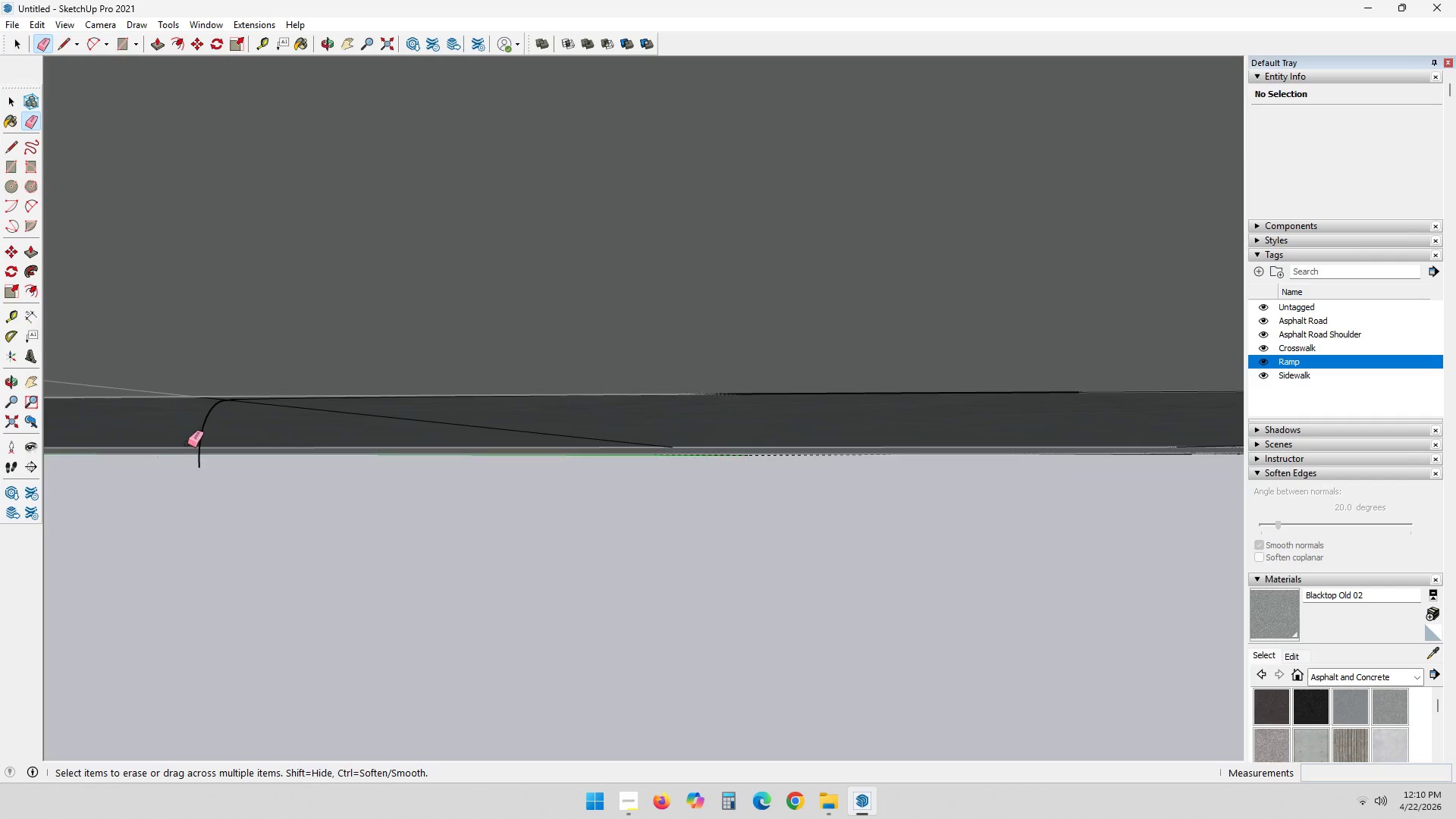 
scroll: coordinate [385, 584], scroll_direction: up, amount: 15.0
 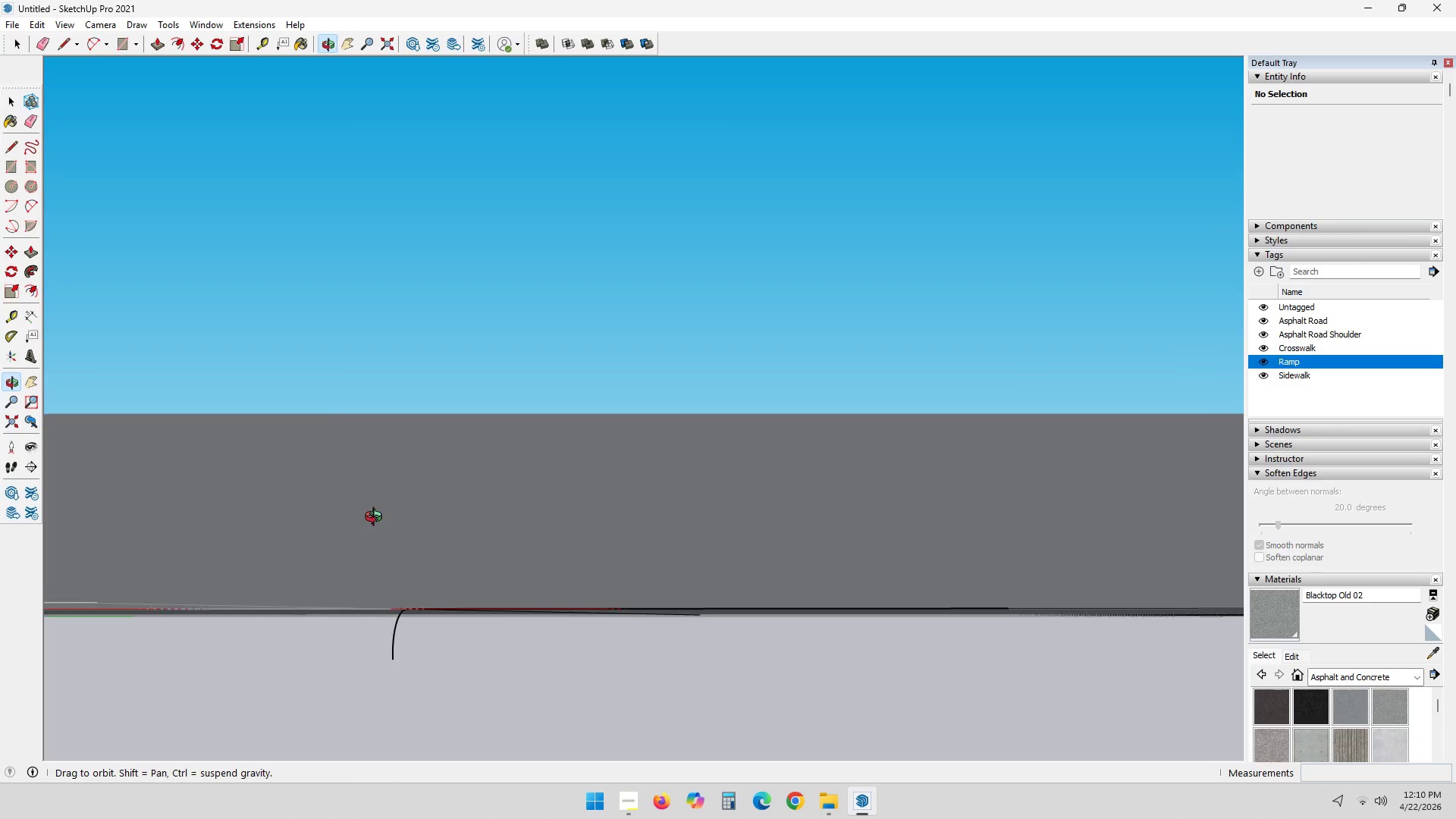 
hold_key(key=ShiftLeft, duration=0.55)
 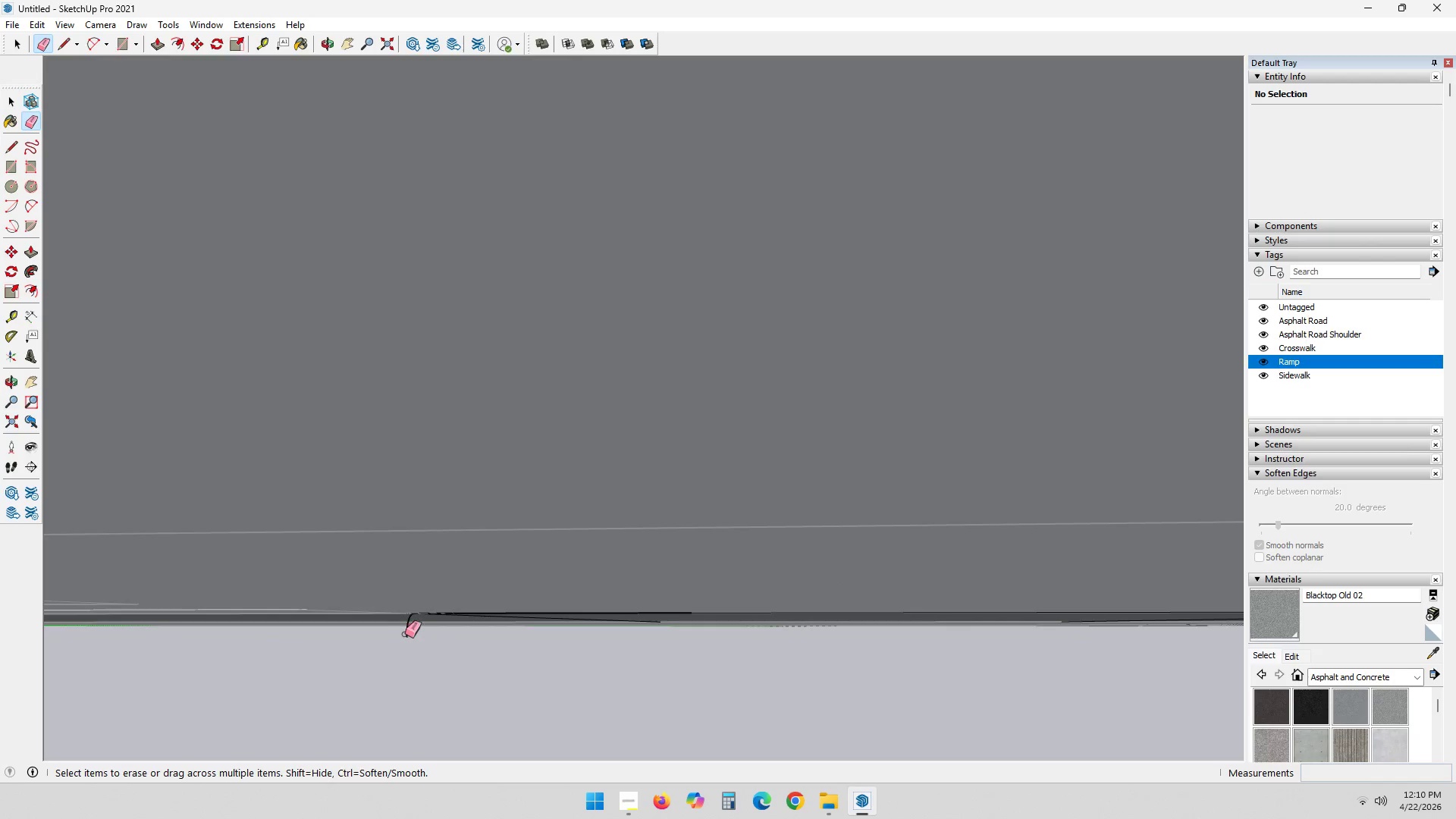 
scroll: coordinate [392, 656], scroll_direction: up, amount: 5.0
 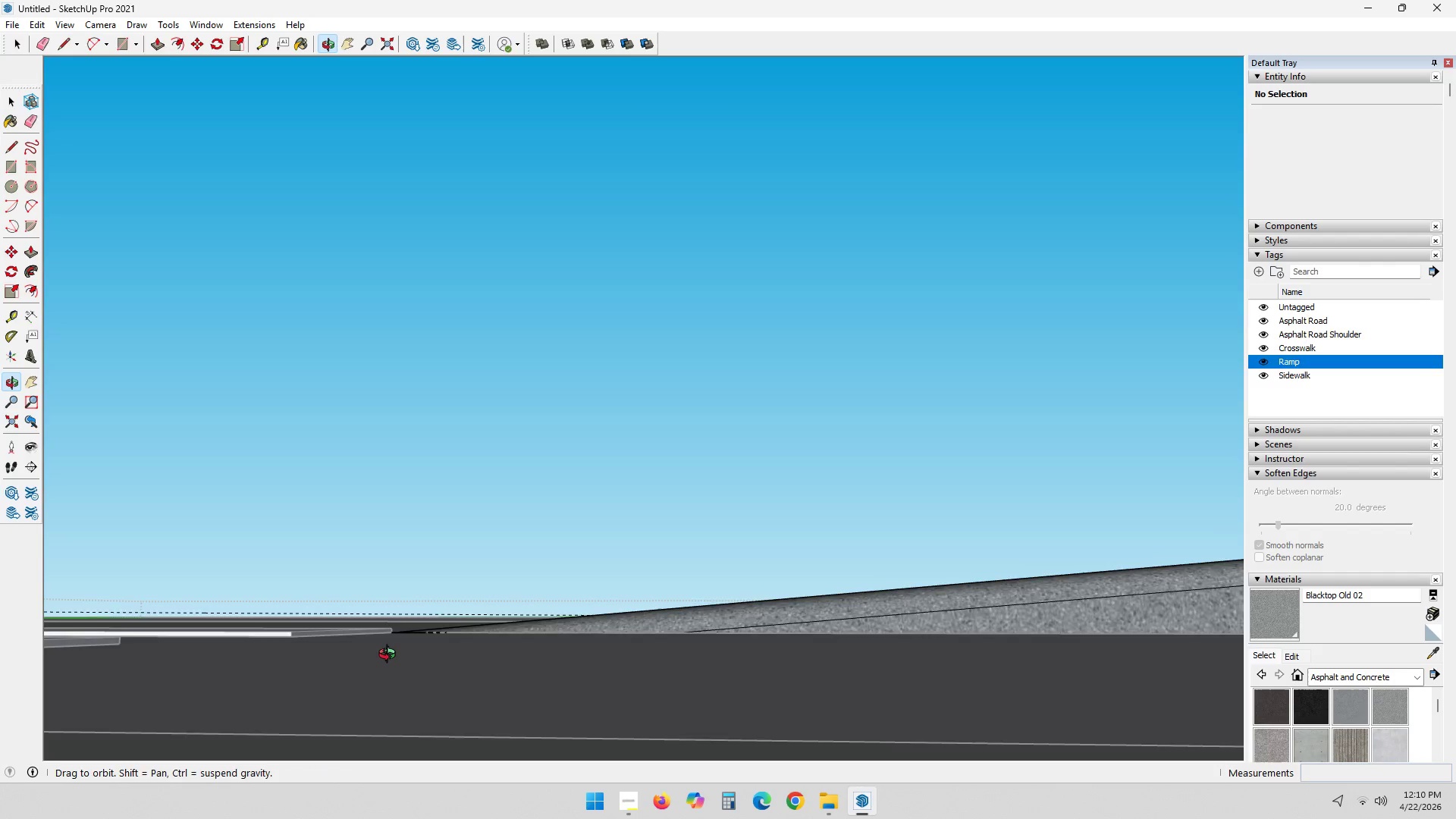 
left_click([406, 633])
 